 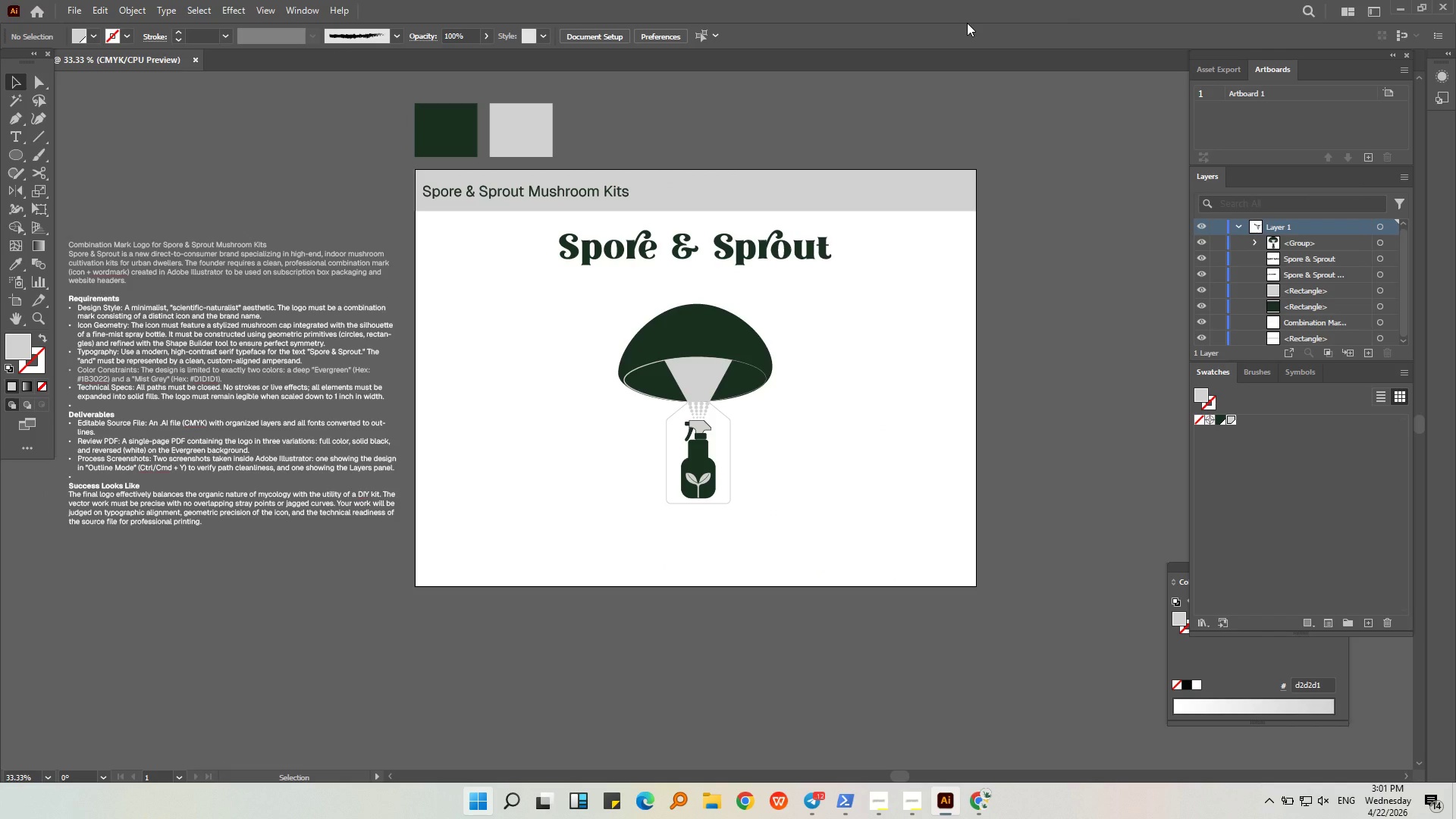 
hold_key(key=AltLeft, duration=0.48)
 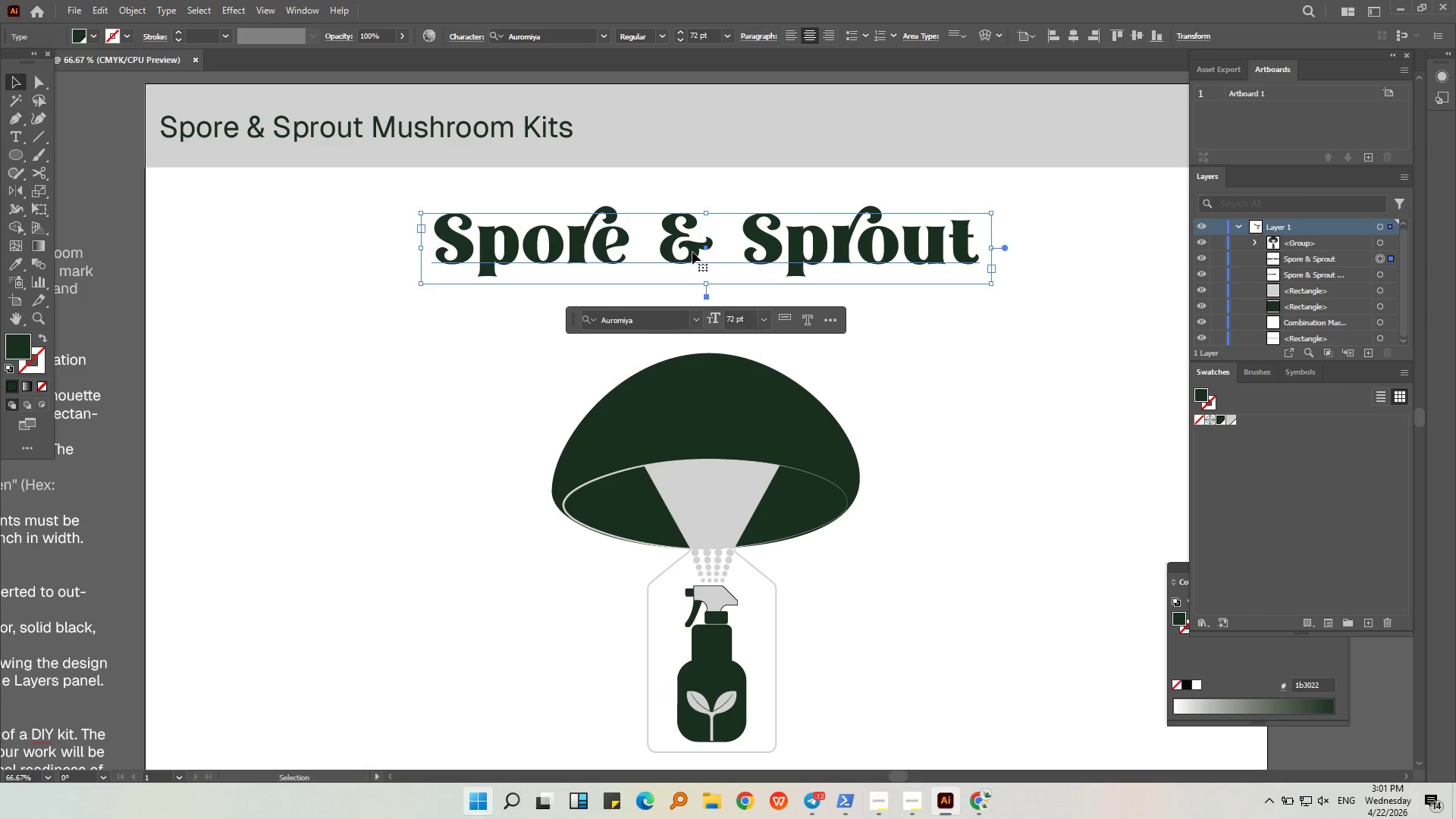 
left_click([692, 252])
 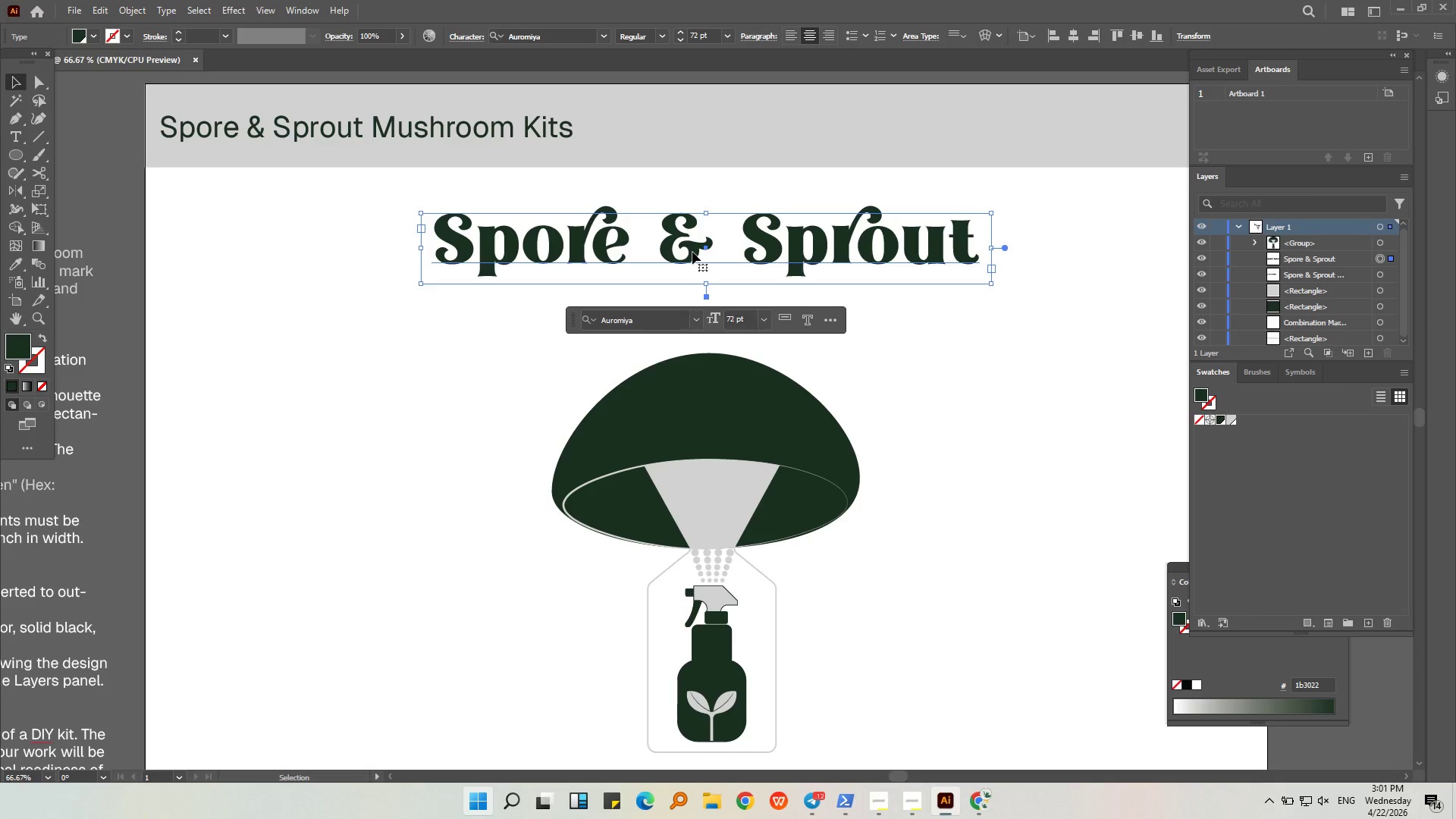 
scroll: coordinate [685, 256], scroll_direction: up, amount: 2.0
 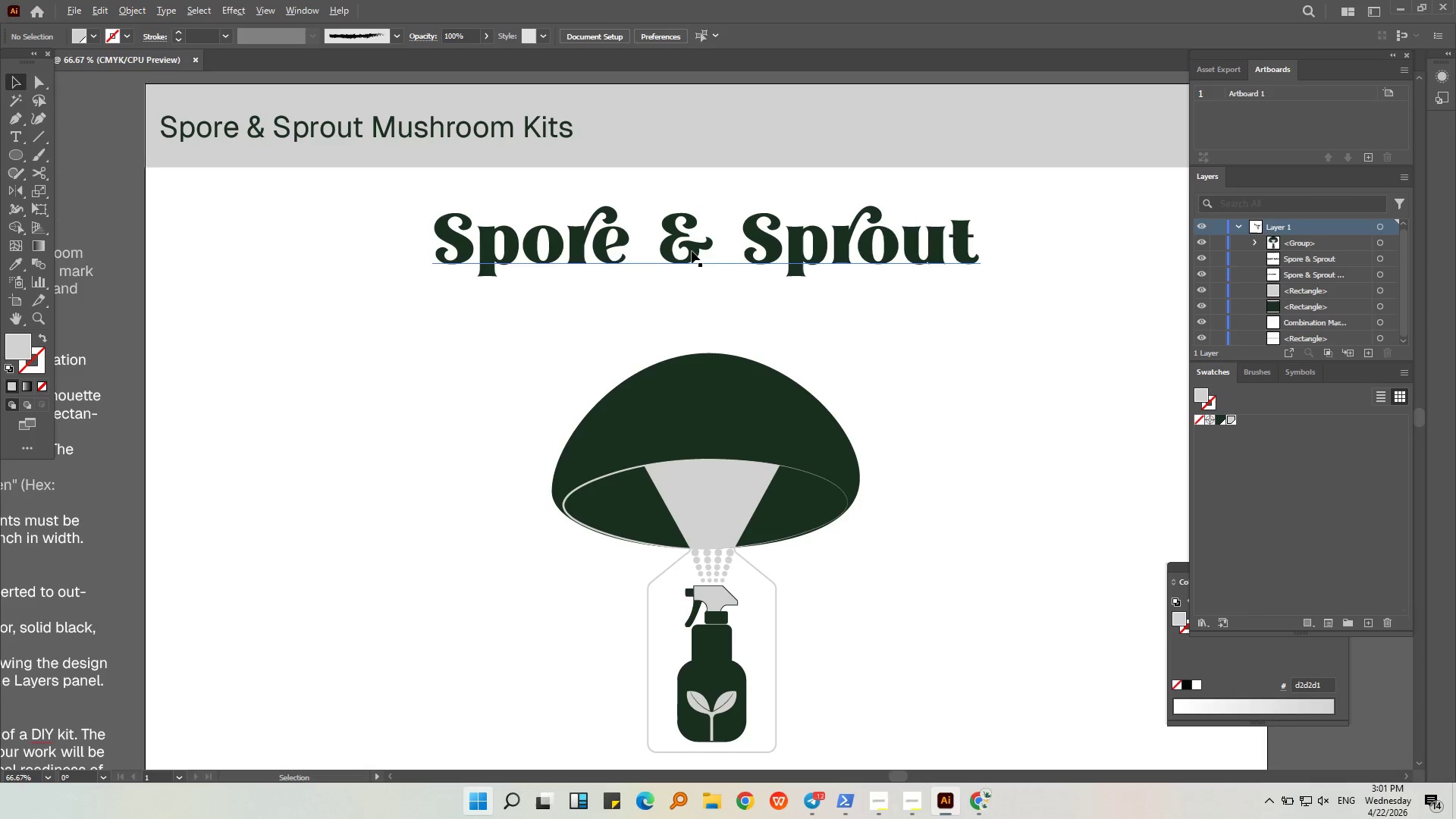 
double_click([692, 252])
 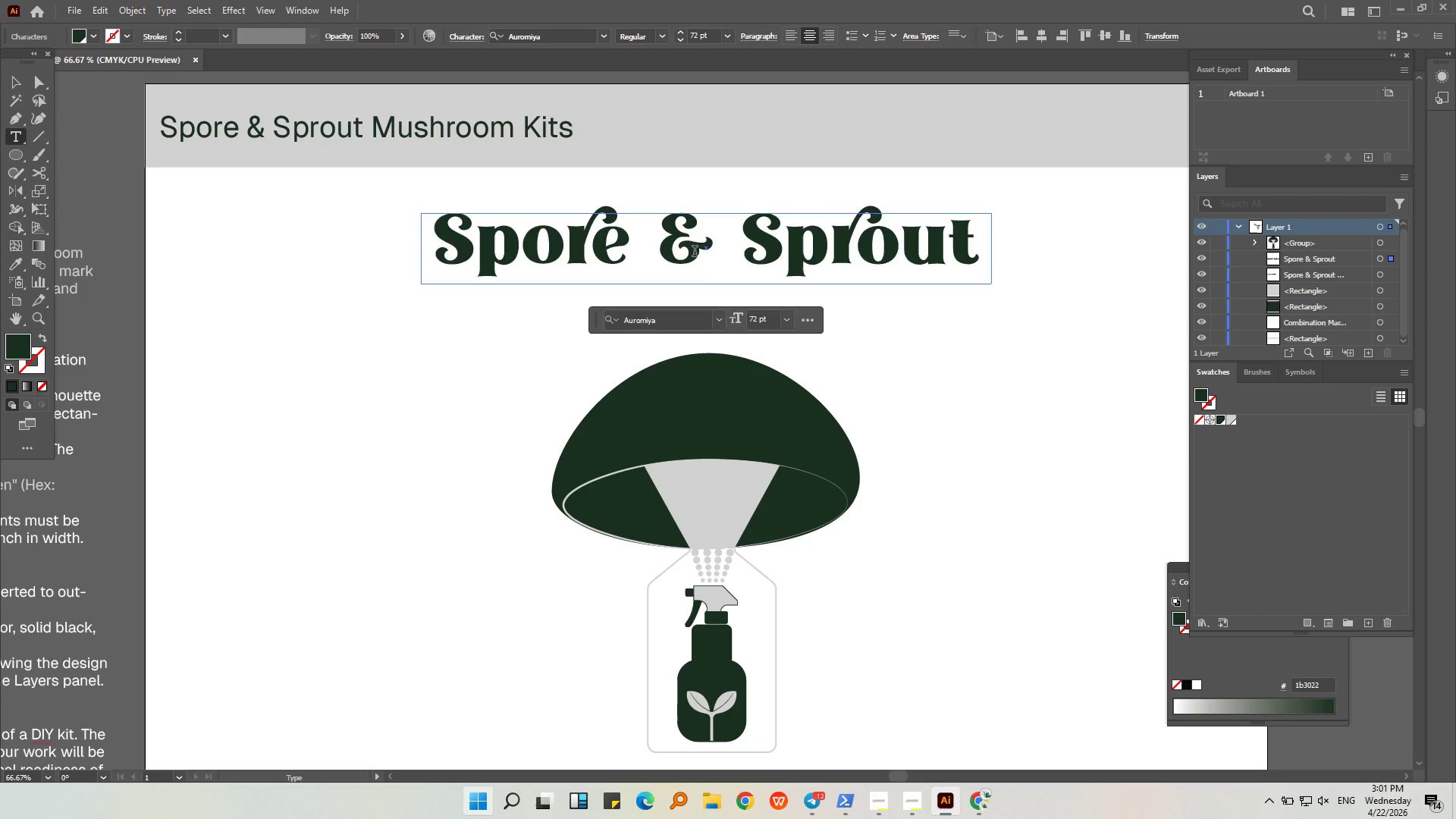 
triple_click([695, 253])
 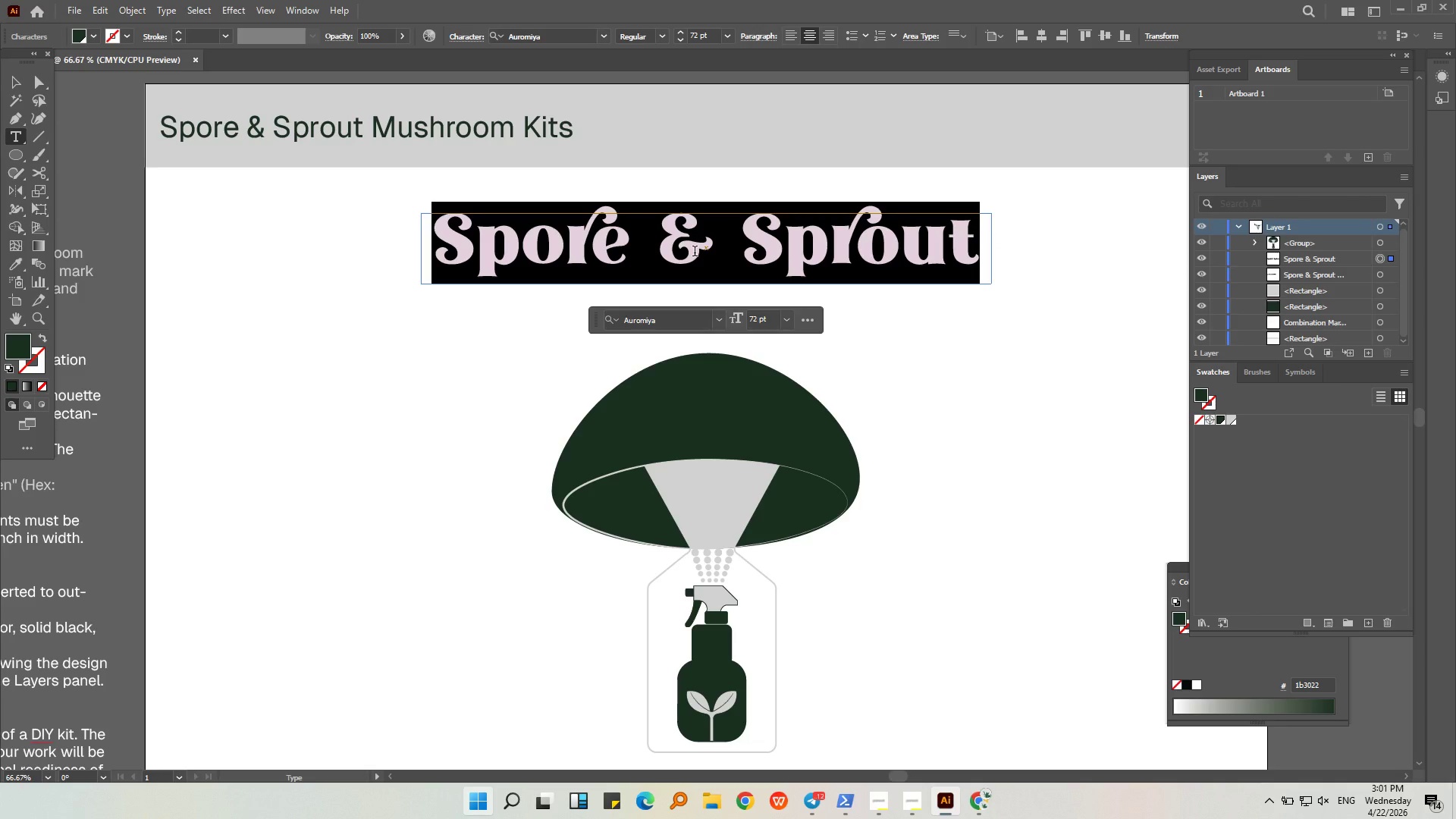 
left_click([695, 253])
 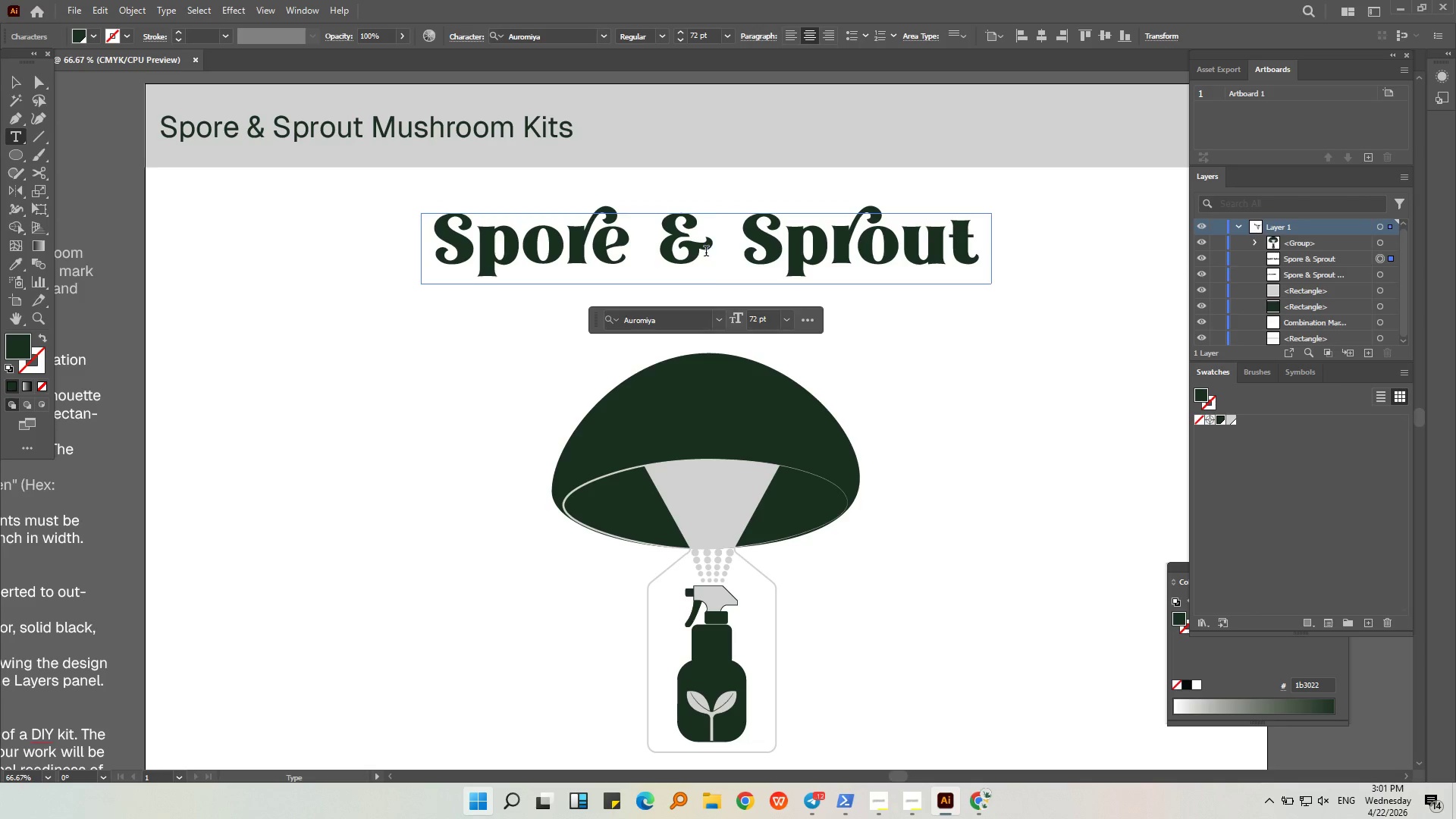 
left_click_drag(start_coordinate=[706, 253], to_coordinate=[664, 251])
 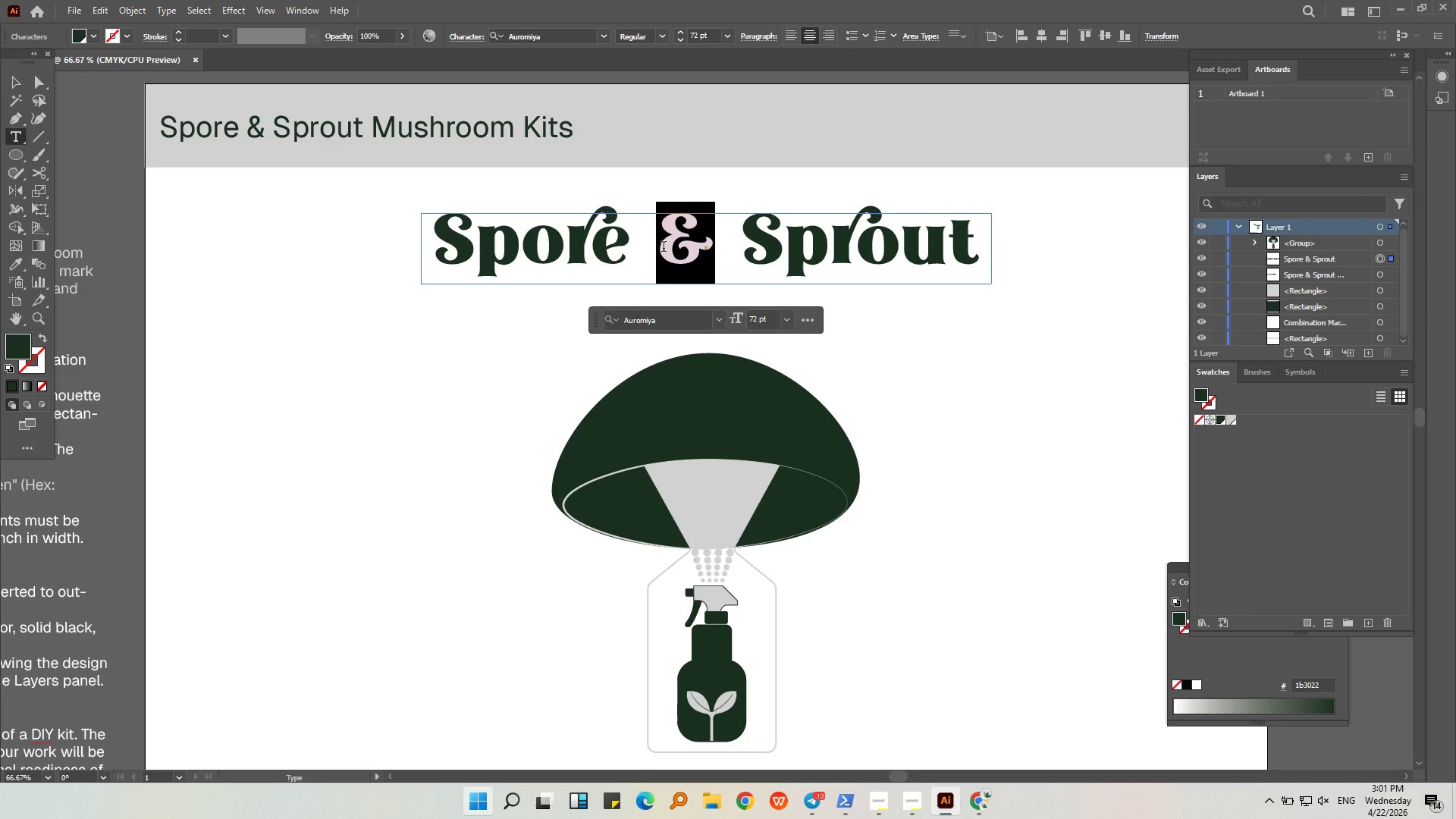 
key(Control+X)
 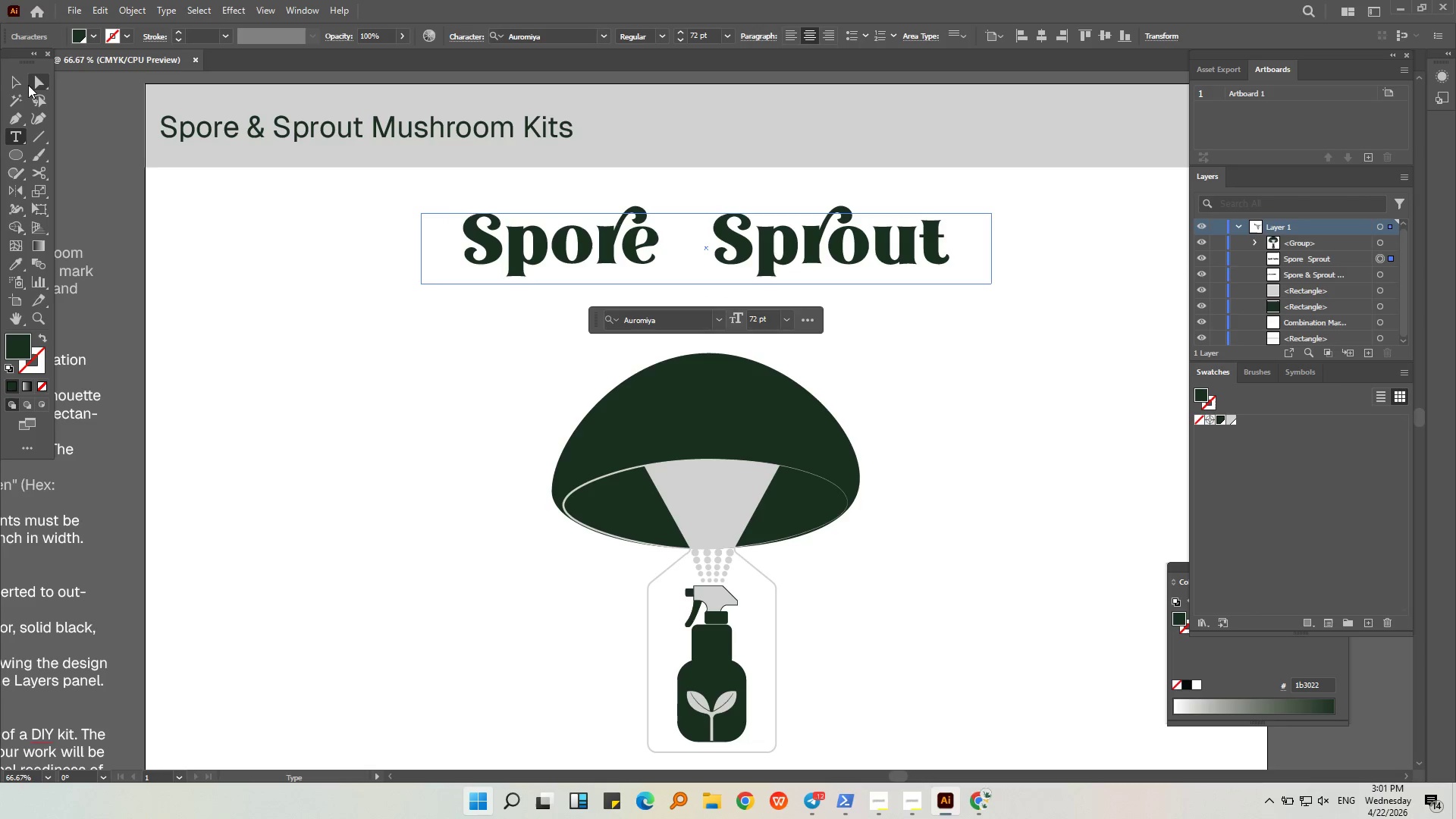 
key(Control+Z)
 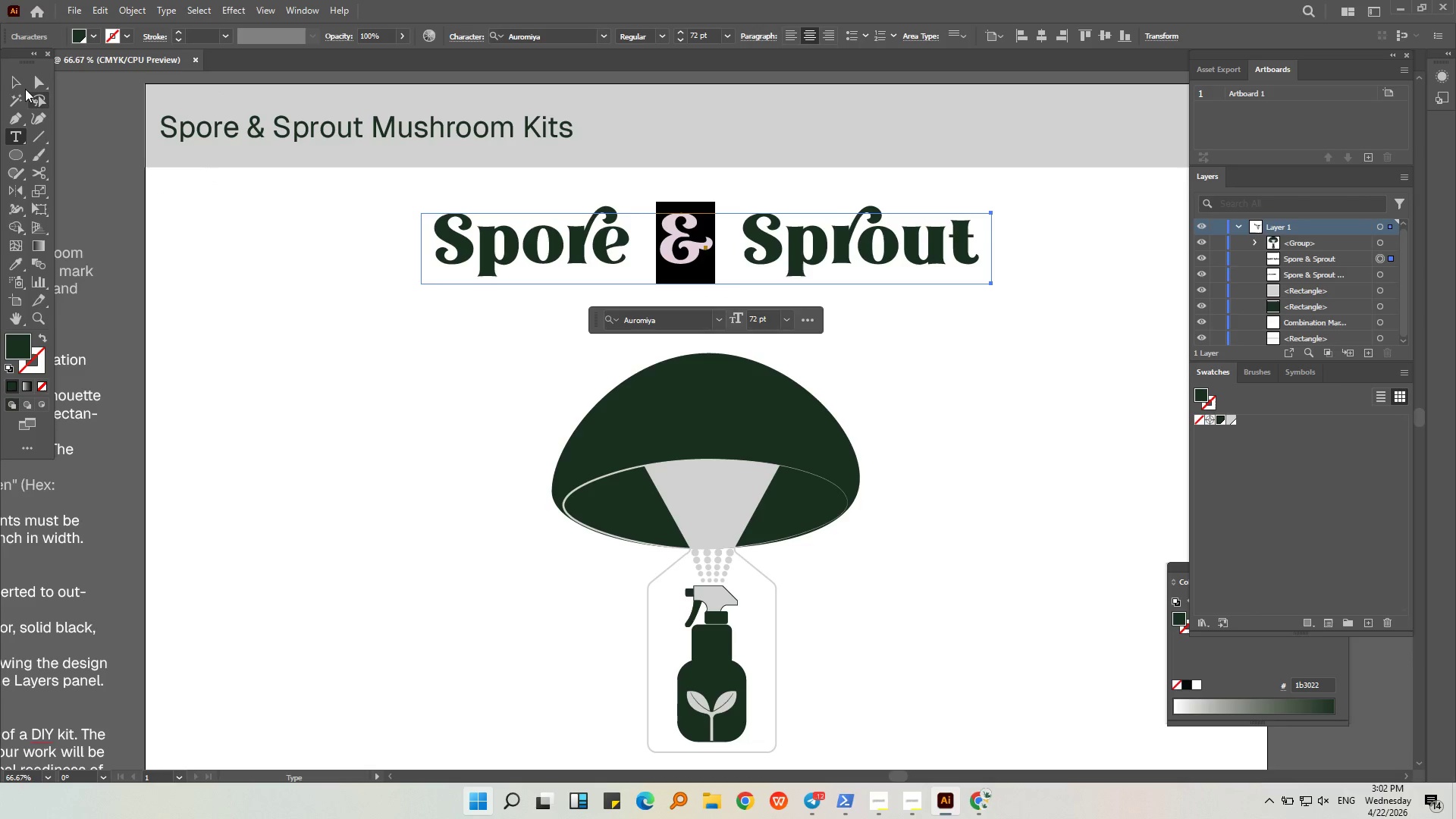 
key(Control+C)
 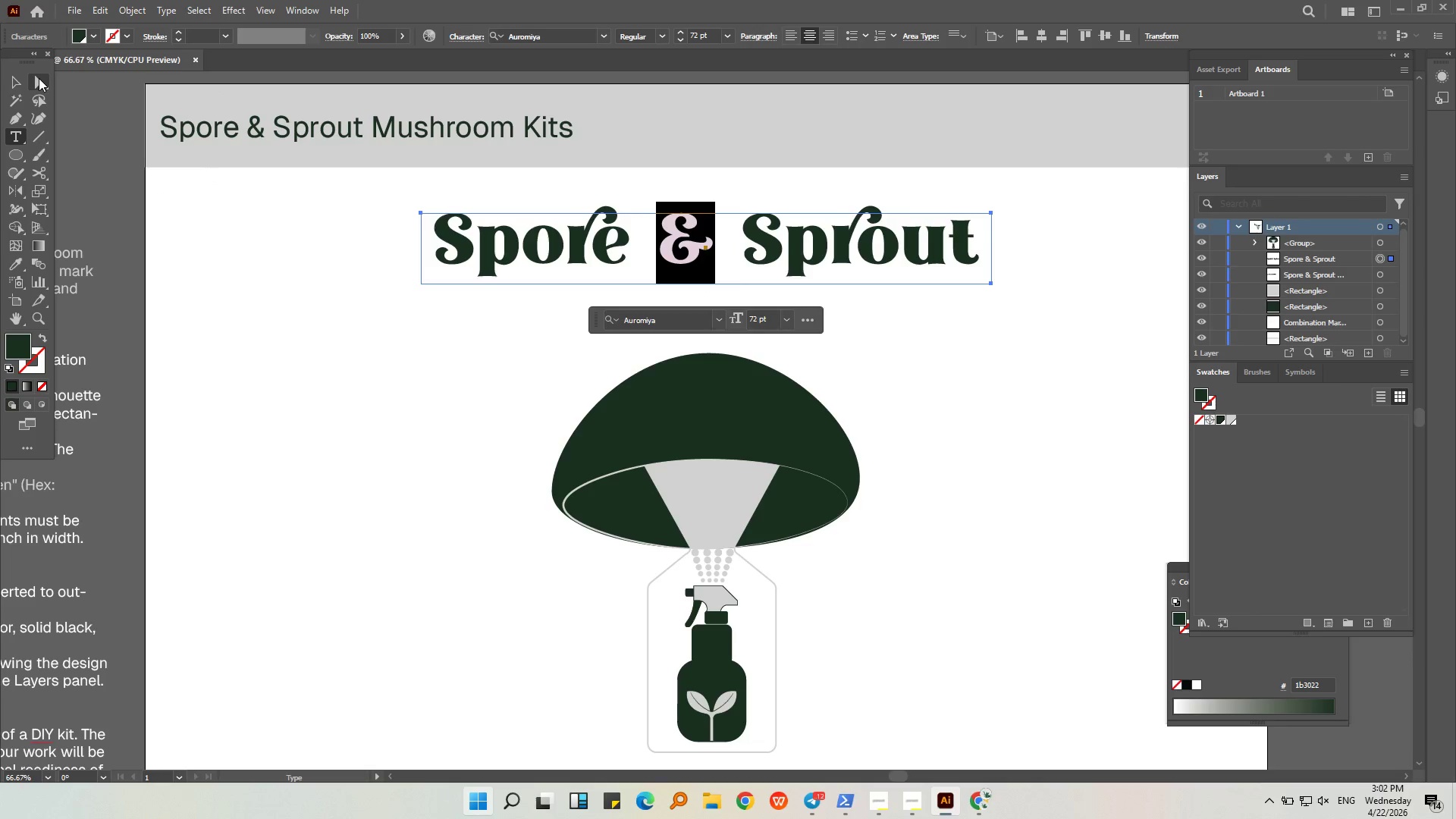 
left_click([39, 78])
 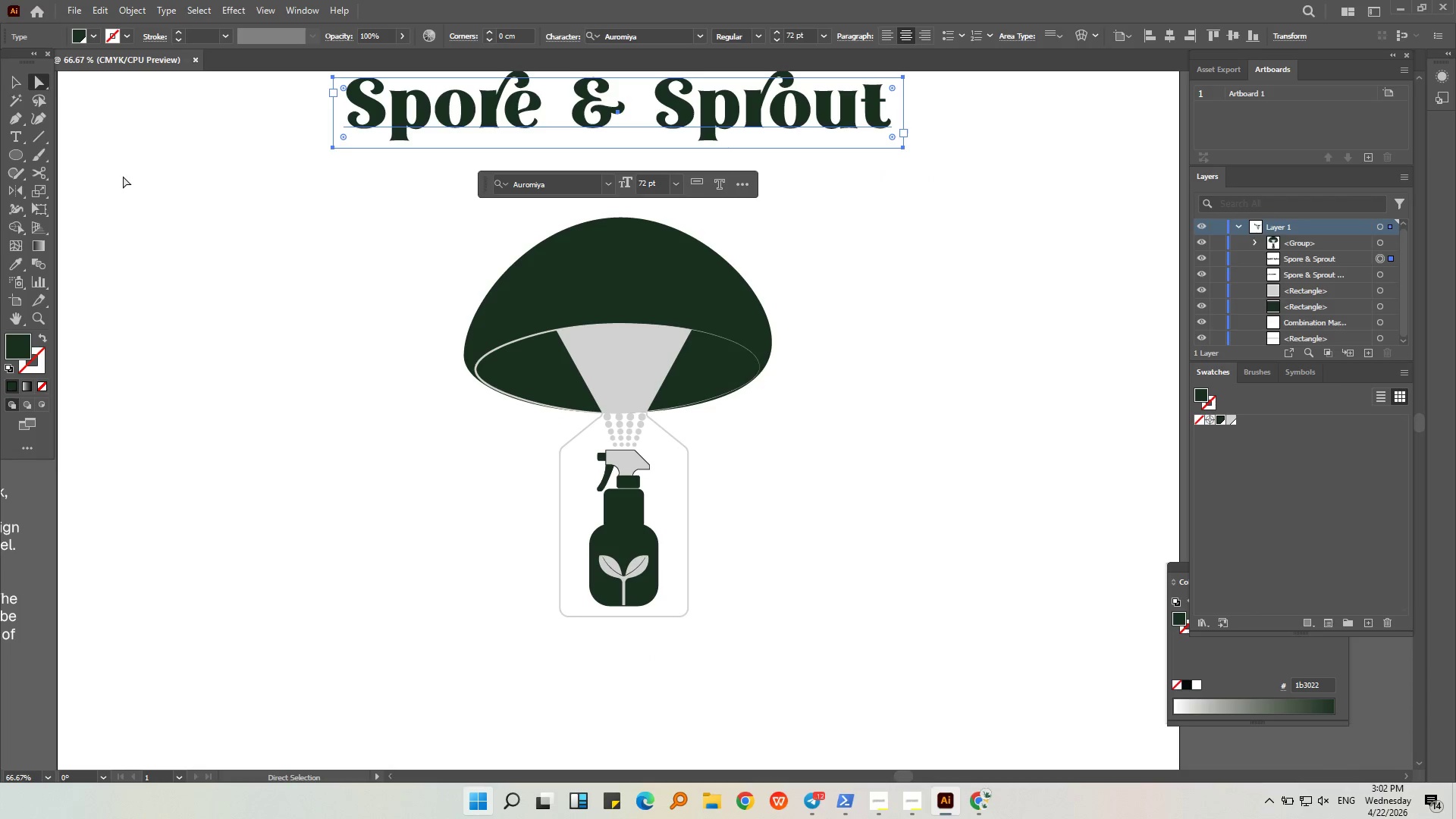 
left_click([11, 131])
 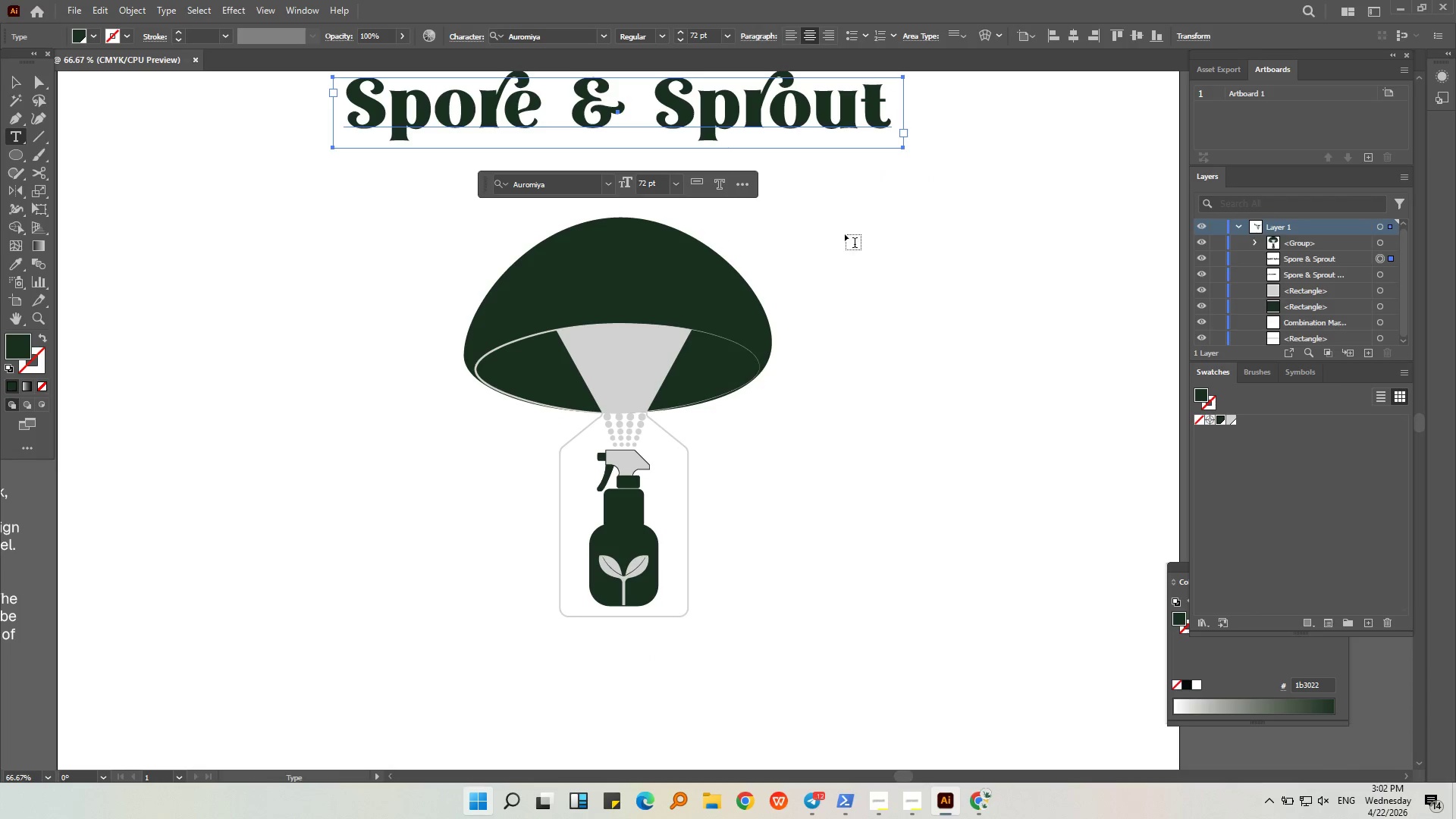 
left_click_drag(start_coordinate=[905, 238], to_coordinate=[997, 395])
 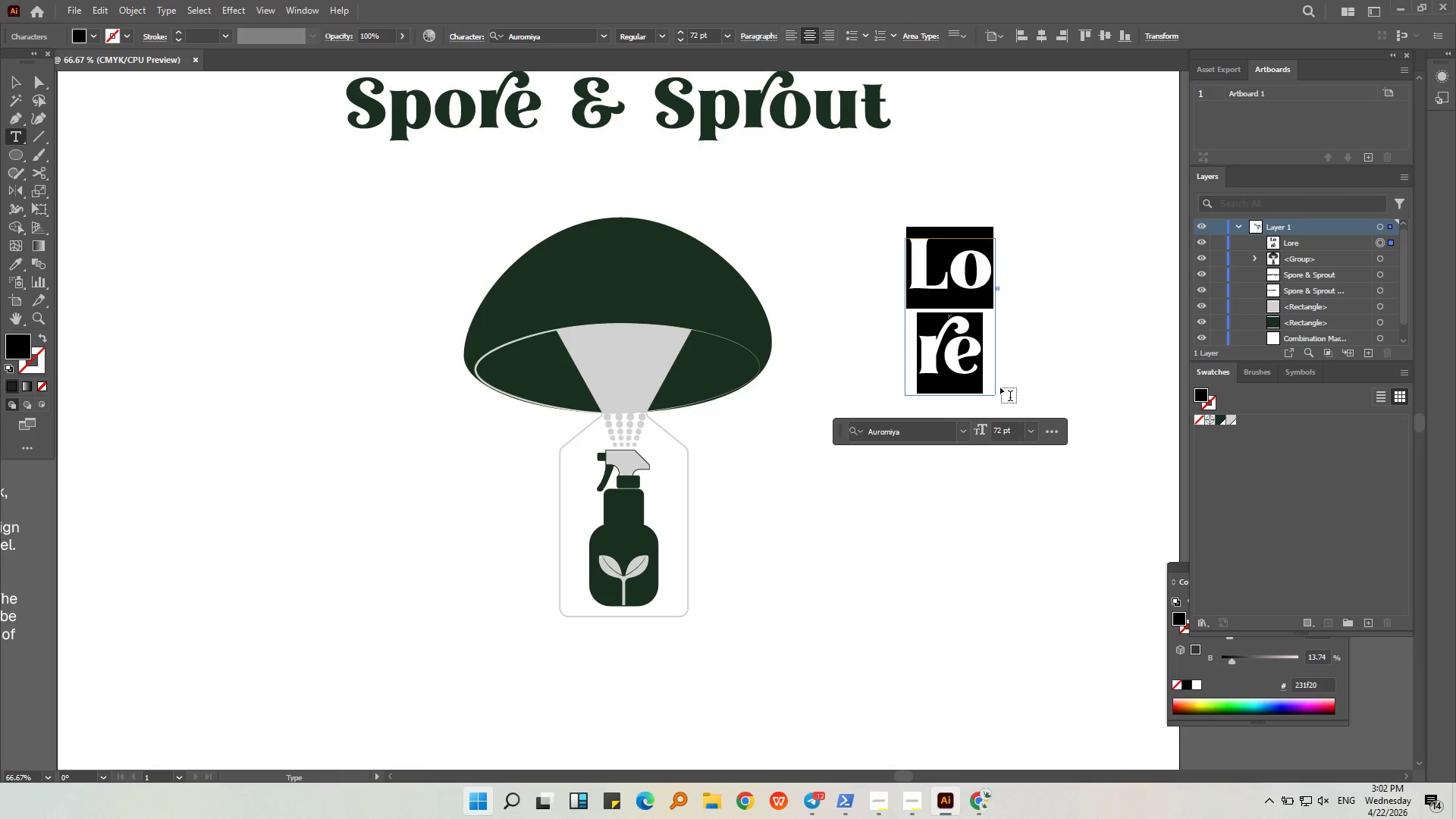 
key(Control+V)
 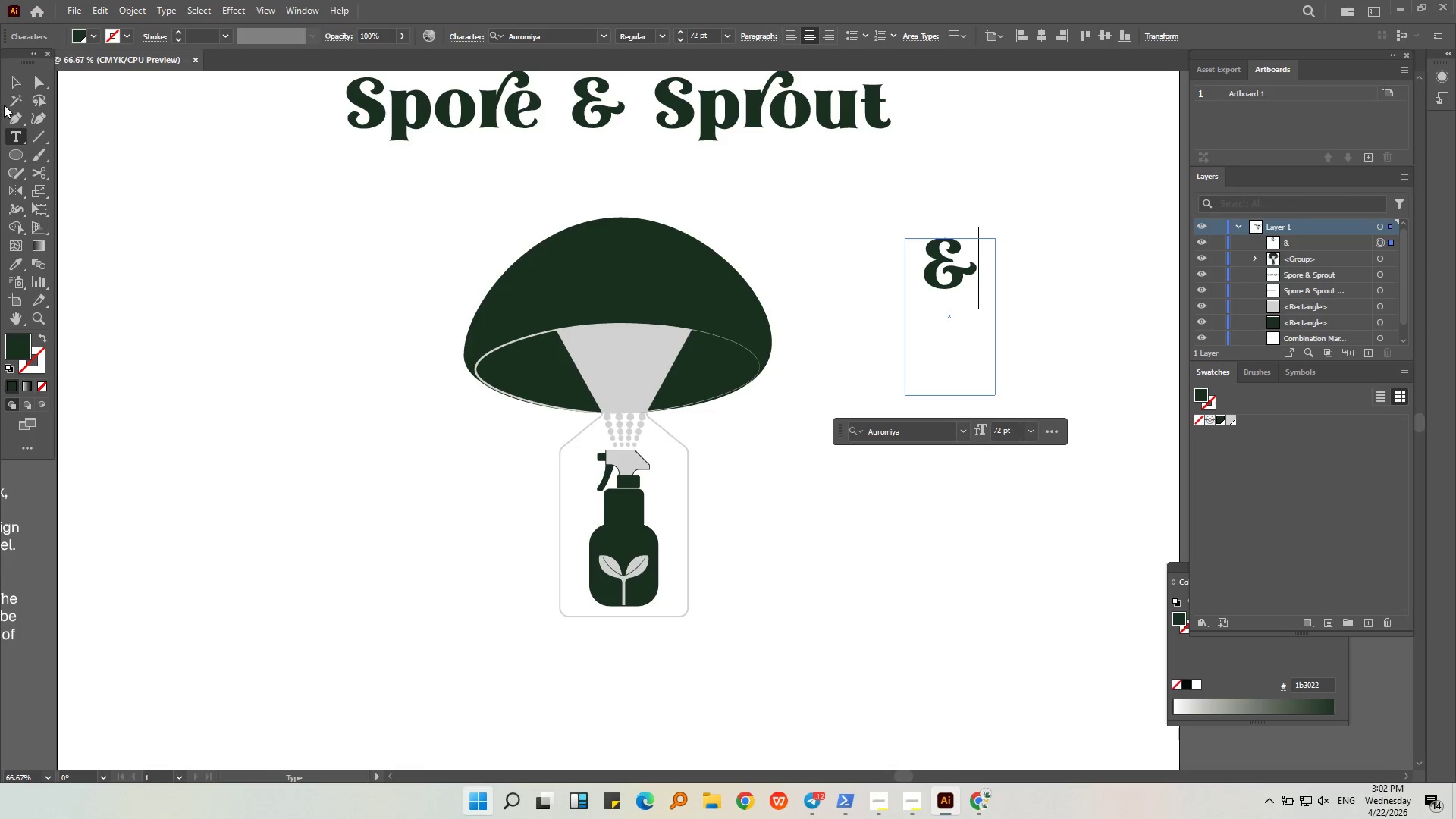 
left_click_drag(start_coordinate=[11, 81], to_coordinate=[998, 372])
 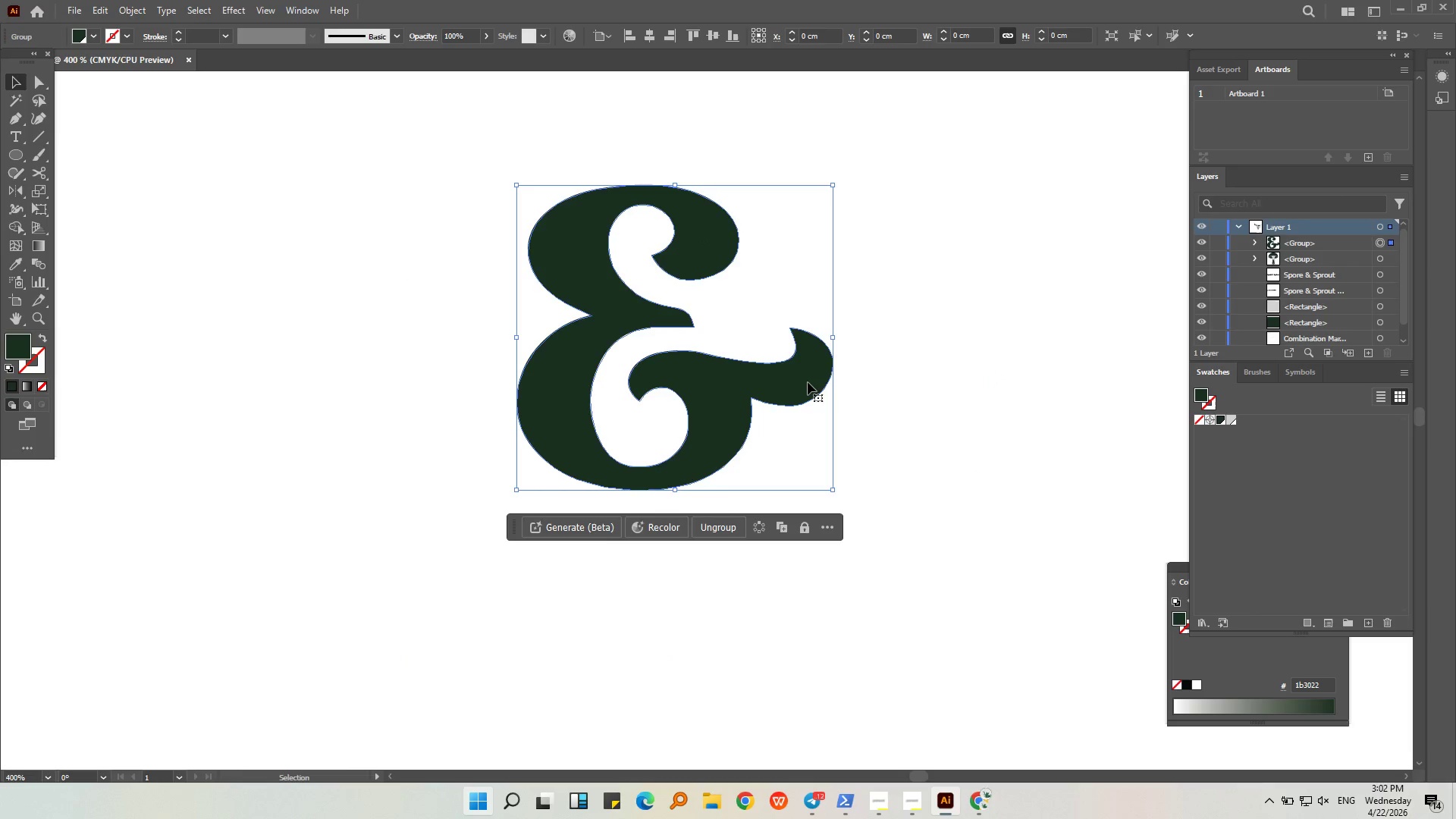 
hold_key(key=AltLeft, duration=0.48)
scroll: coordinate [1032, 276], scroll_direction: up, amount: 5.0
 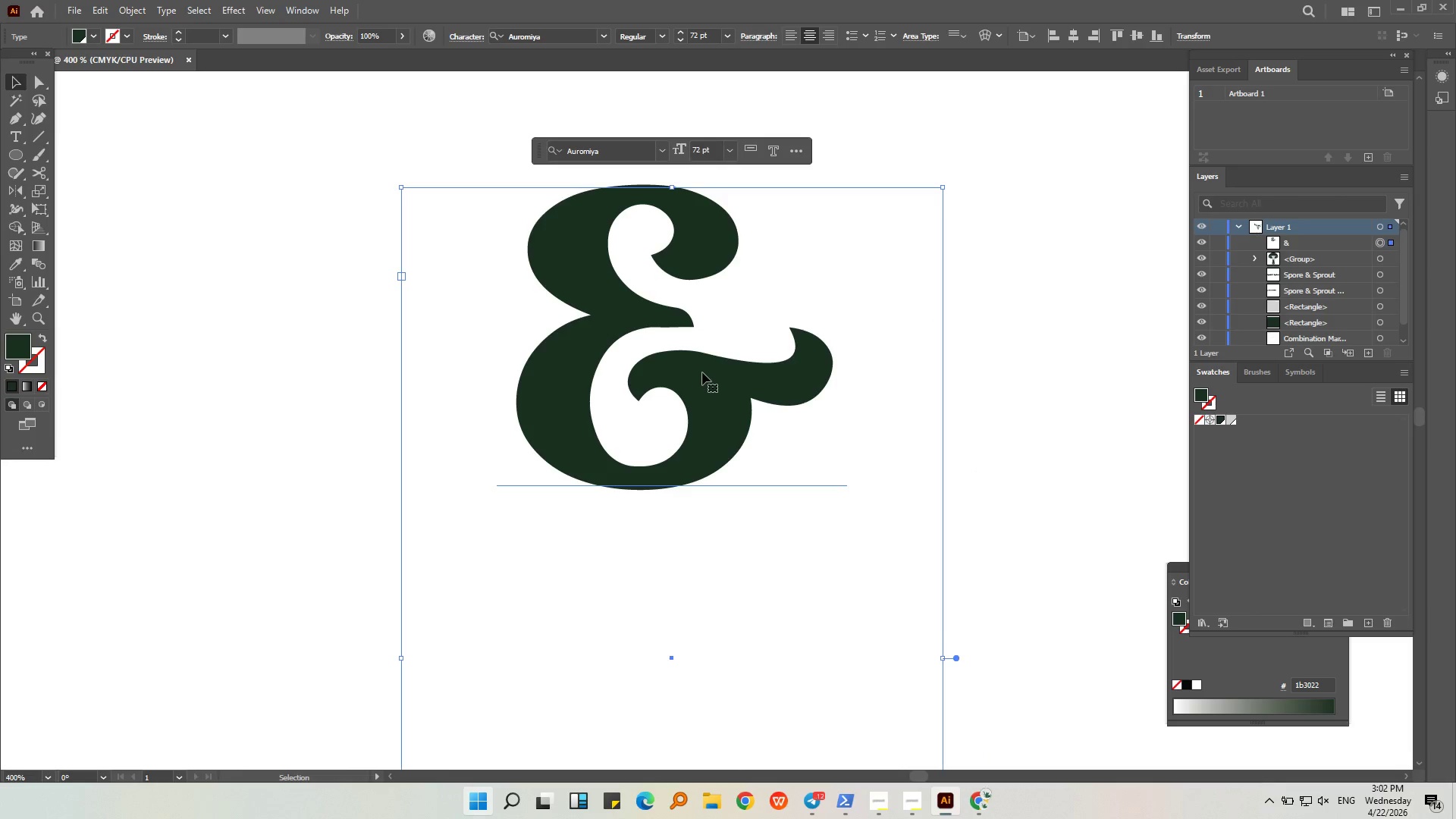 
key(Control+Shift+O)
 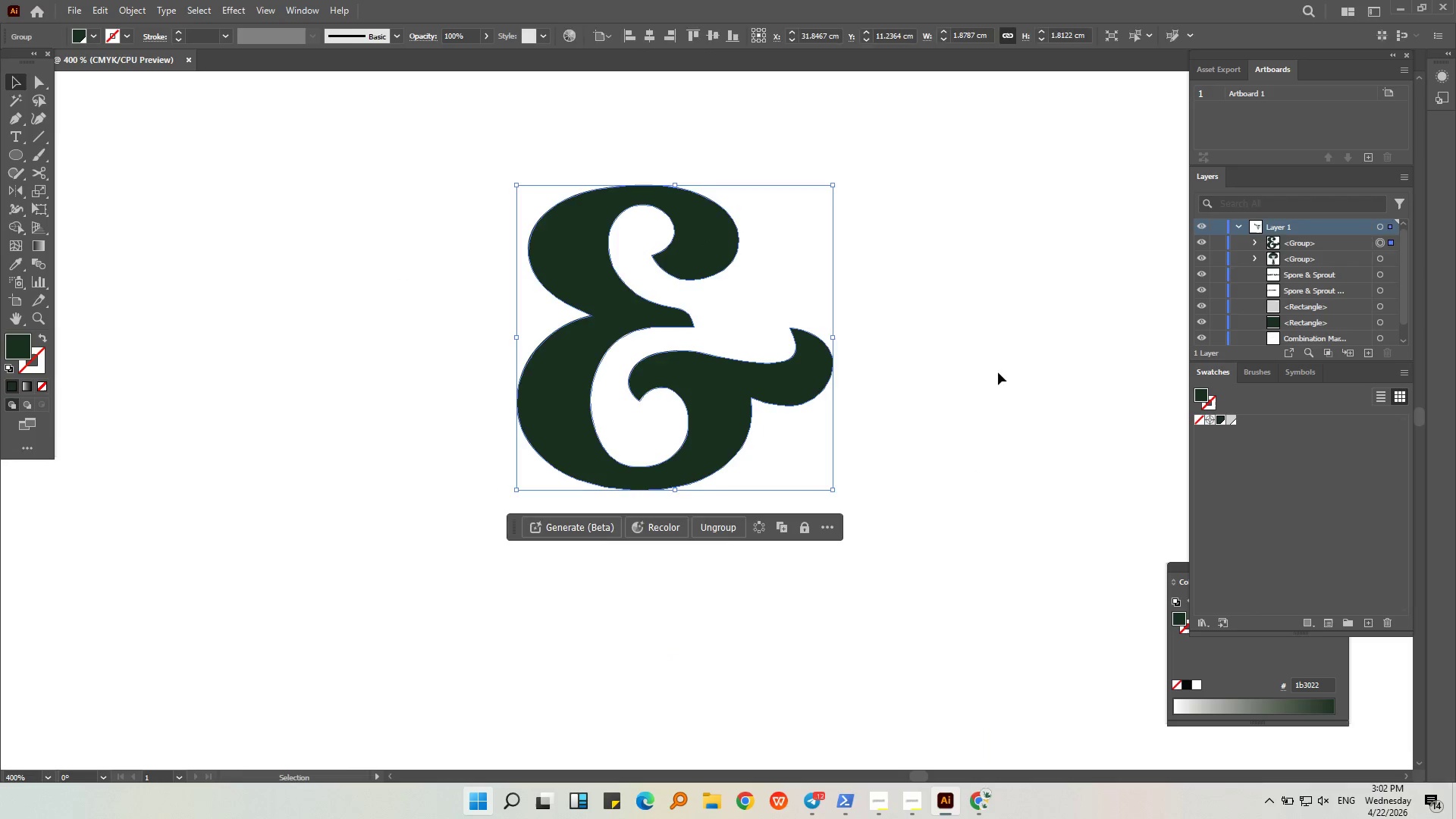 
double_click([808, 382])
 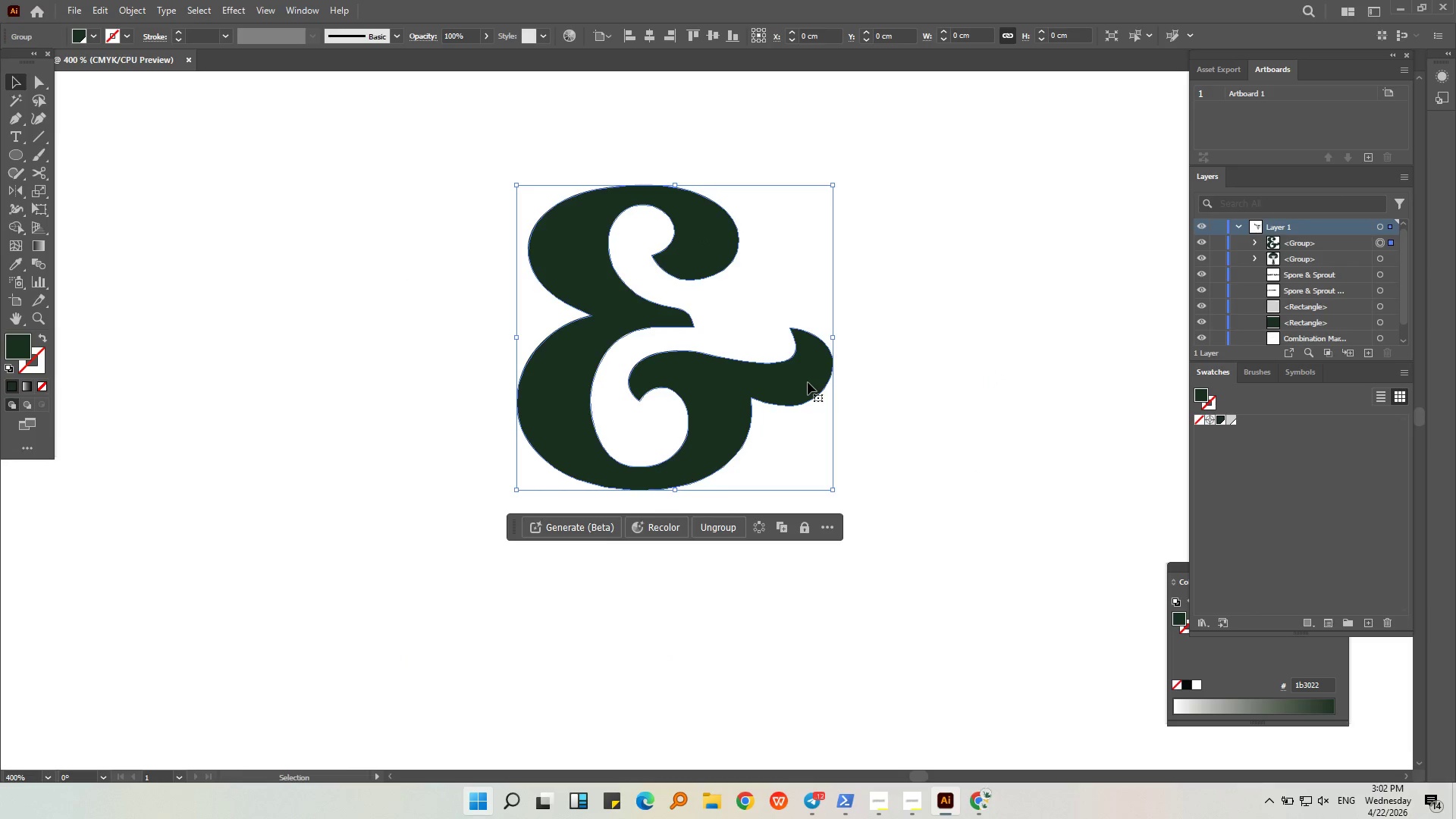 
hold_key(key=AltLeft, duration=0.36)
scroll: coordinate [795, 359], scroll_direction: up, amount: 2.0
 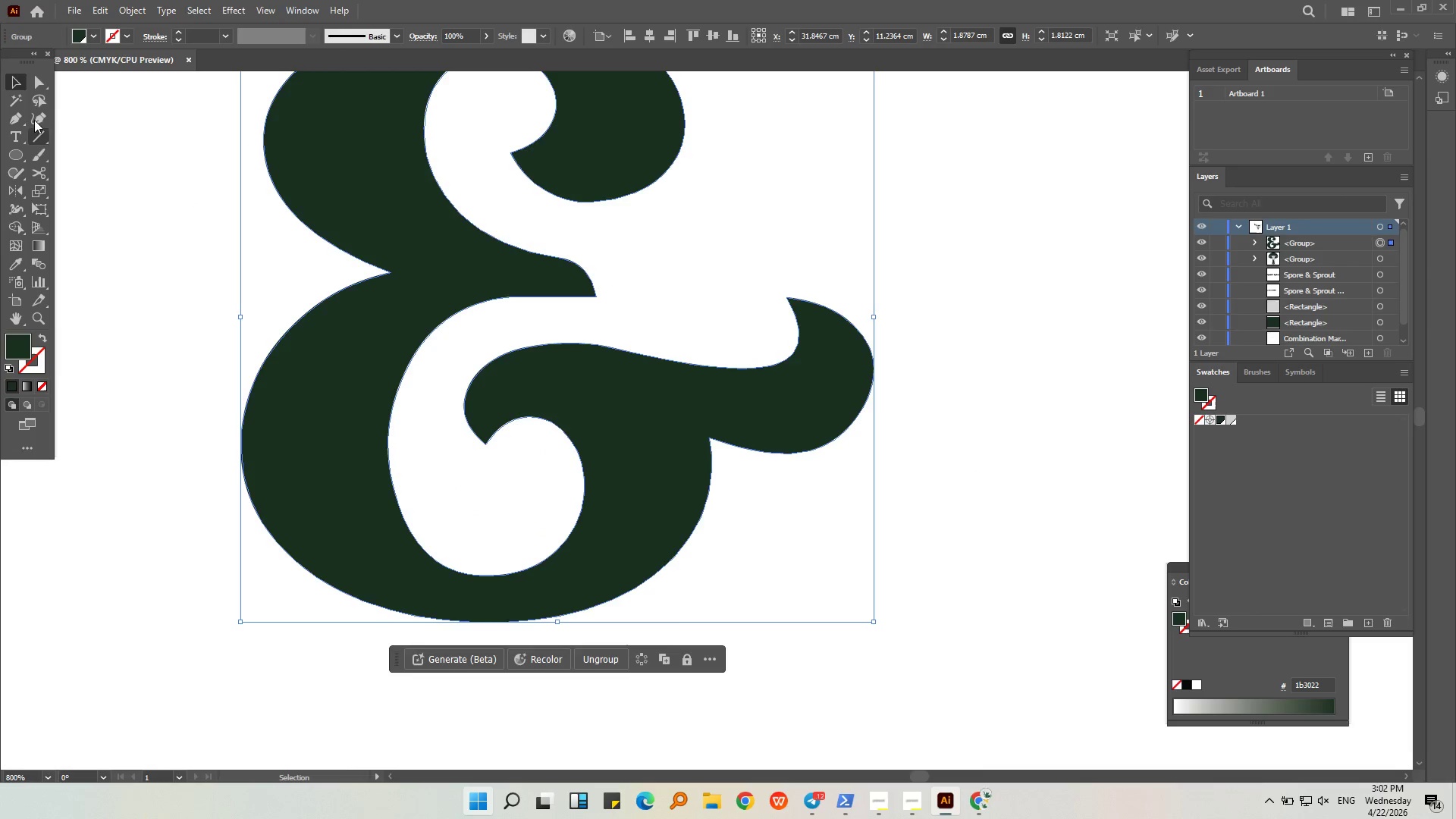 
left_click([42, 78])
 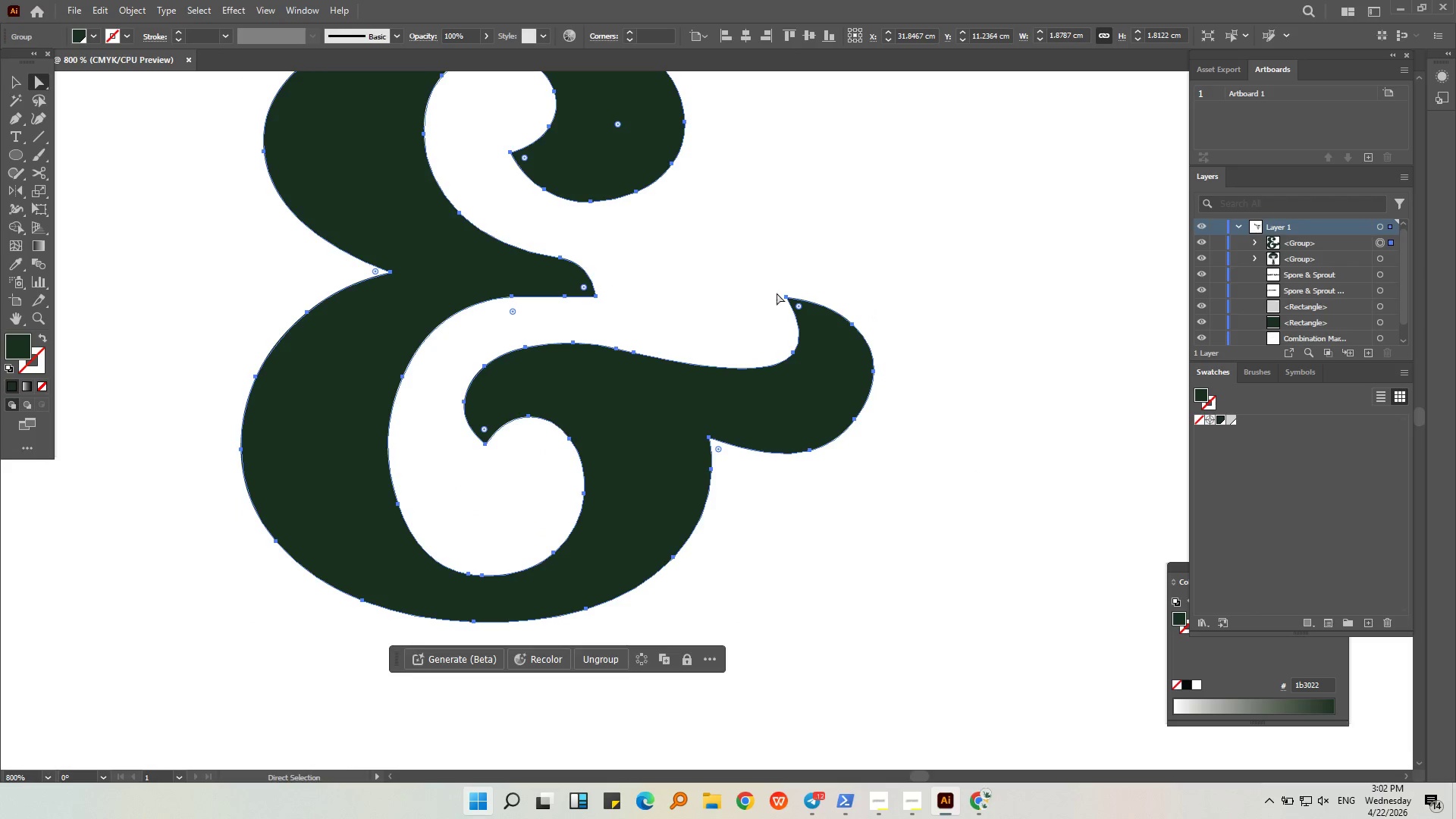 
left_click([786, 297])
 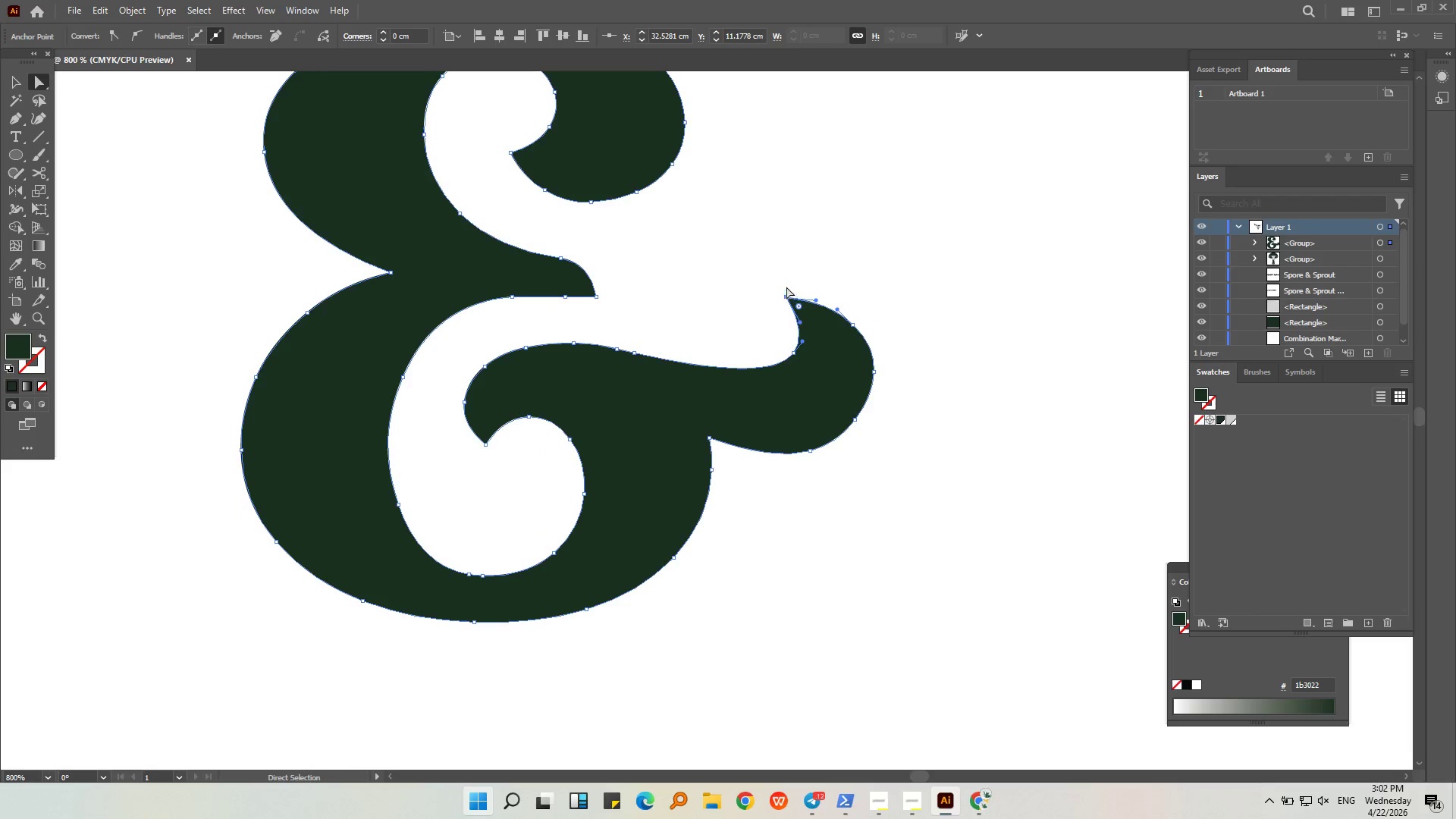 
key(Delete)
 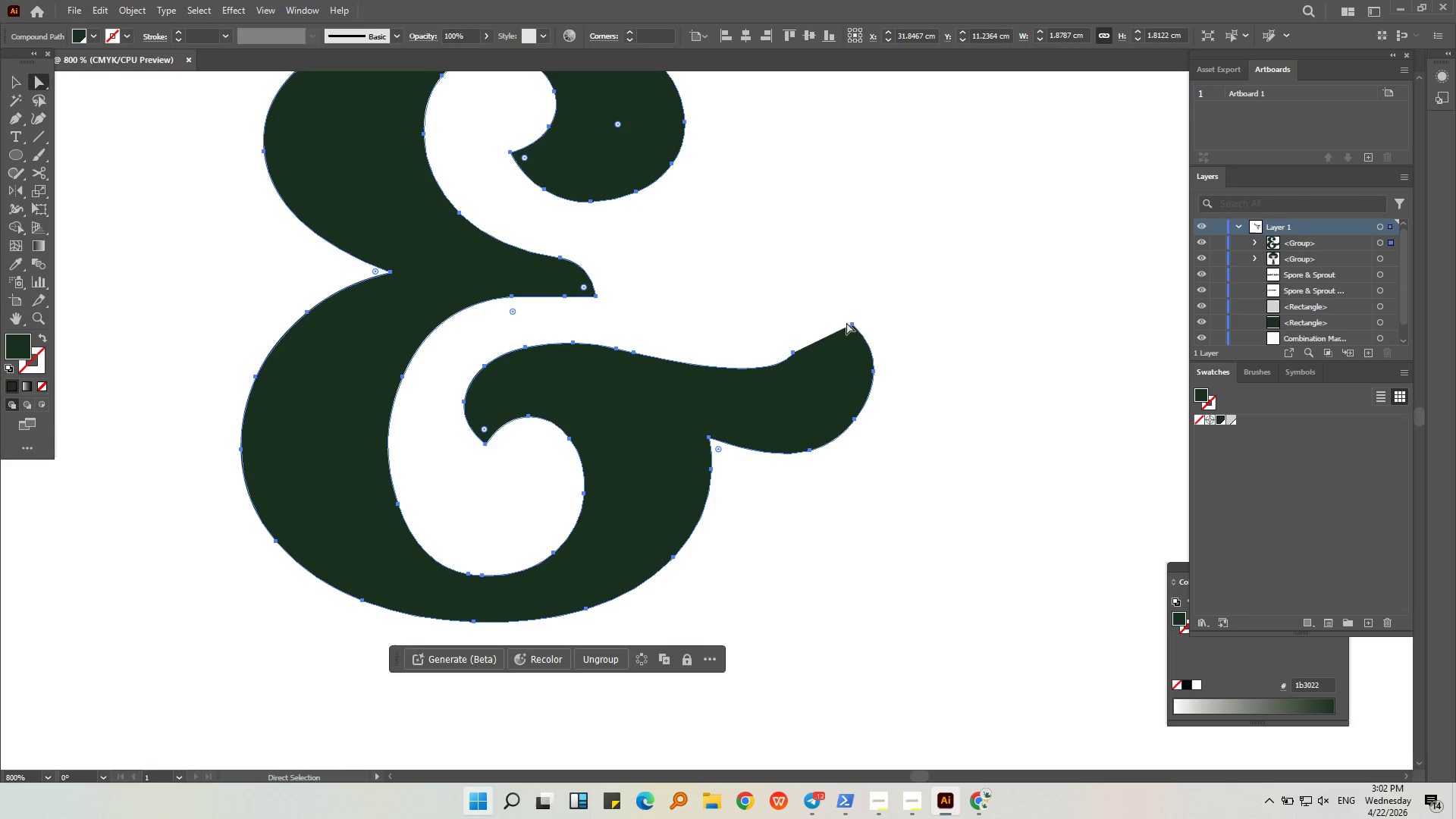 
left_click([852, 323])
 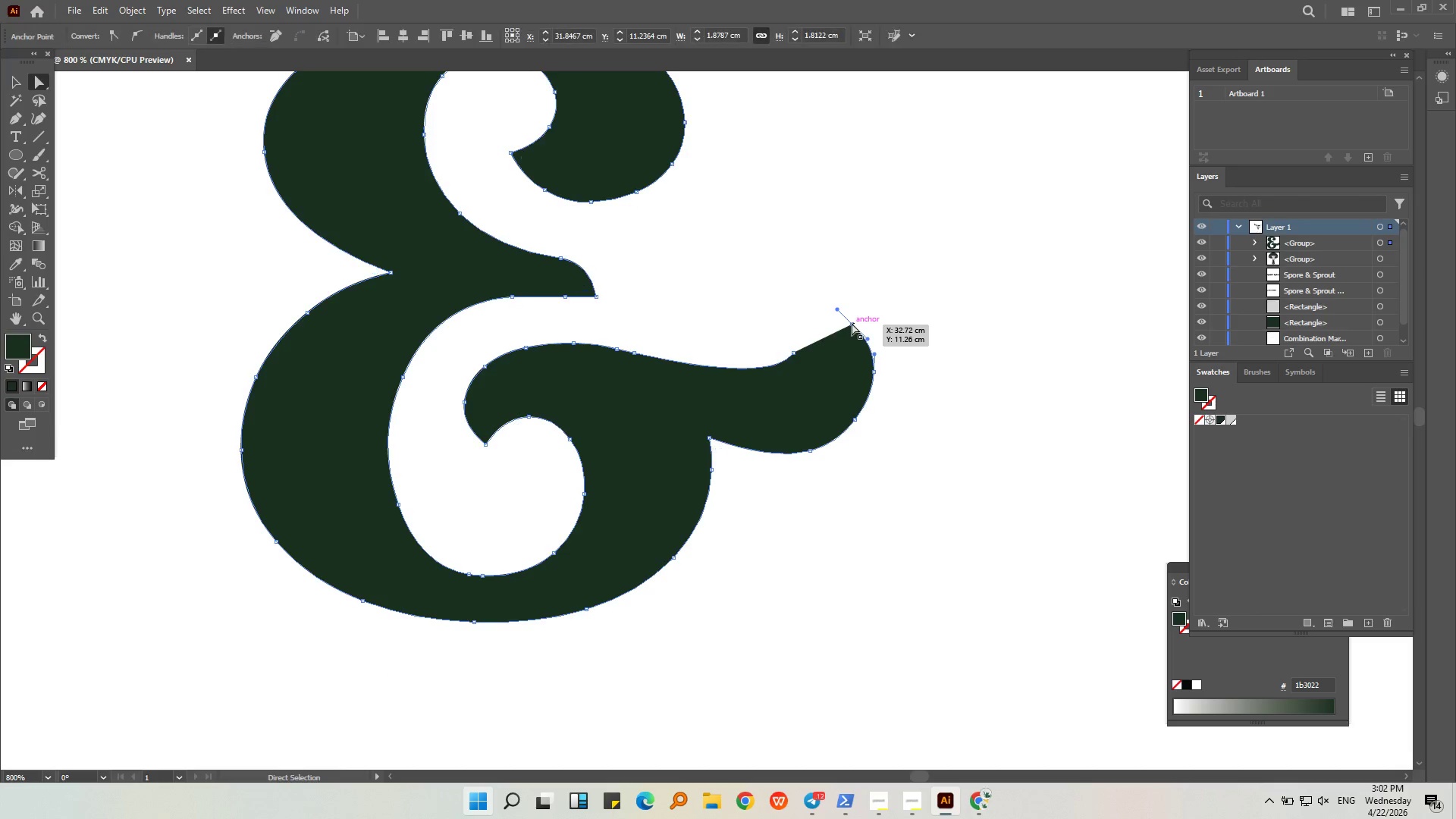 
key(Delete)
 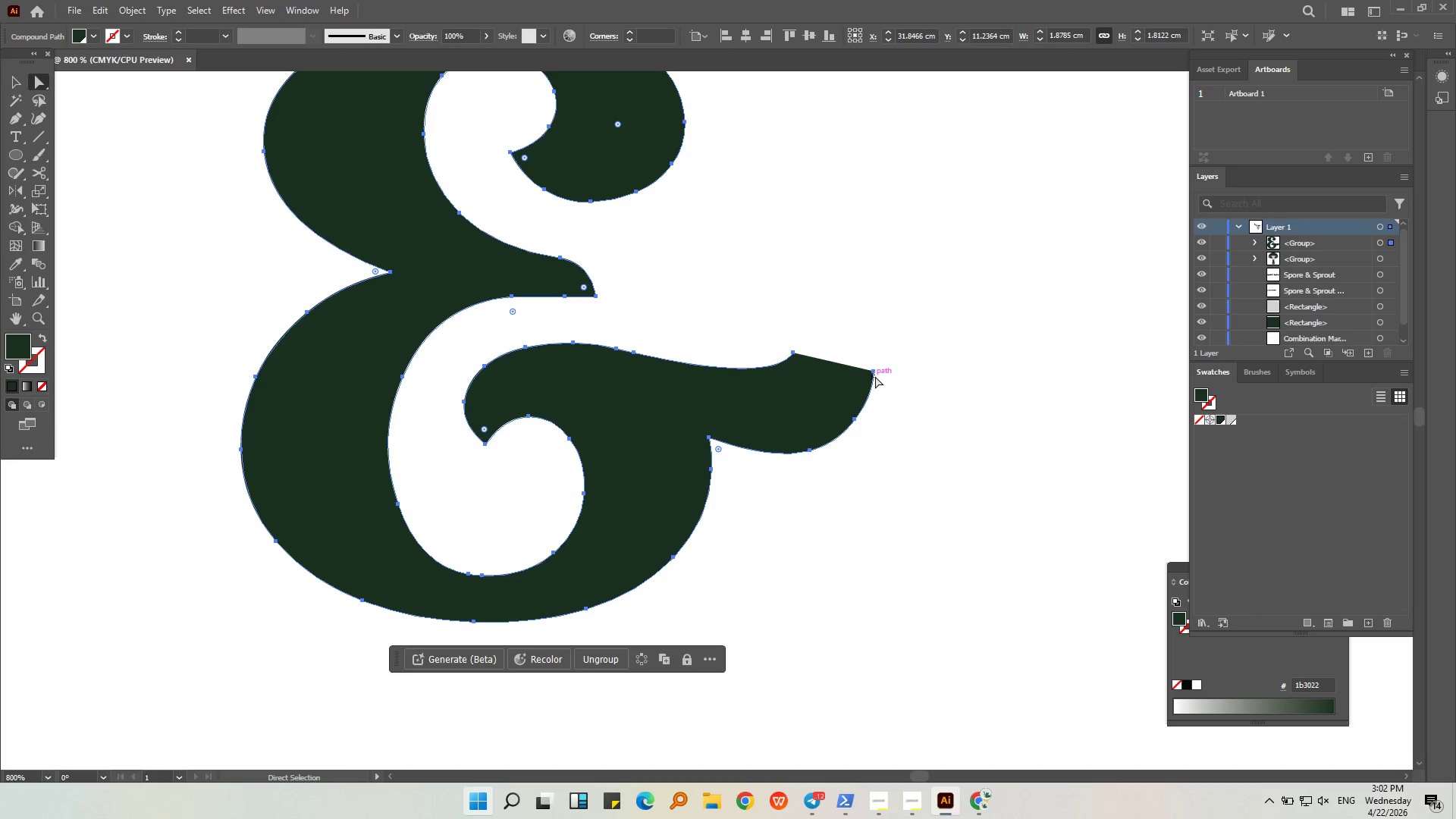 
left_click([874, 372])
 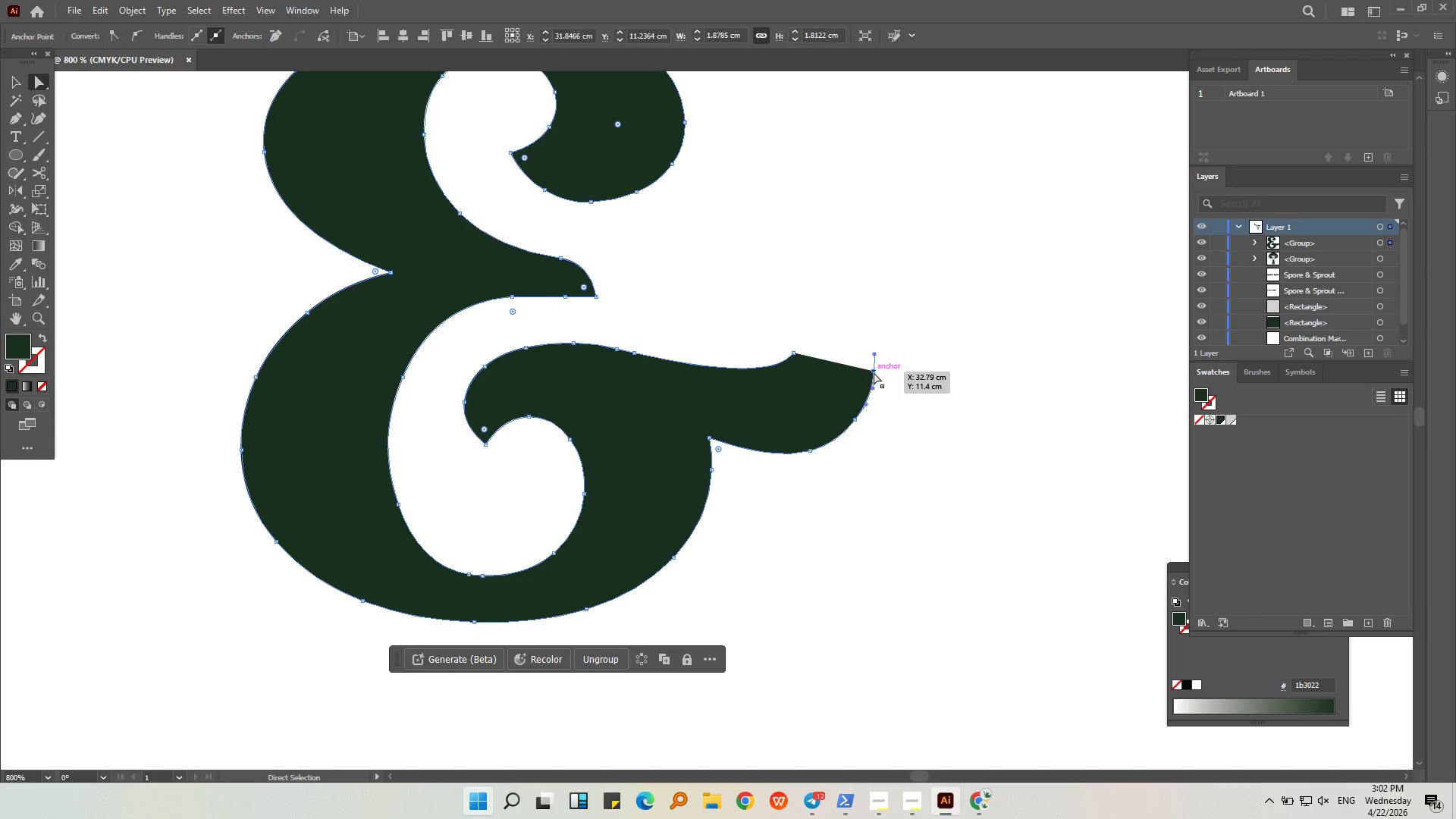 
key(Delete)
 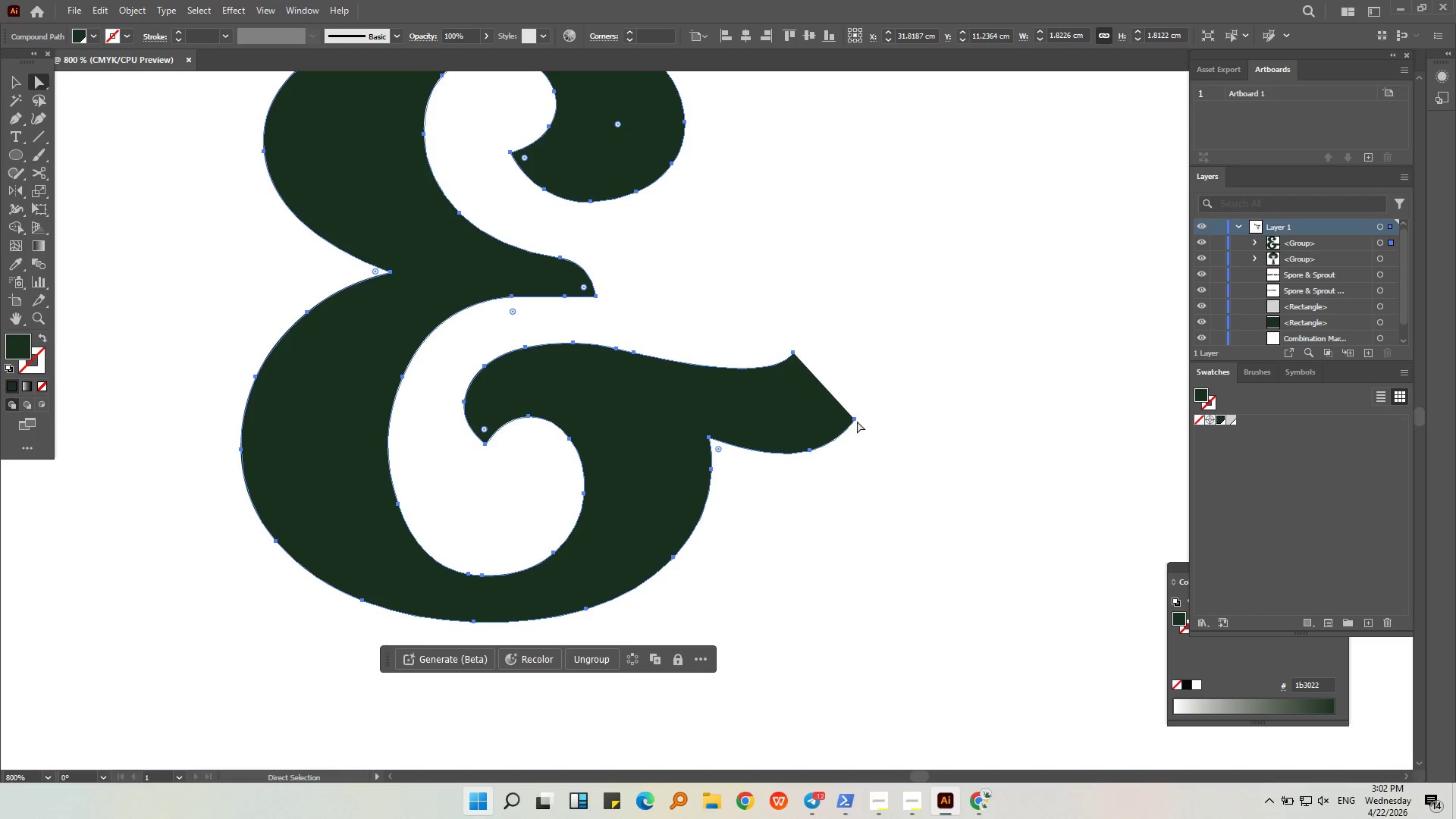 
left_click([855, 421])
 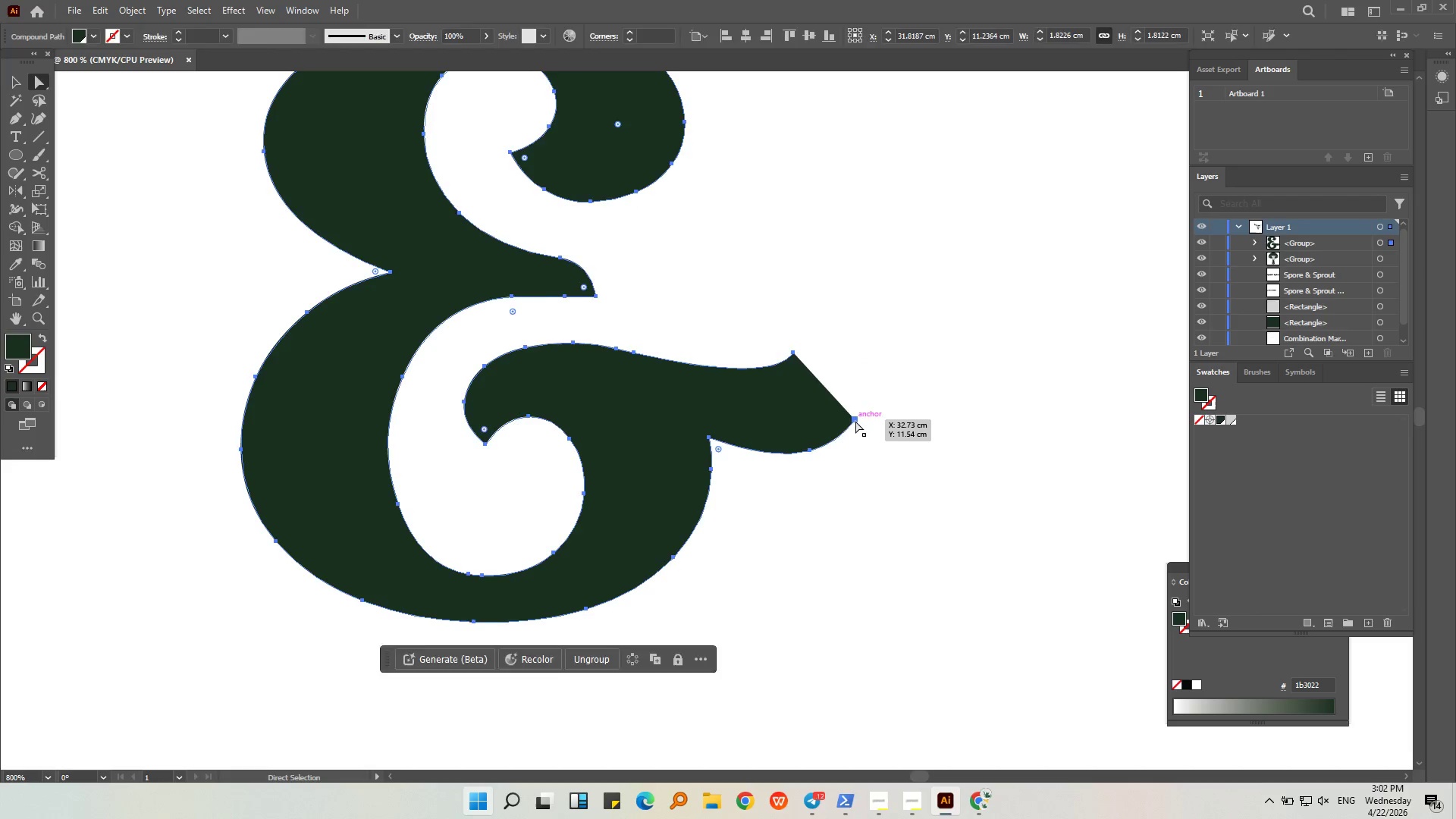 
key(Delete)
 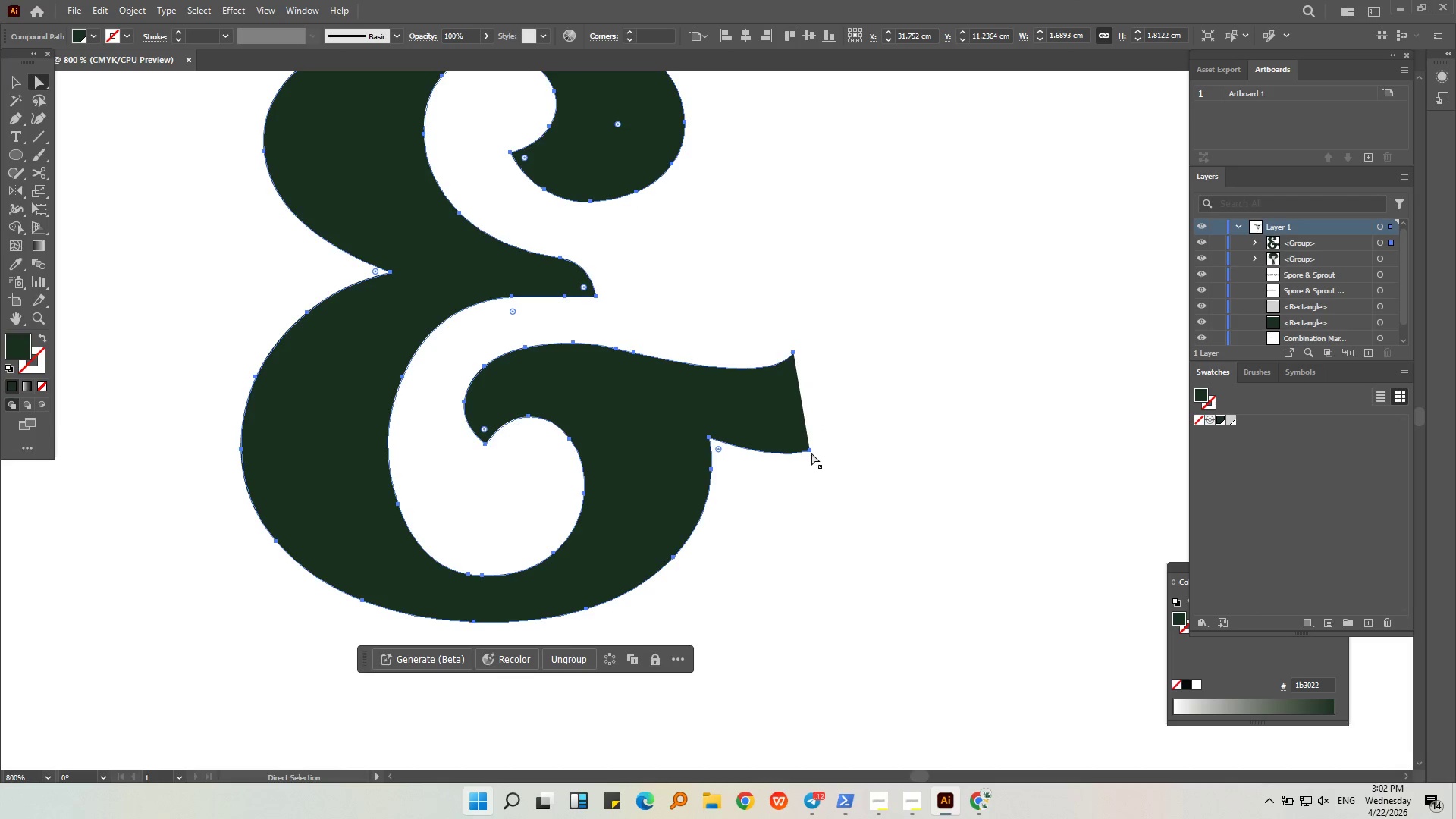 
left_click([808, 448])
 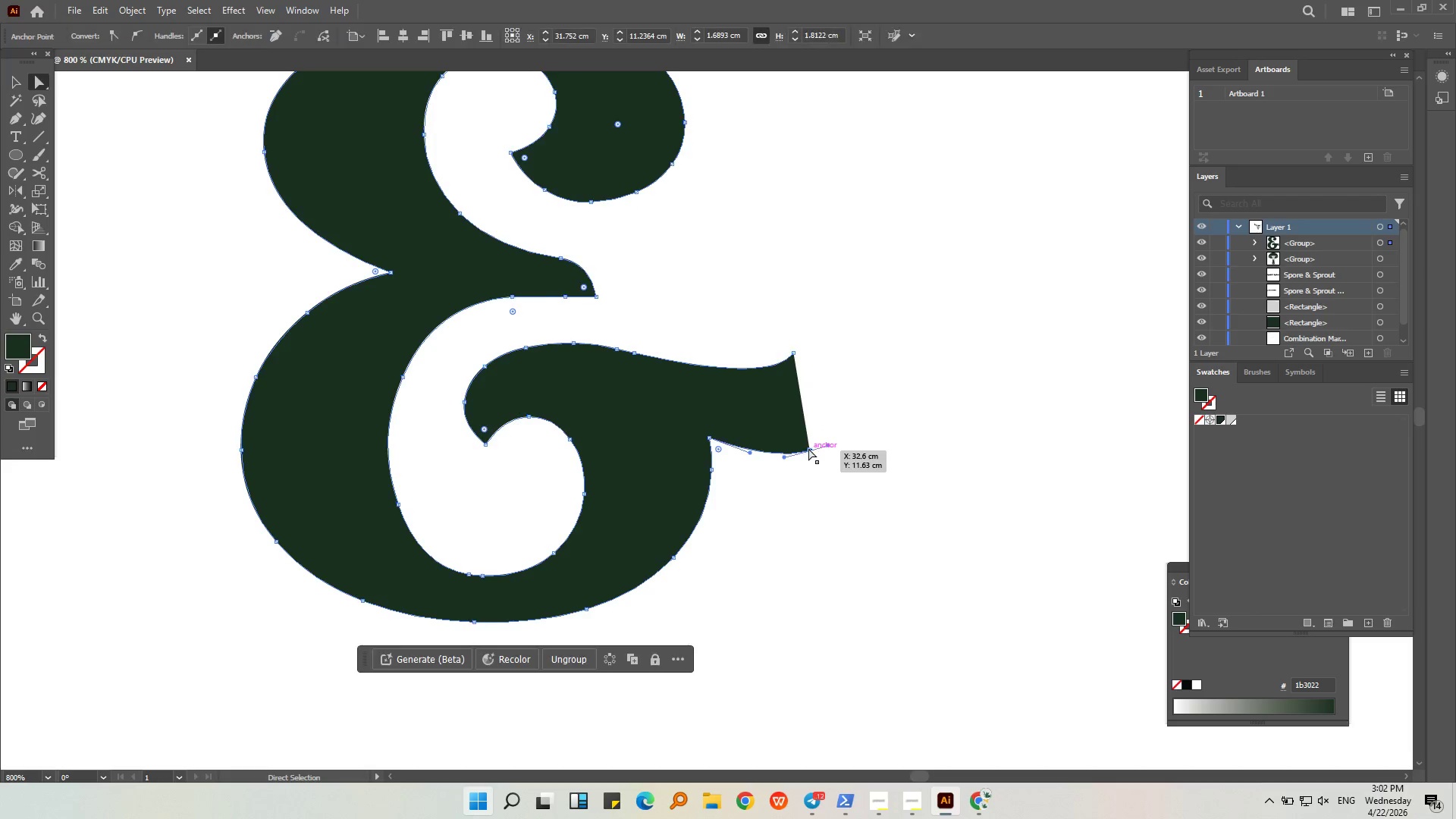 
key(Delete)
 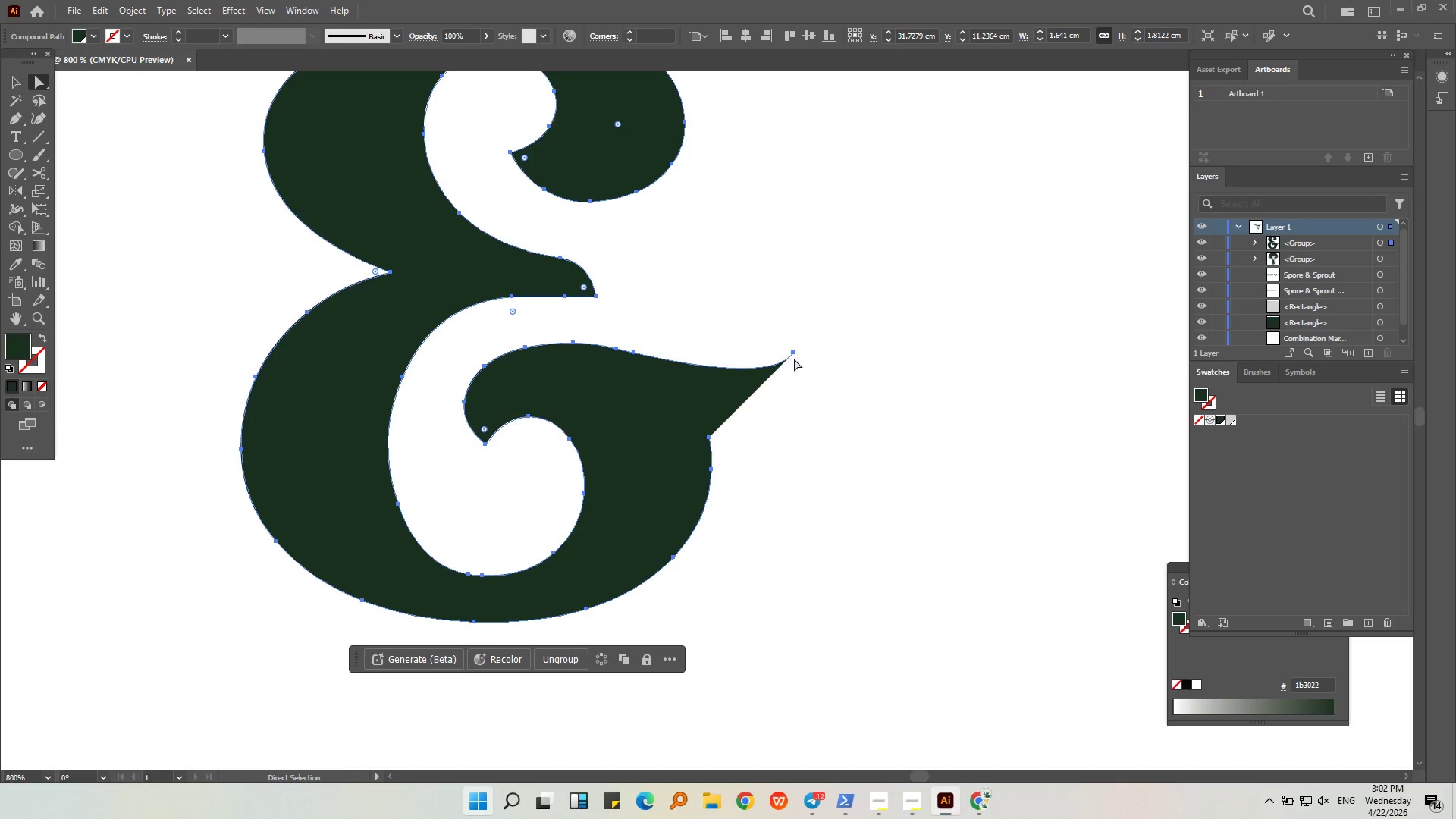 
left_click([793, 353])
 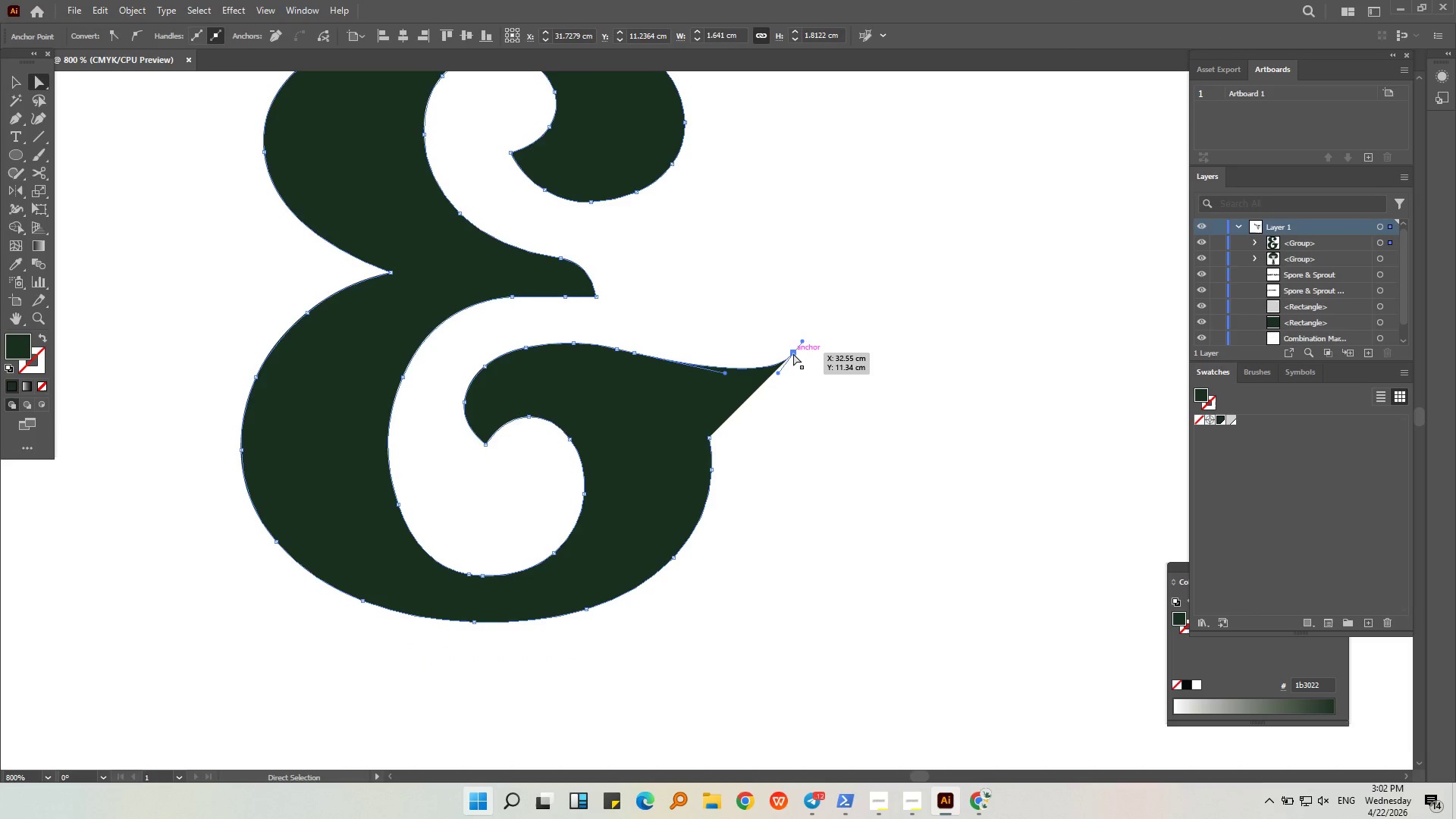 
key(Delete)
 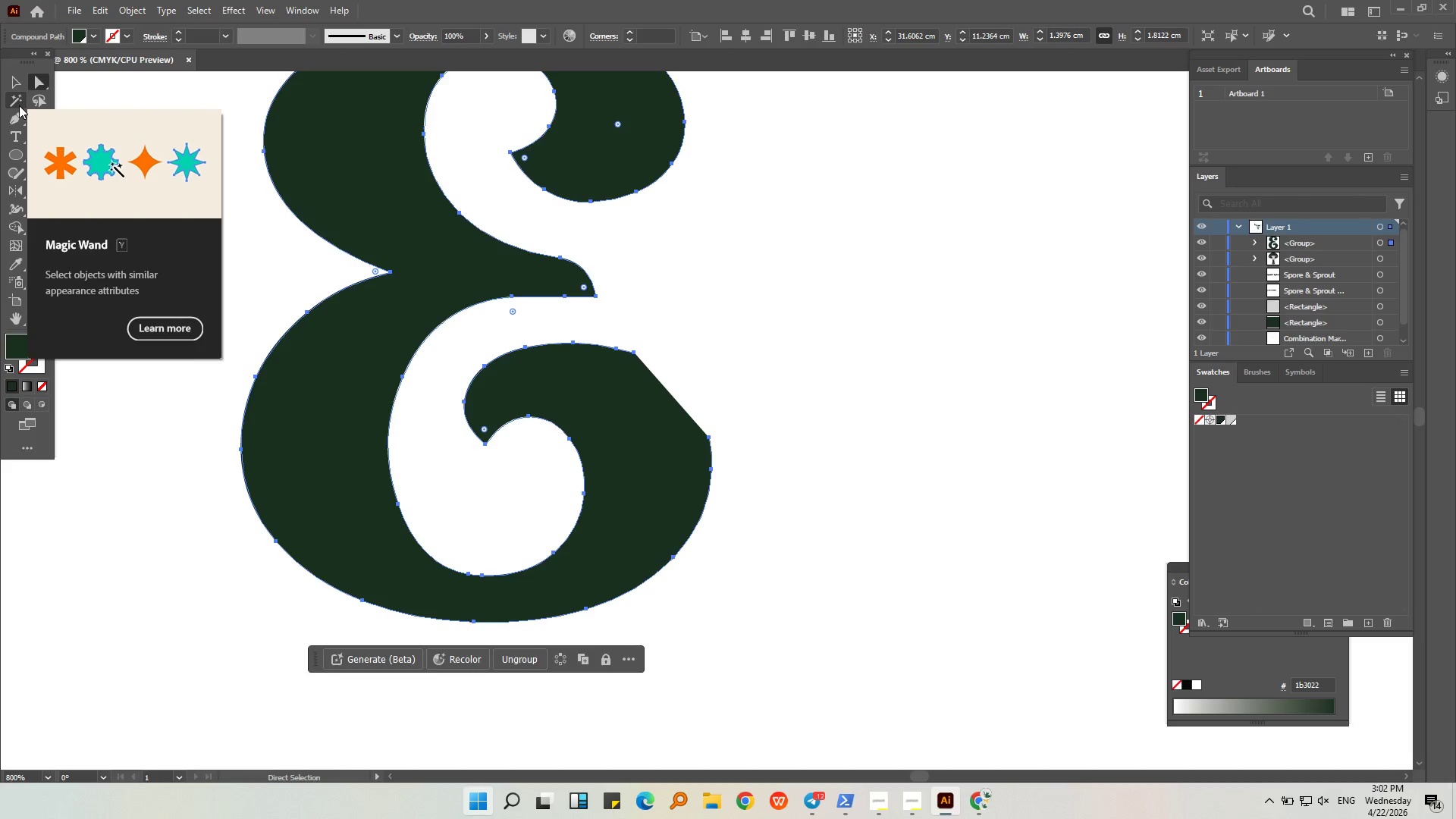 
wait(10.14)
 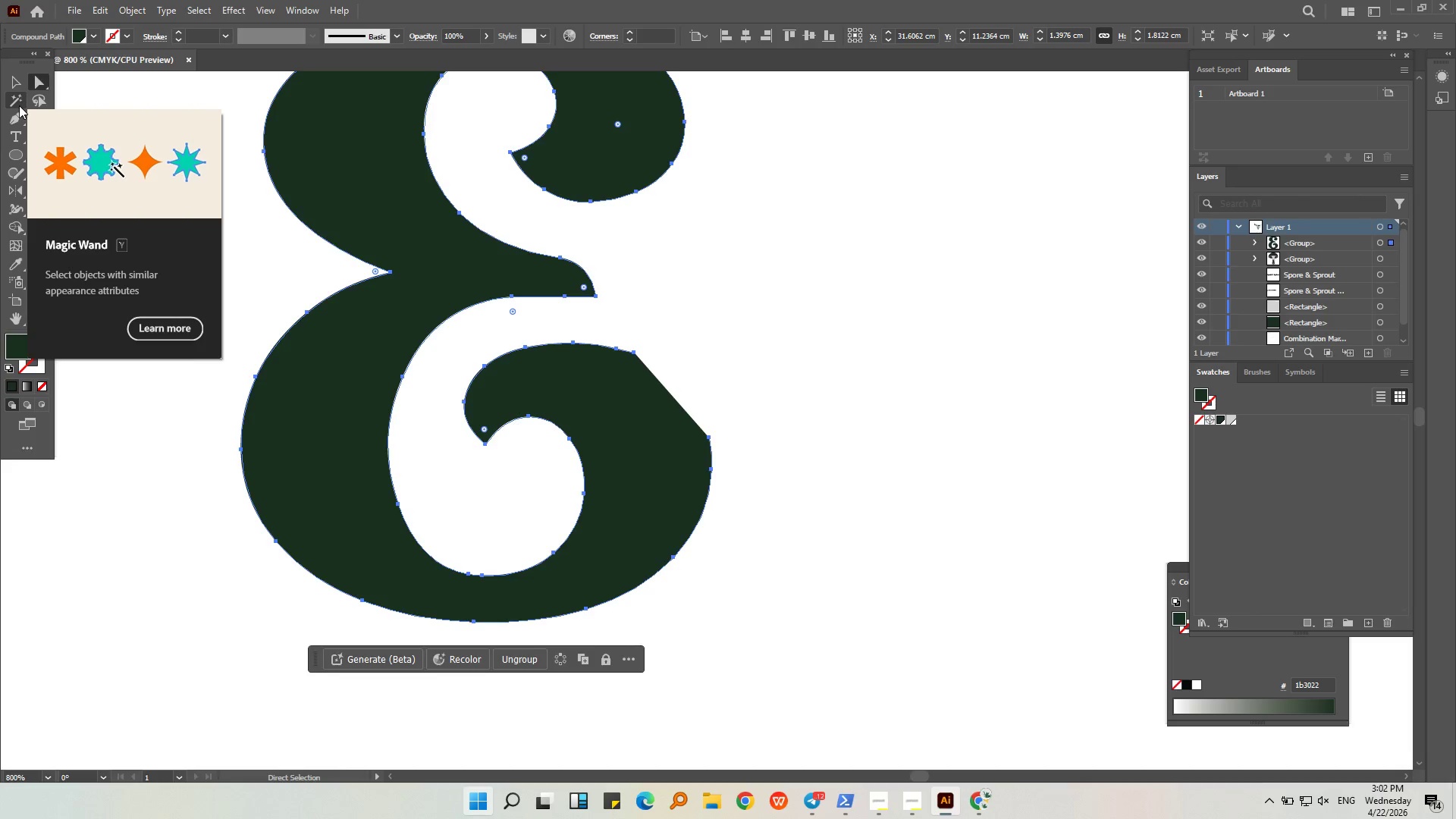 
left_click([40, 119])
 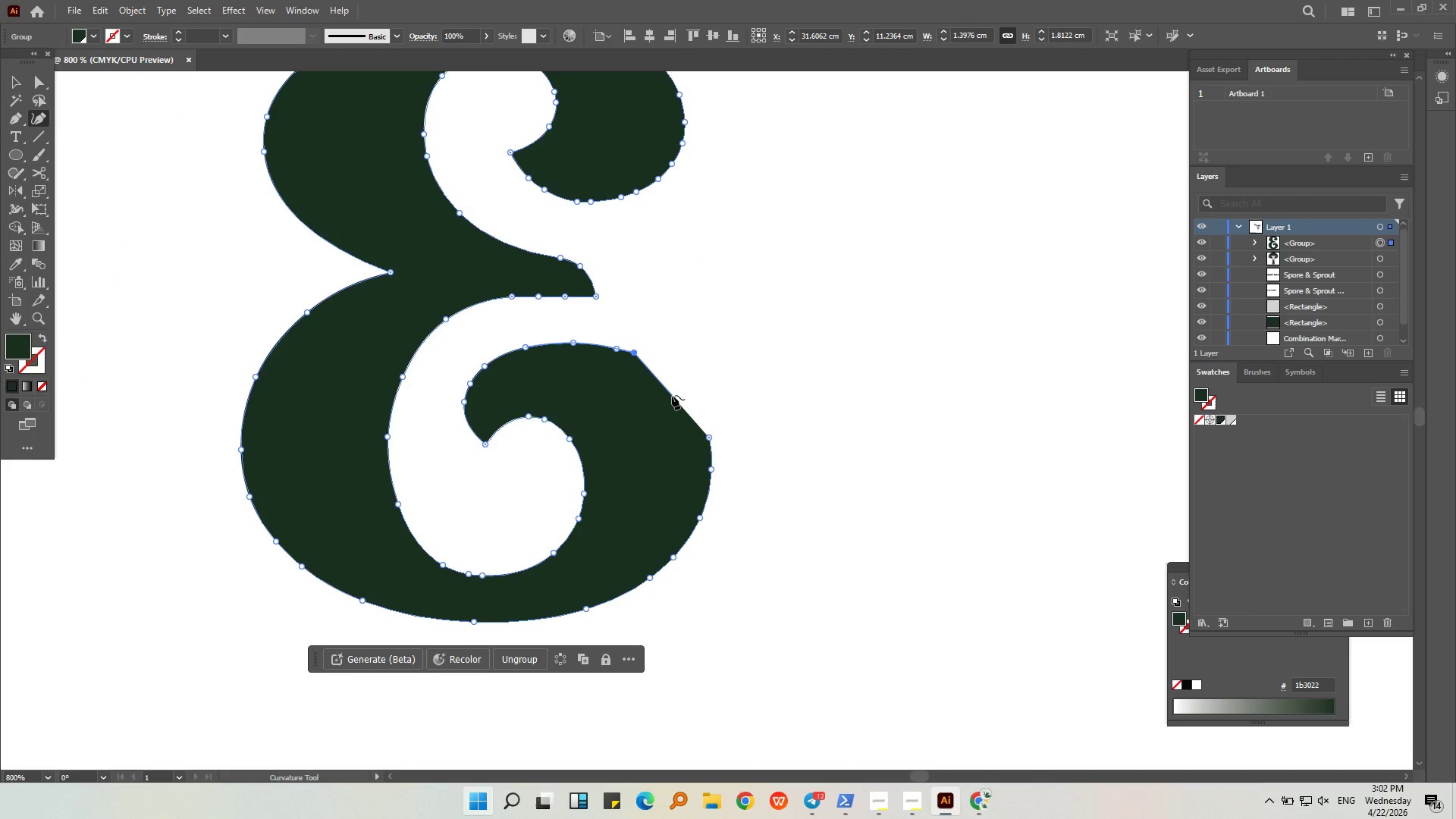 
left_click_drag(start_coordinate=[672, 396], to_coordinate=[698, 378])
 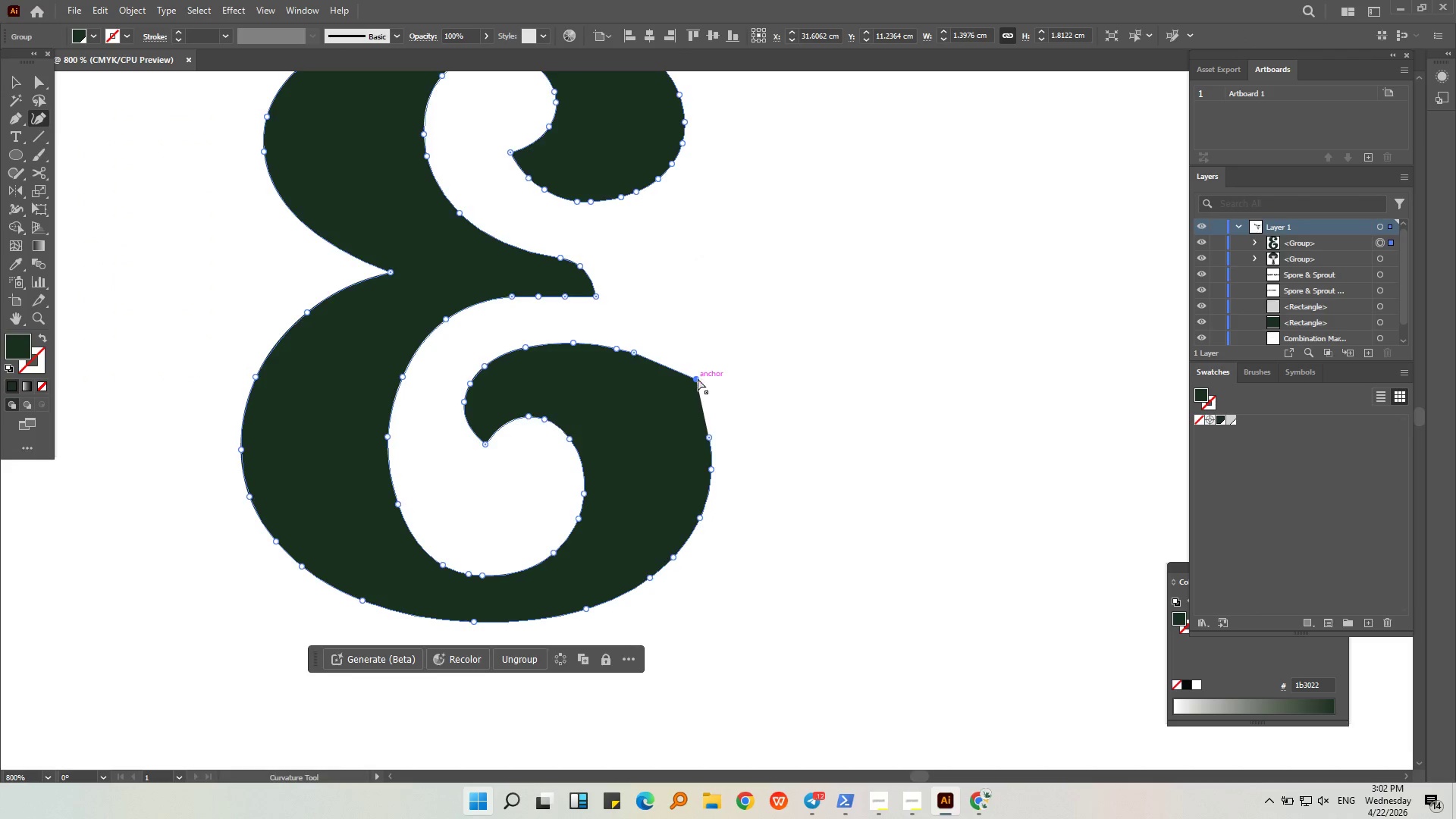 
key(Control+ControlLeft)
 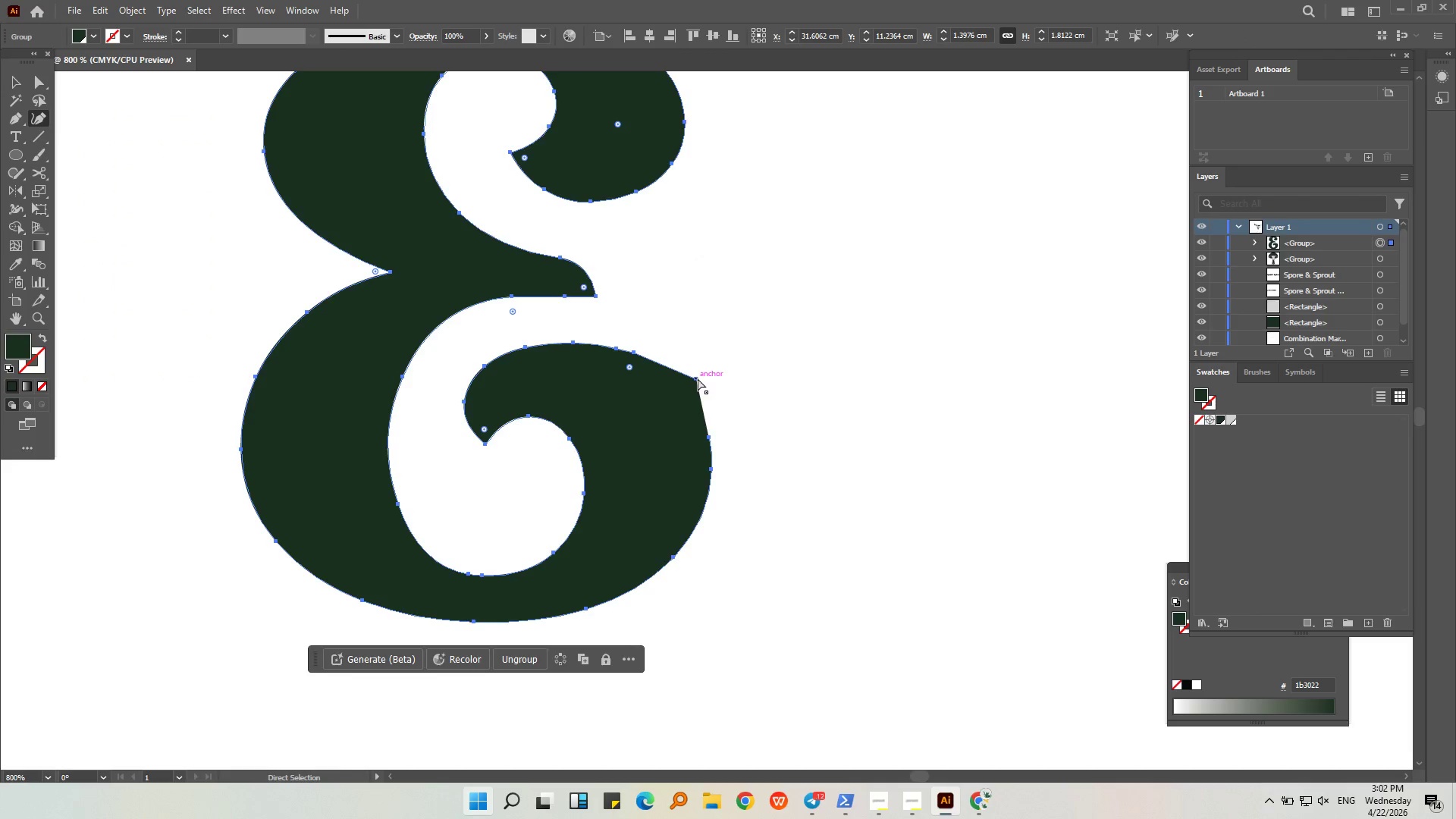 
key(Control+Z)
 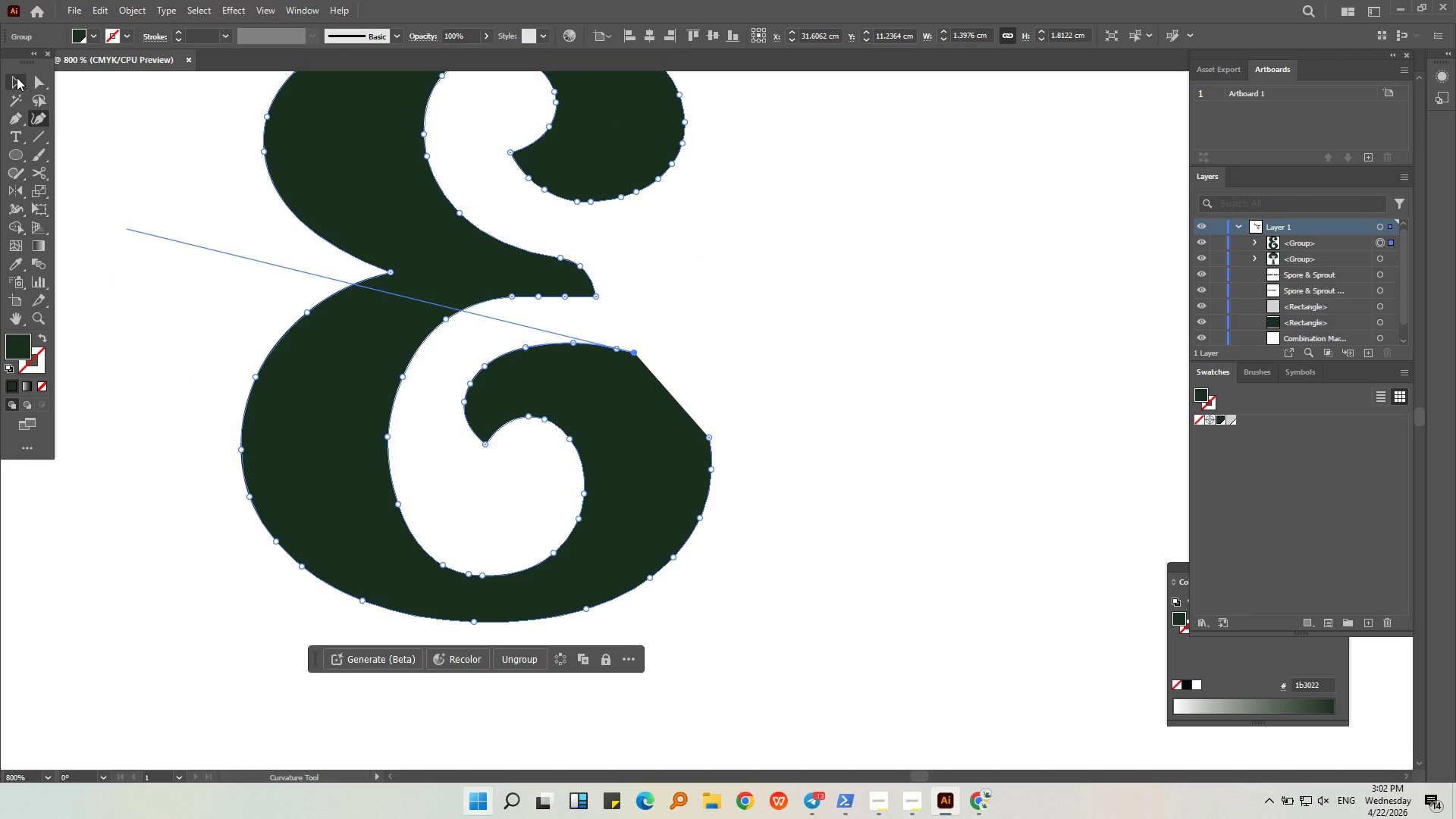 
double_click([937, 318])
 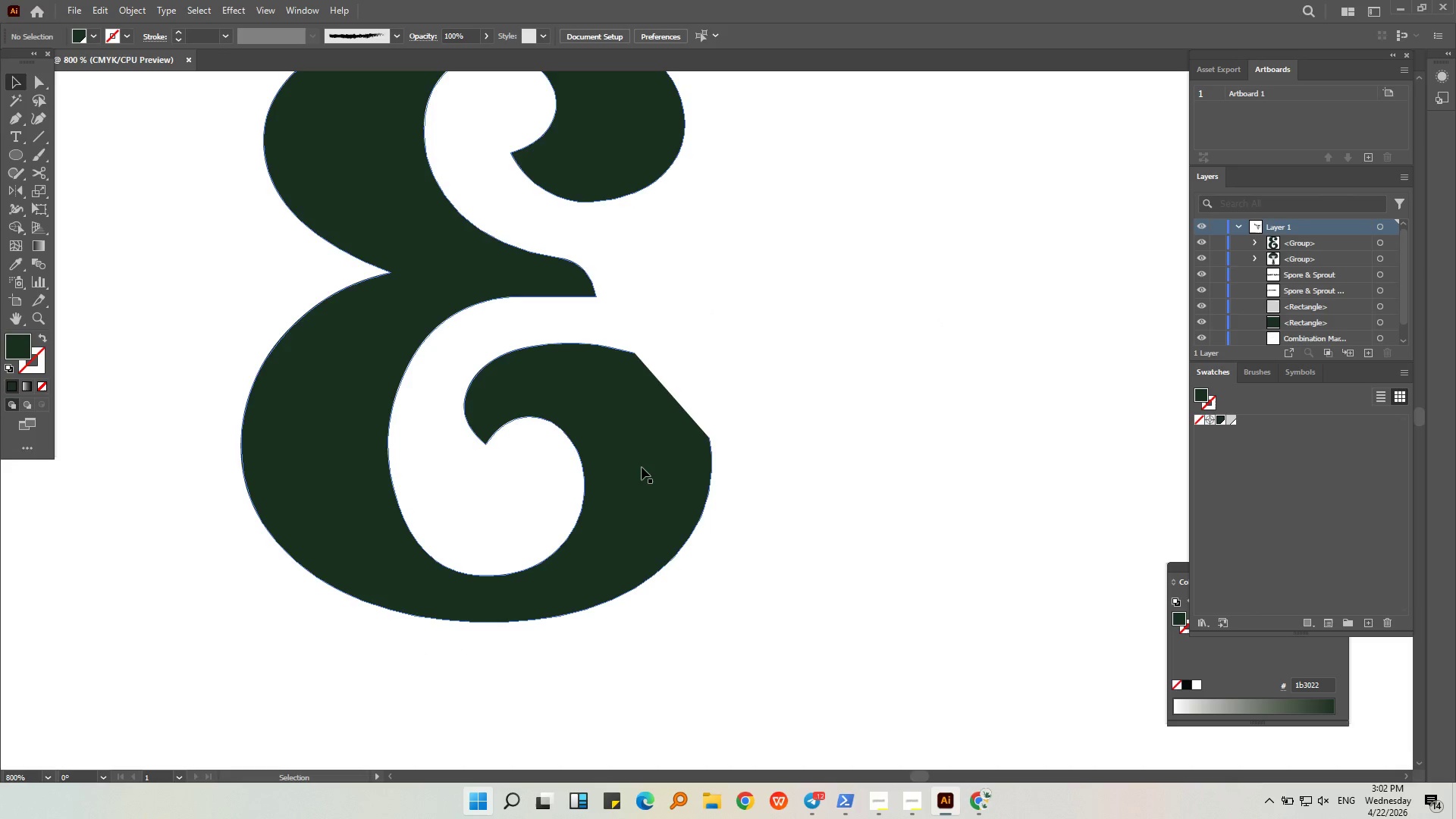 
left_click([642, 478])
 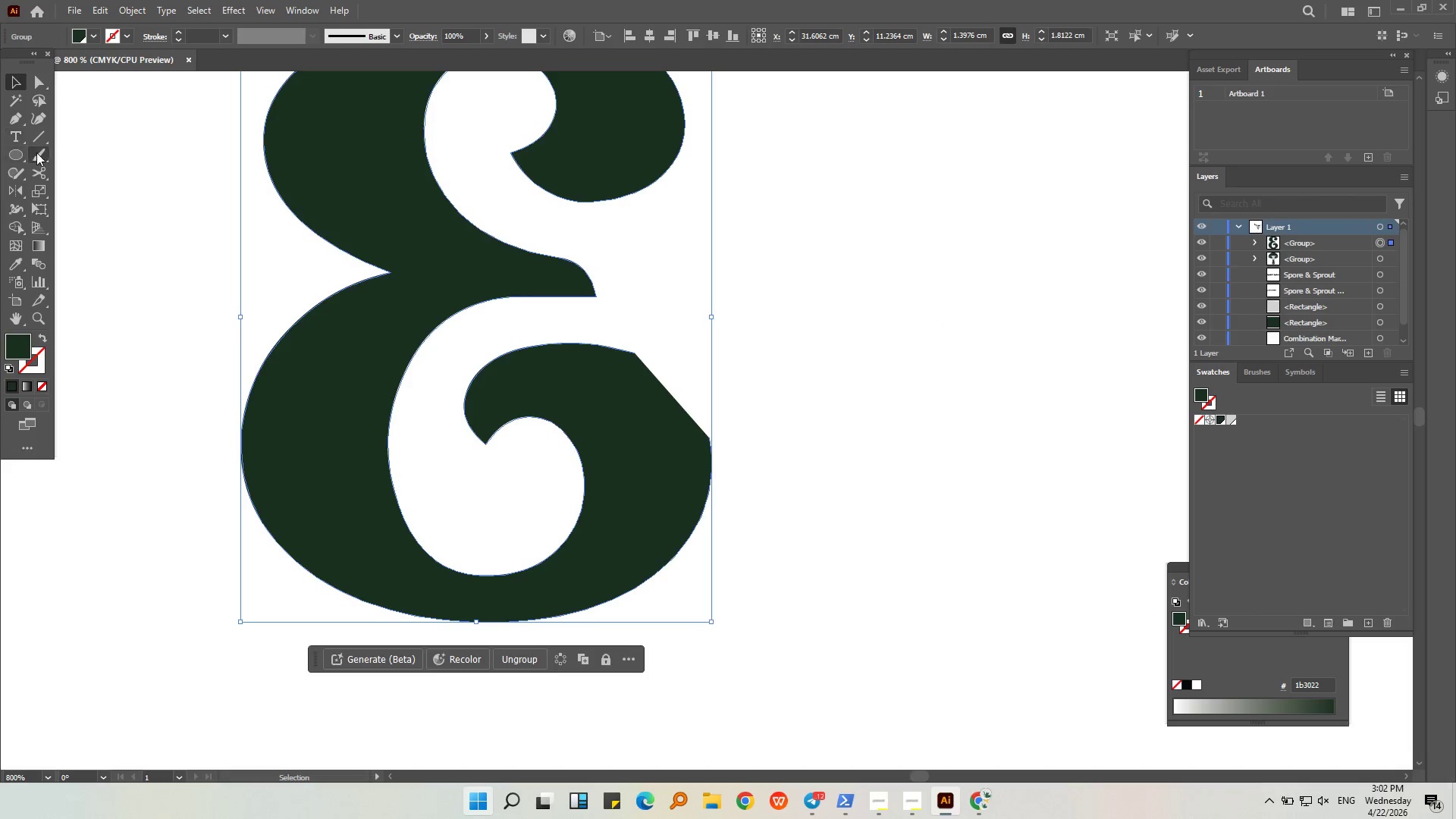 
left_click([42, 123])
 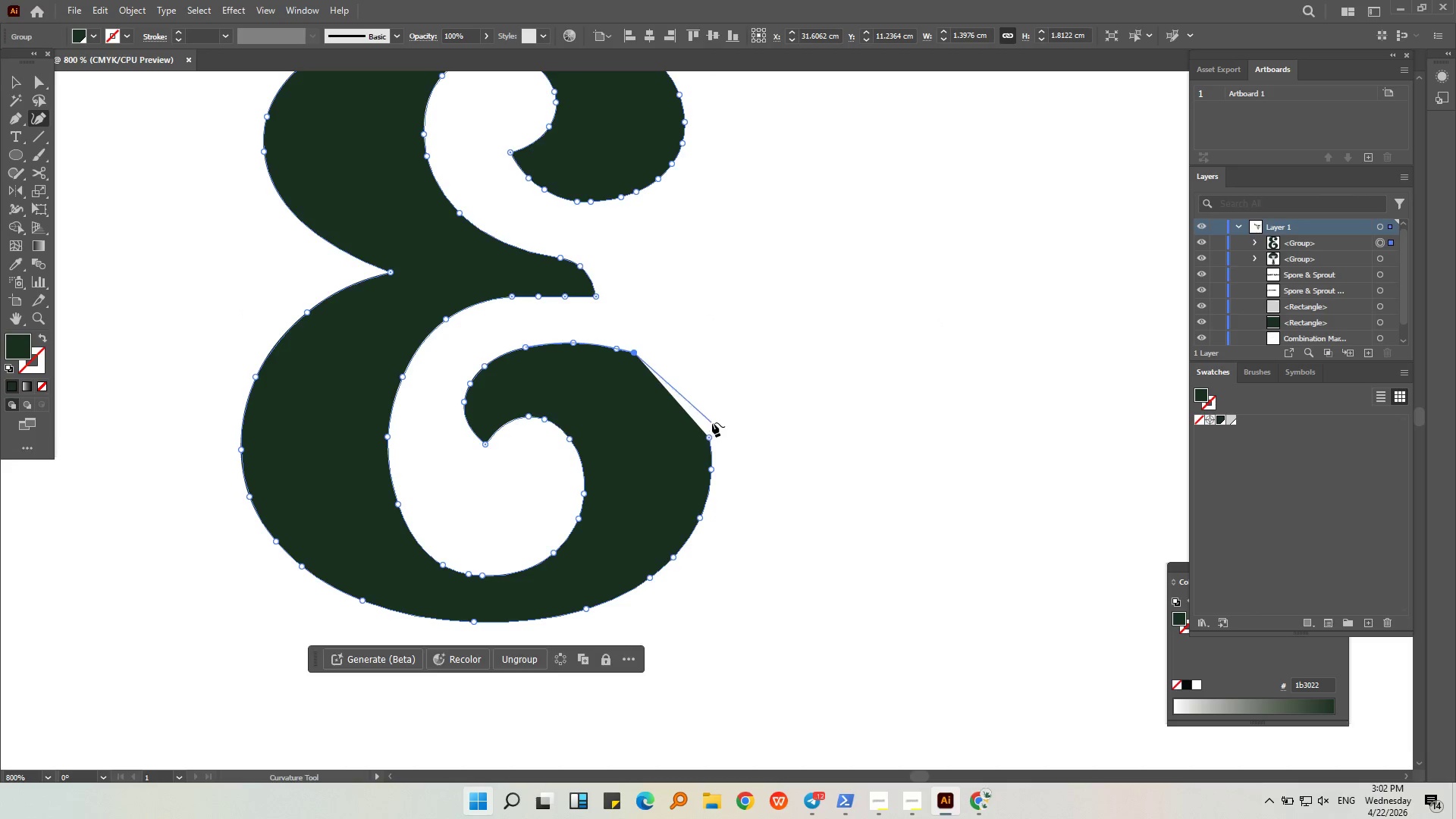 
left_click([707, 438])
 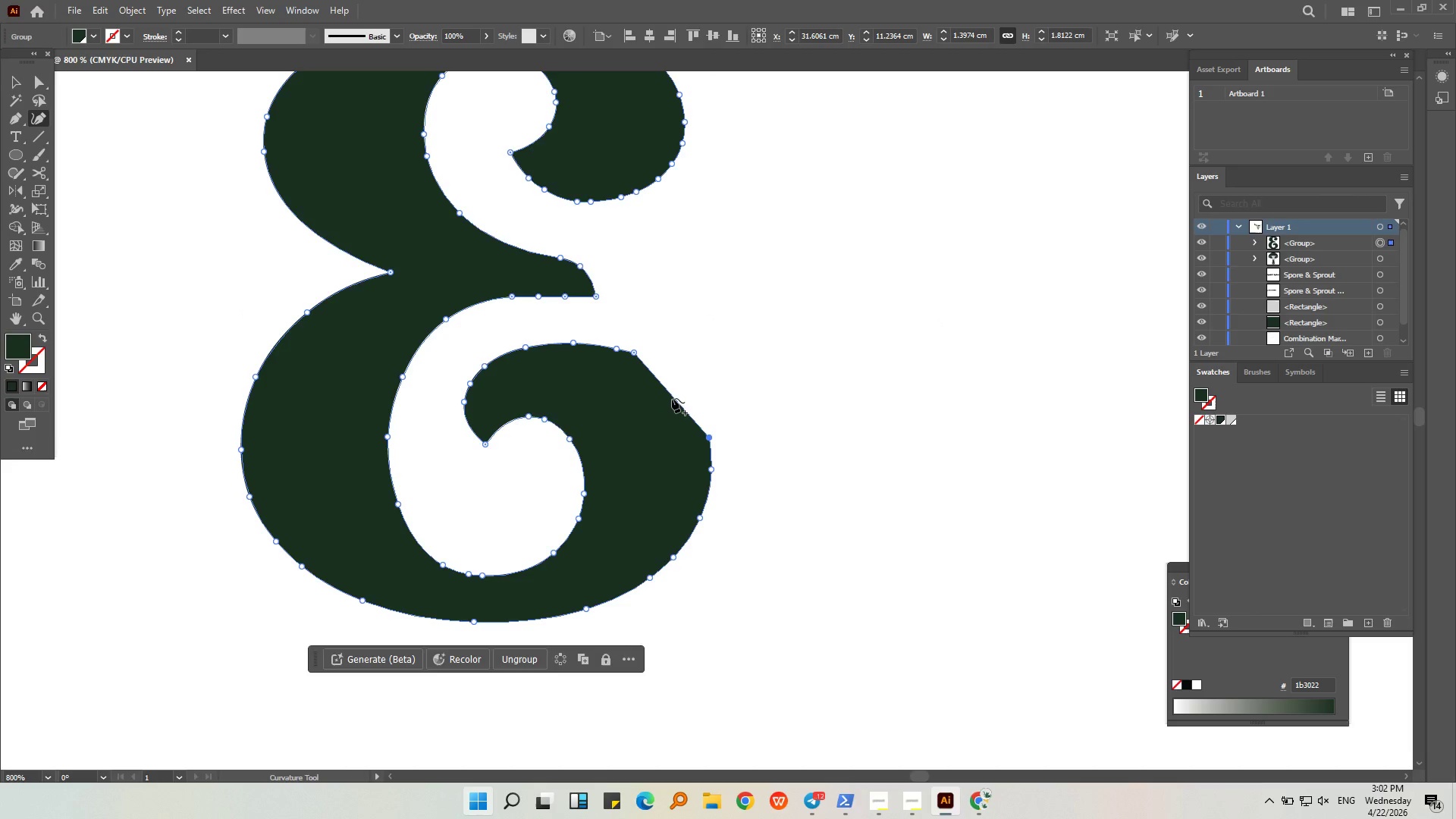 
left_click_drag(start_coordinate=[675, 398], to_coordinate=[698, 388])
 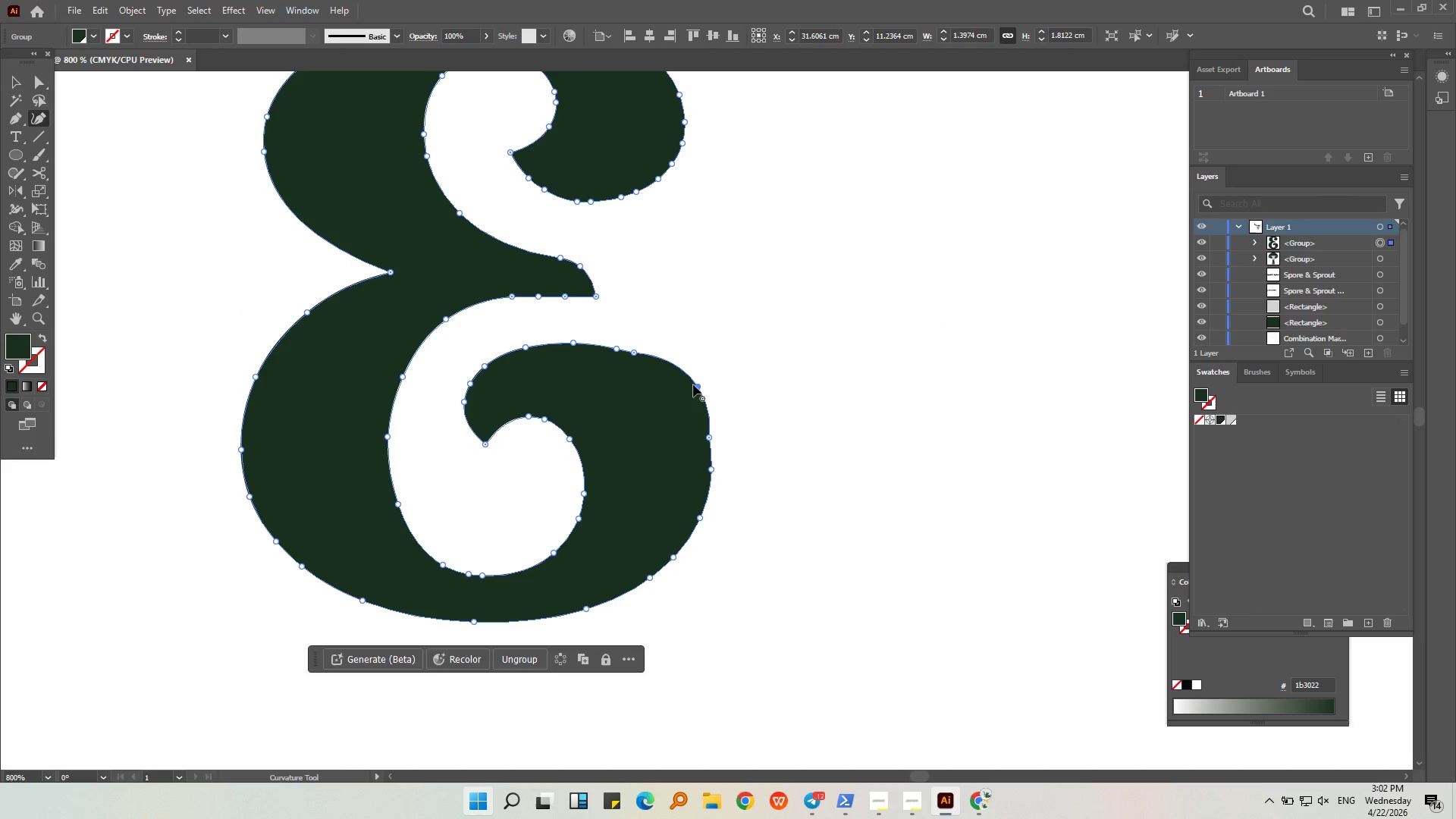 
left_click_drag(start_coordinate=[698, 387], to_coordinate=[683, 385])
 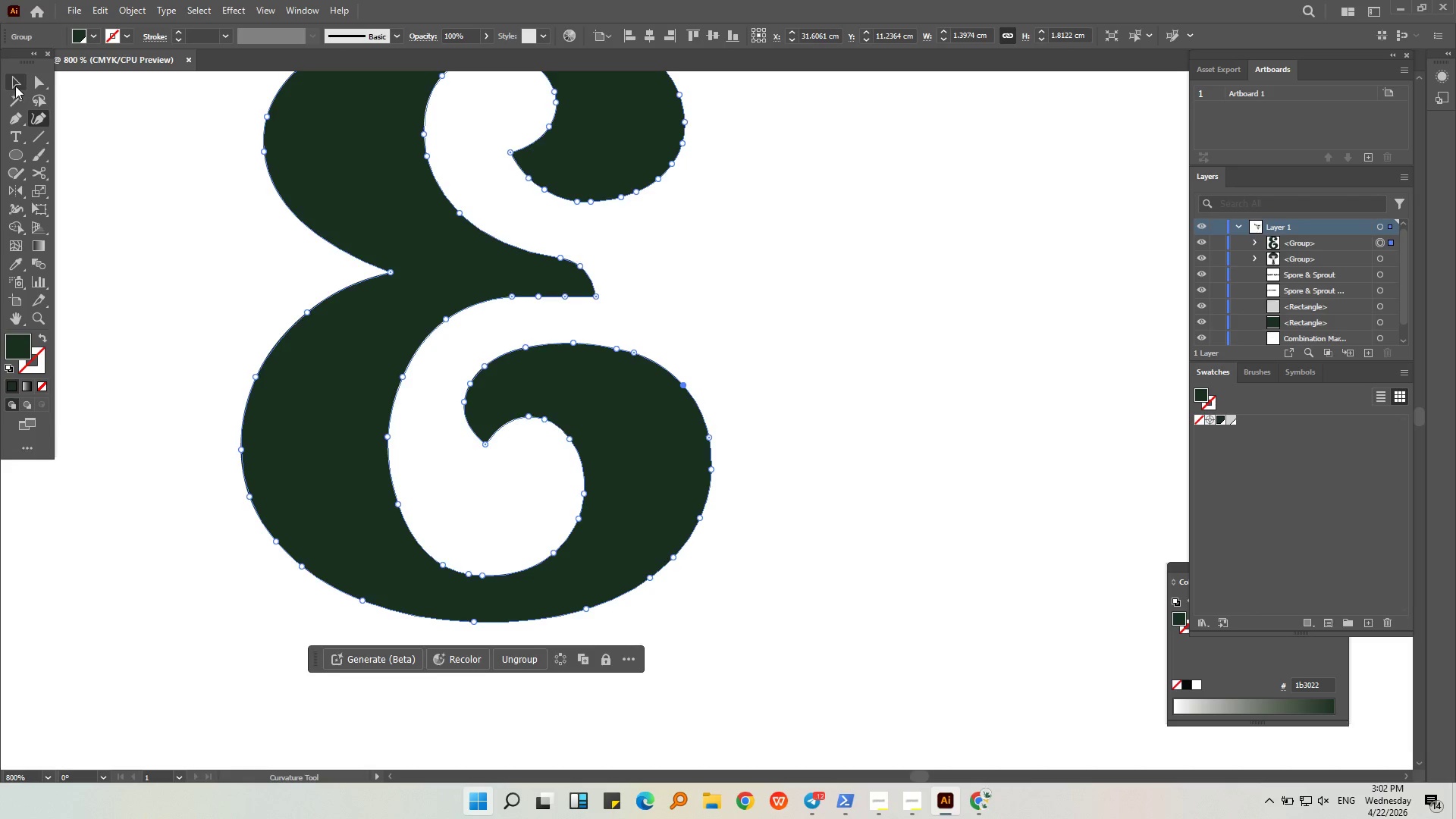 
double_click([760, 370])
 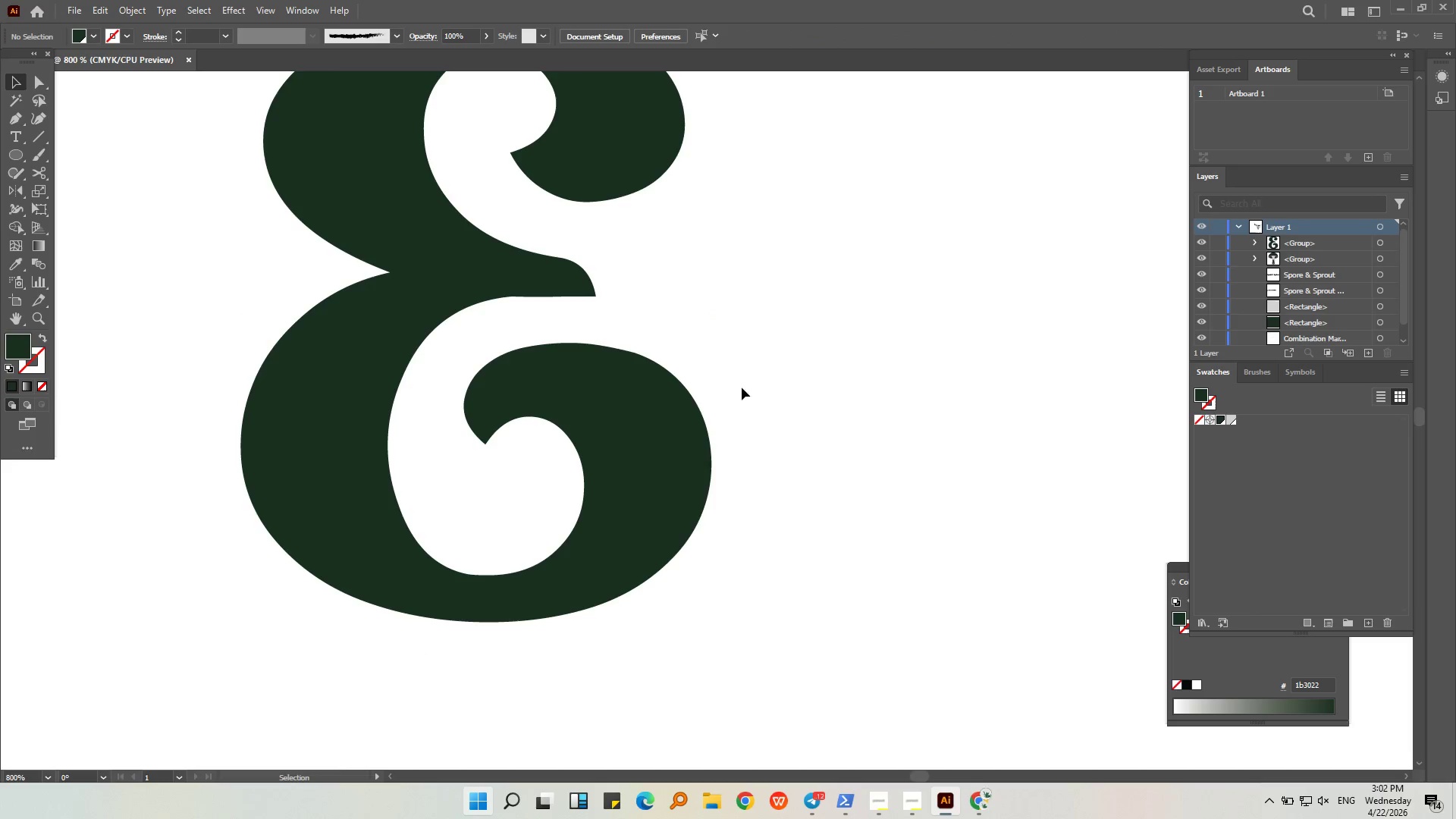 
hold_key(key=AltLeft, duration=0.31)
scroll: coordinate [741, 375], scroll_direction: down, amount: 3.0
 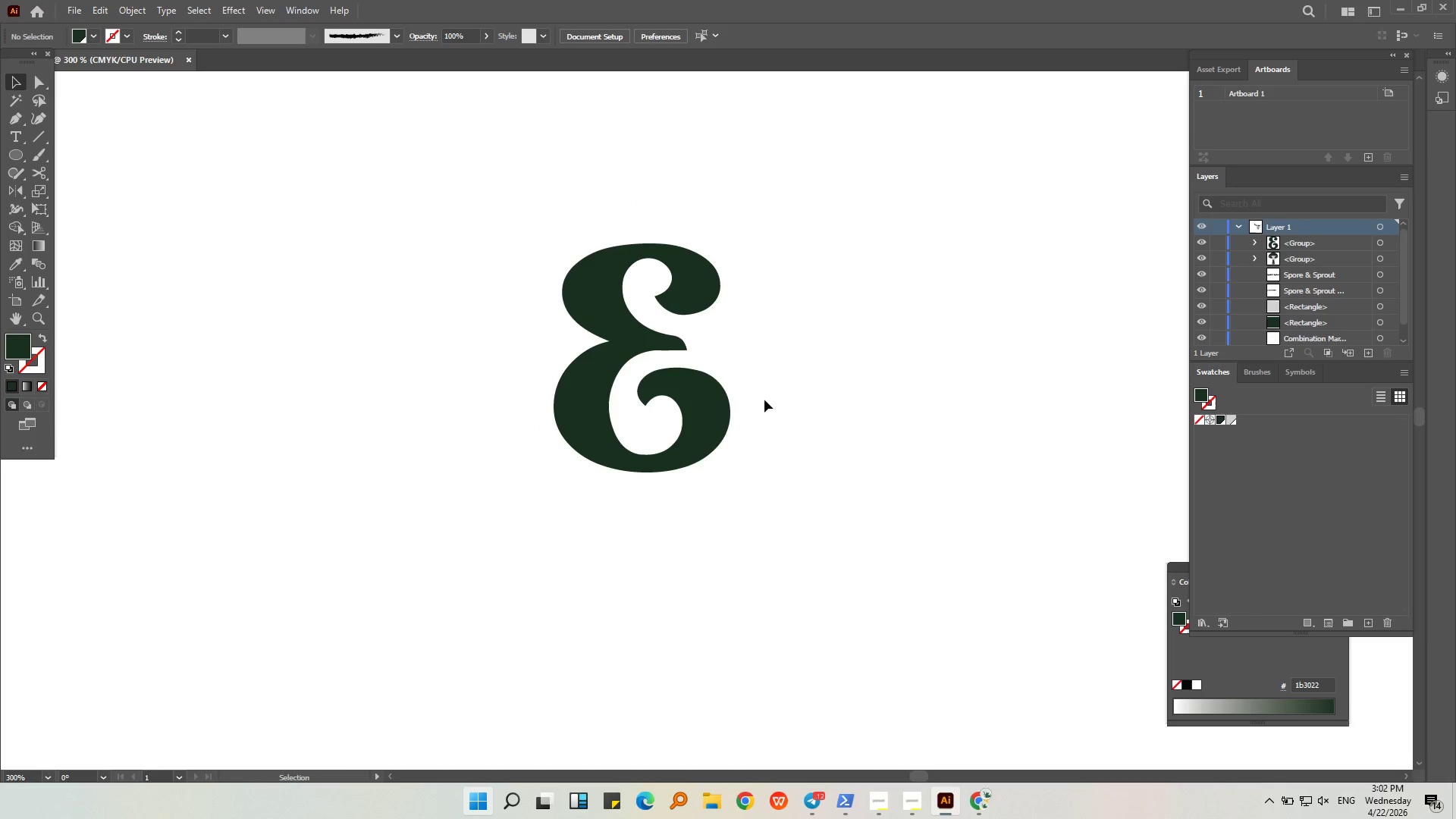 
left_click([792, 408])
 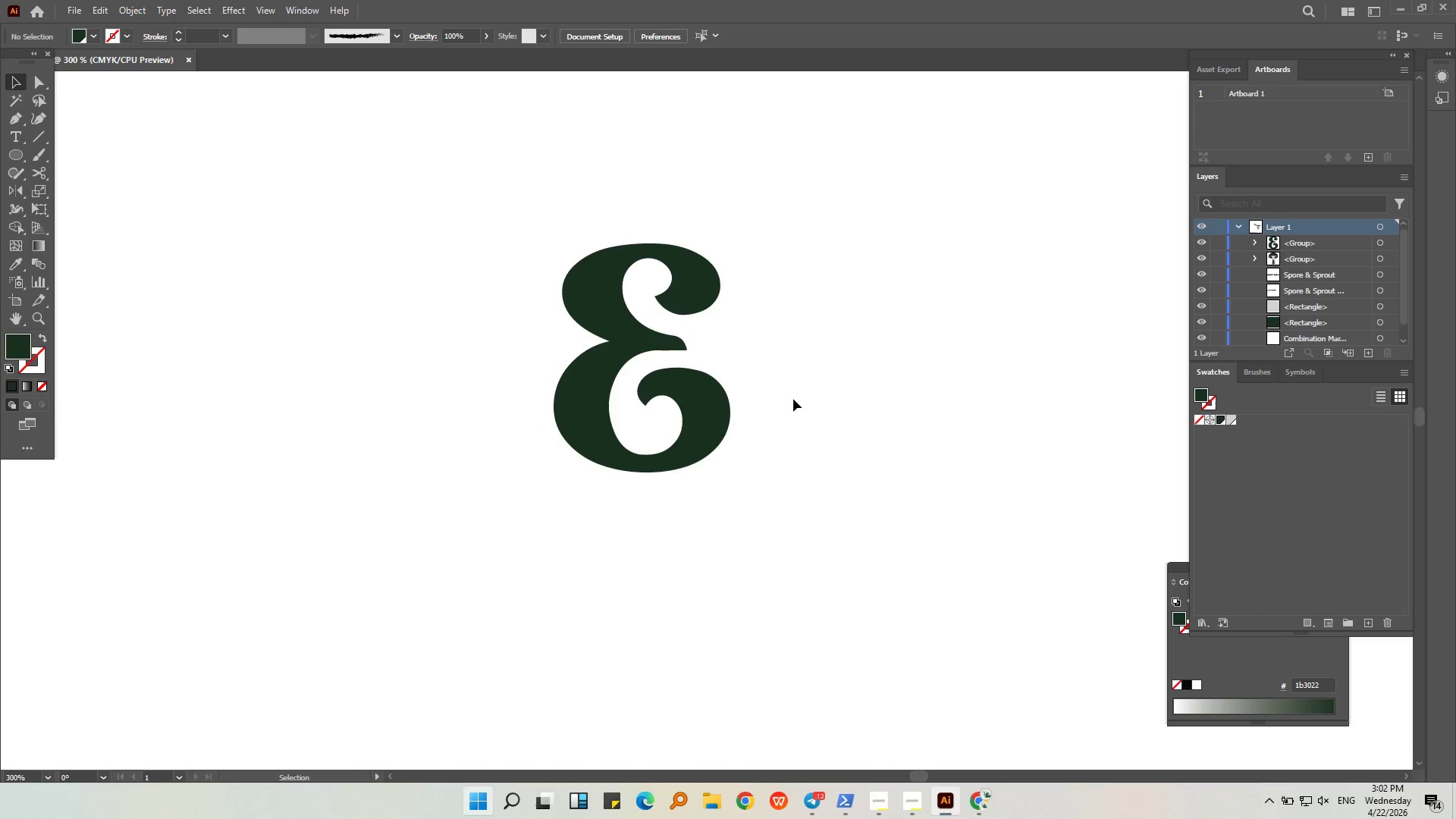 
hold_key(key=AltLeft, duration=0.38)
scroll: coordinate [998, 227], scroll_direction: down, amount: 4.0
 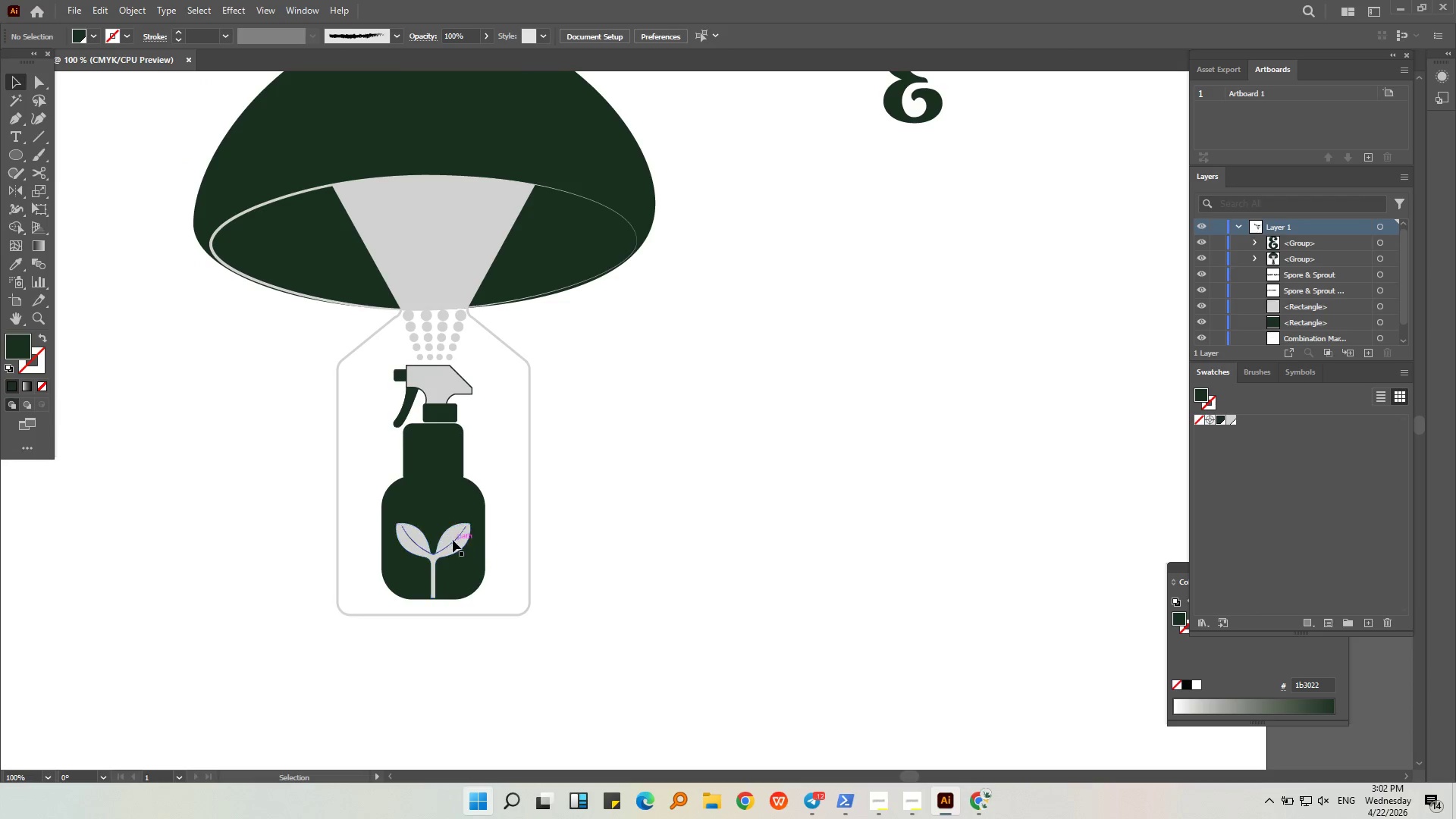 
left_click([453, 540])
 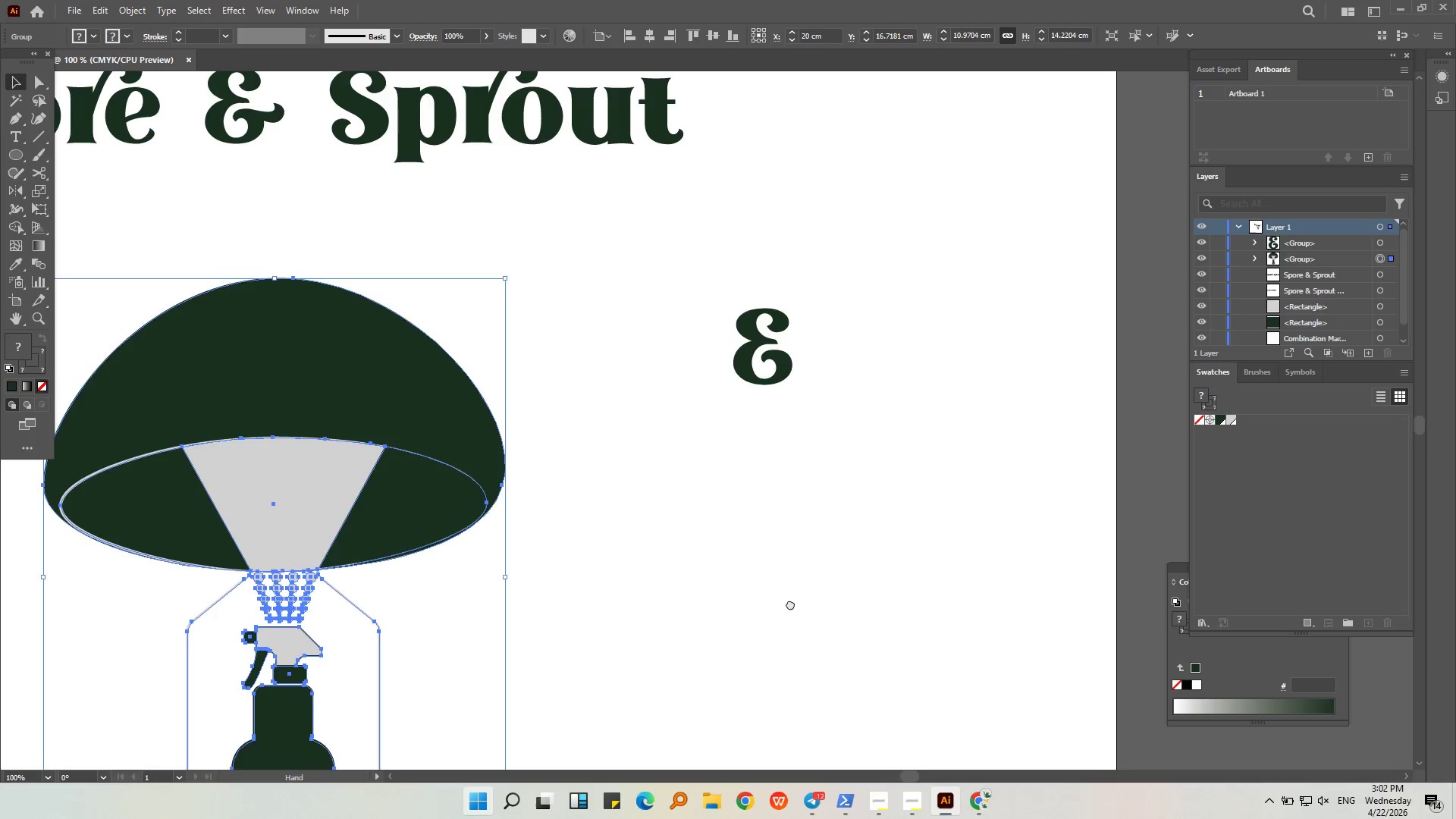 
hold_key(key=AltLeft, duration=0.42)
scroll: coordinate [794, 370], scroll_direction: up, amount: 4.0
 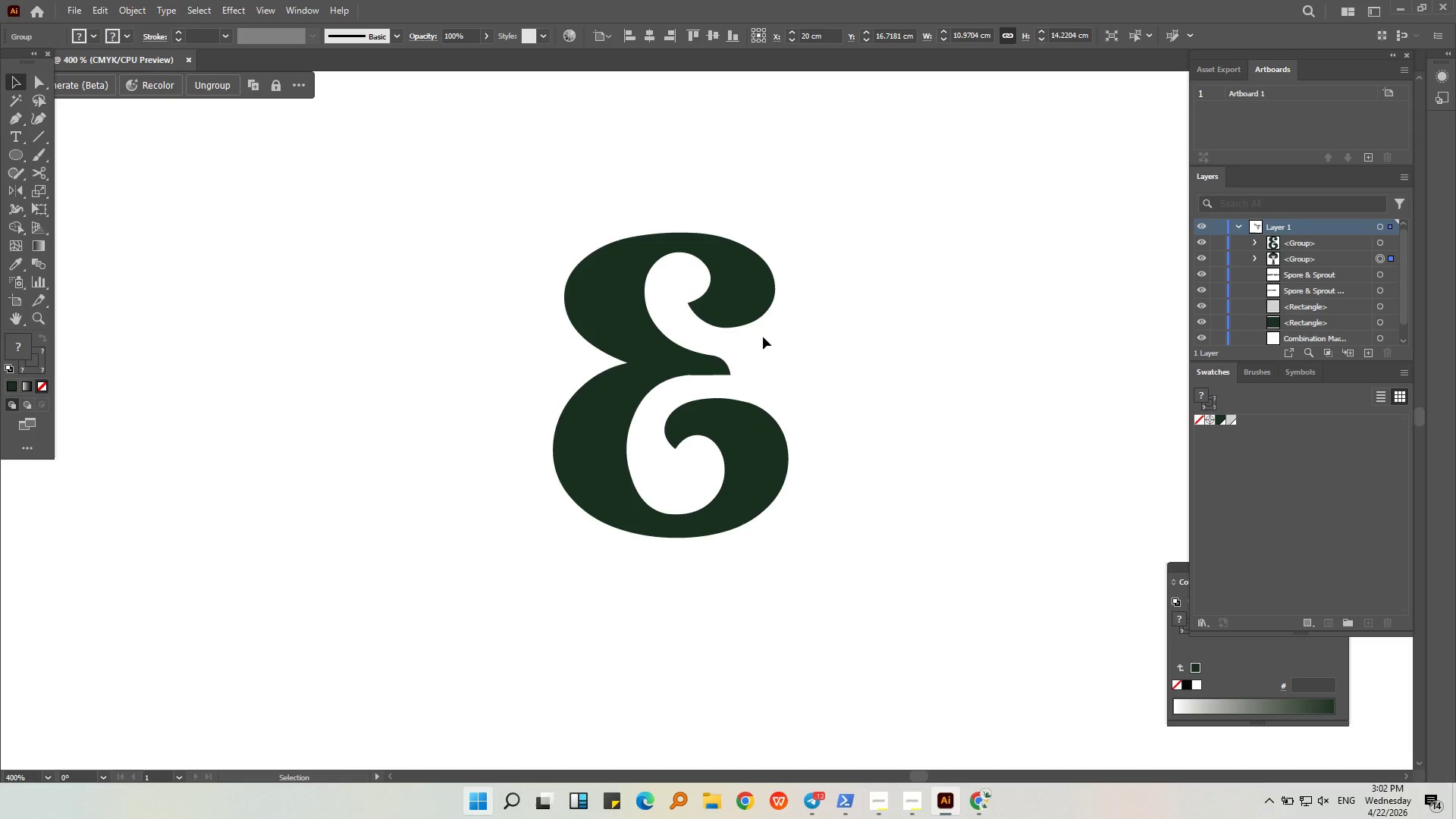 
hold_key(key=AltLeft, duration=0.34)
scroll: coordinate [677, 446], scroll_direction: up, amount: 2.0
 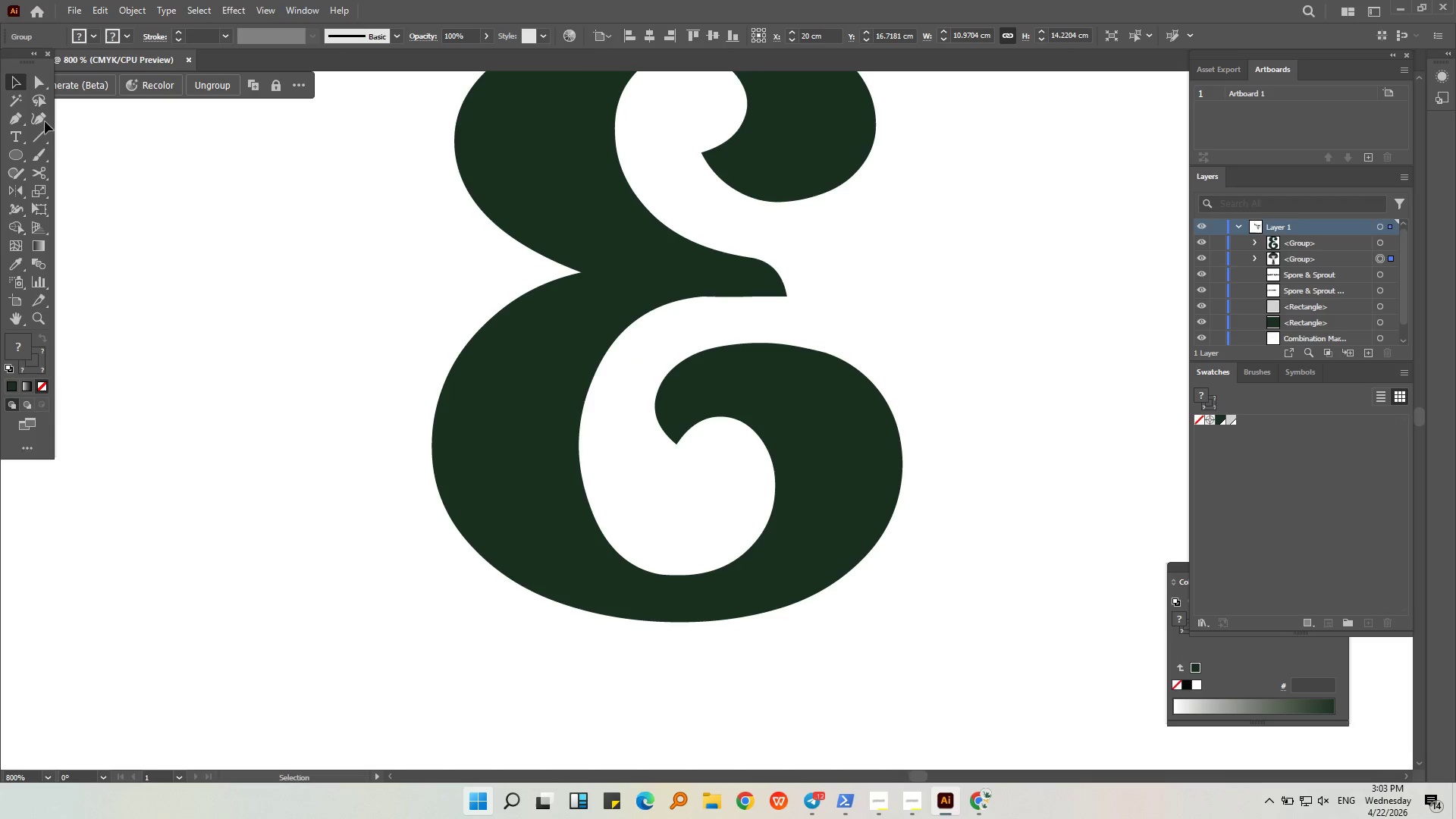 
left_click([10, 119])
 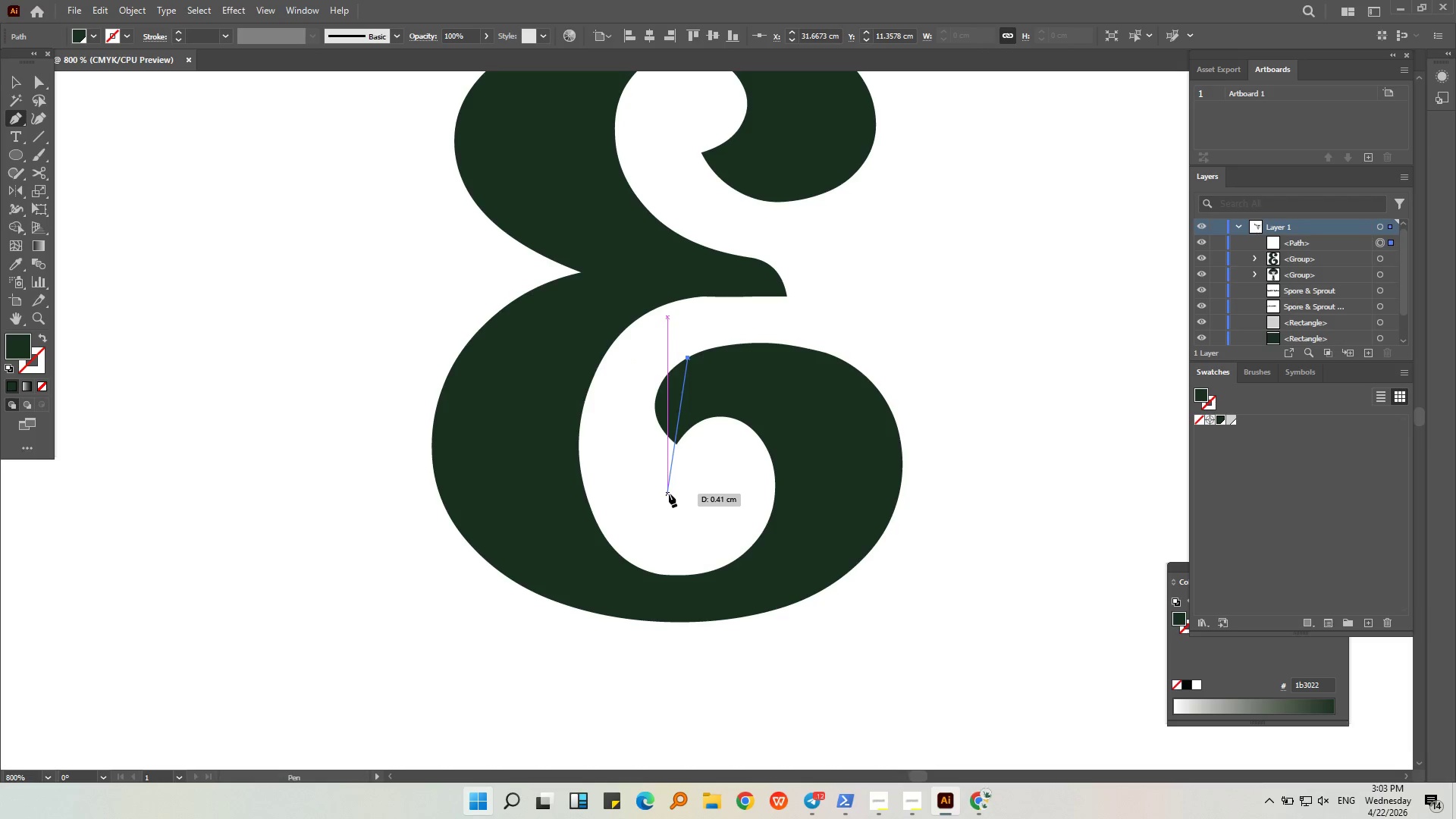 
left_click_drag(start_coordinate=[669, 494], to_coordinate=[719, 595])
 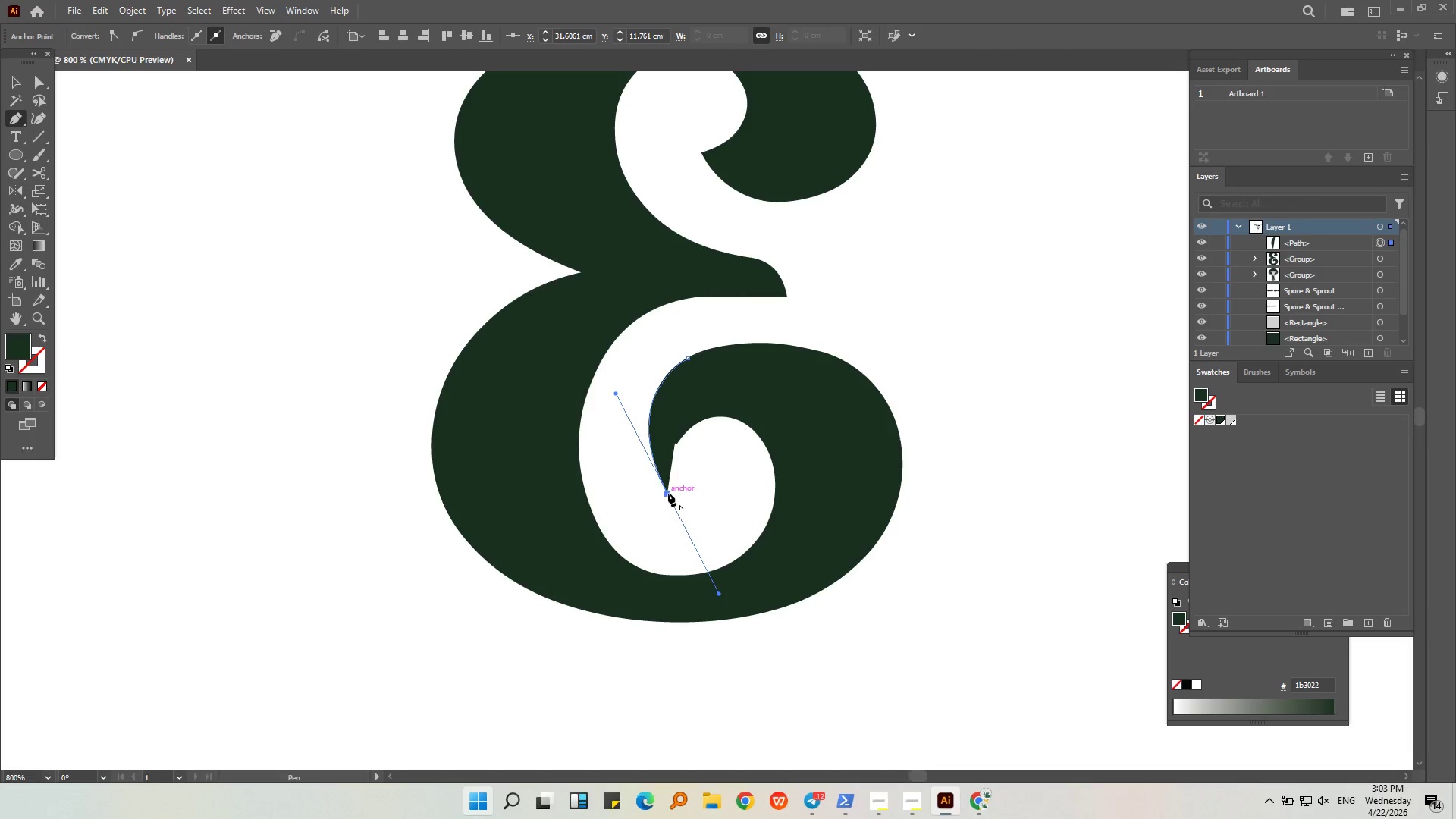 
left_click([667, 493])
 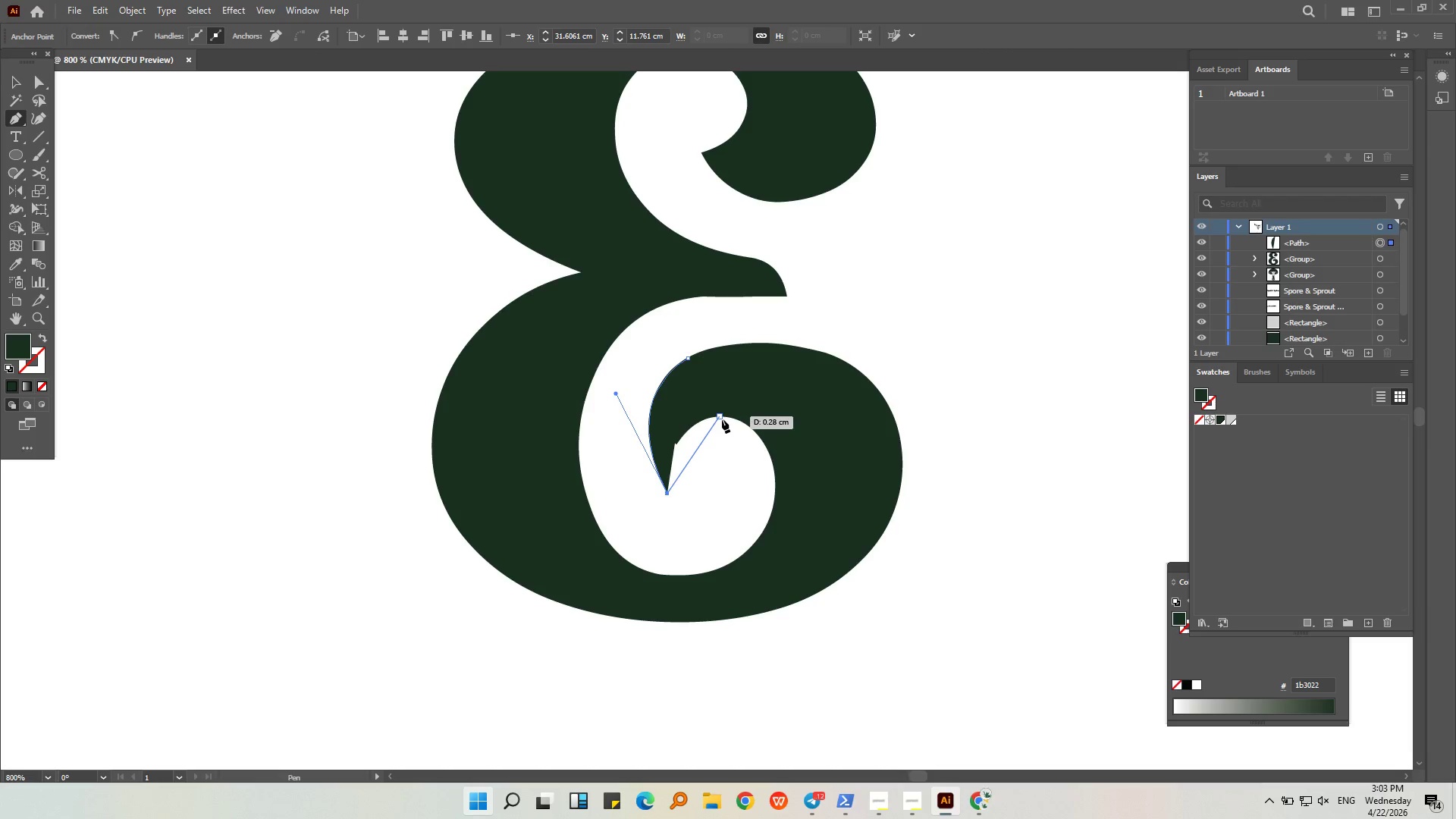 
left_click_drag(start_coordinate=[722, 419], to_coordinate=[774, 409])
 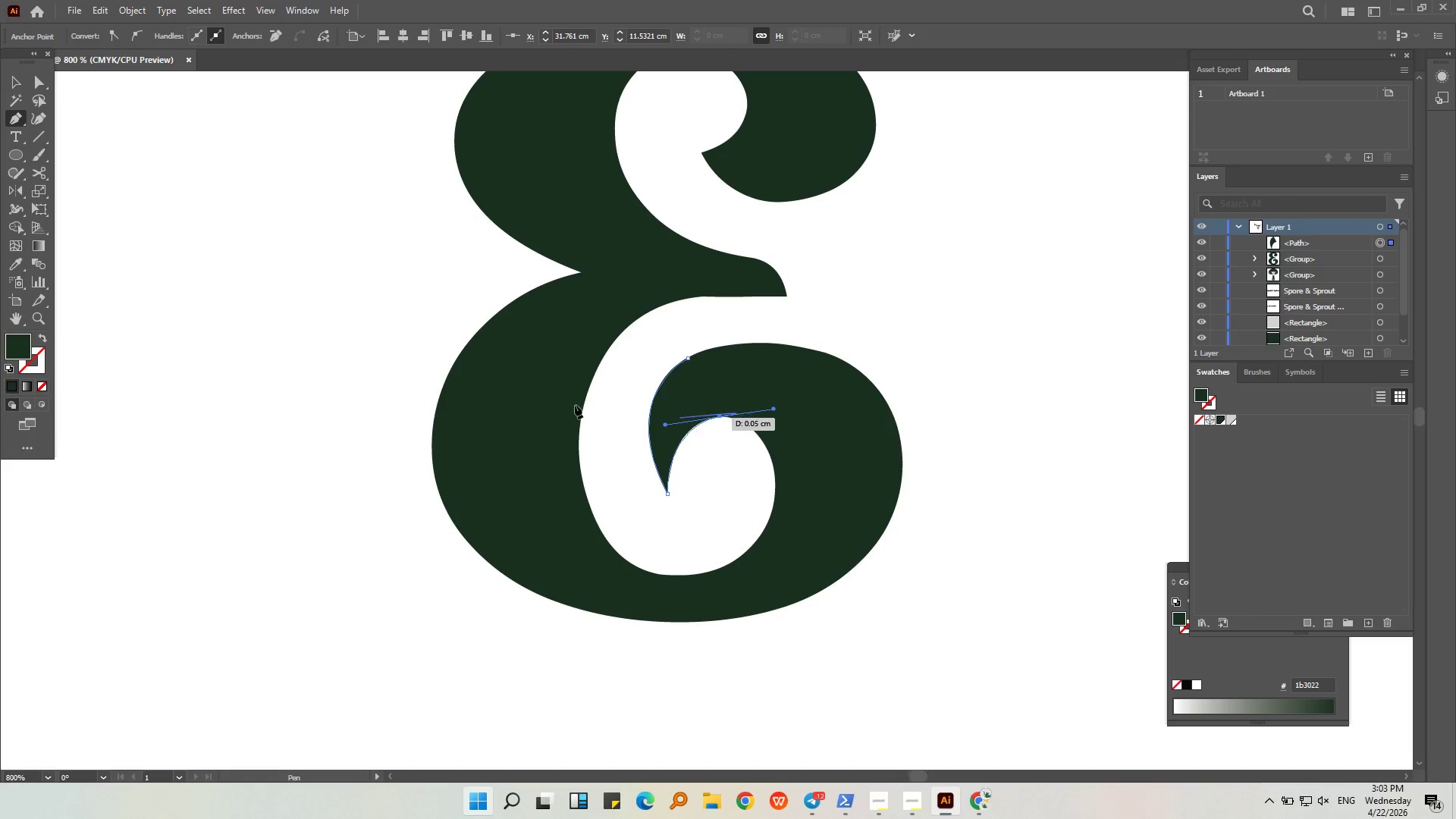 
double_click([107, 137])
 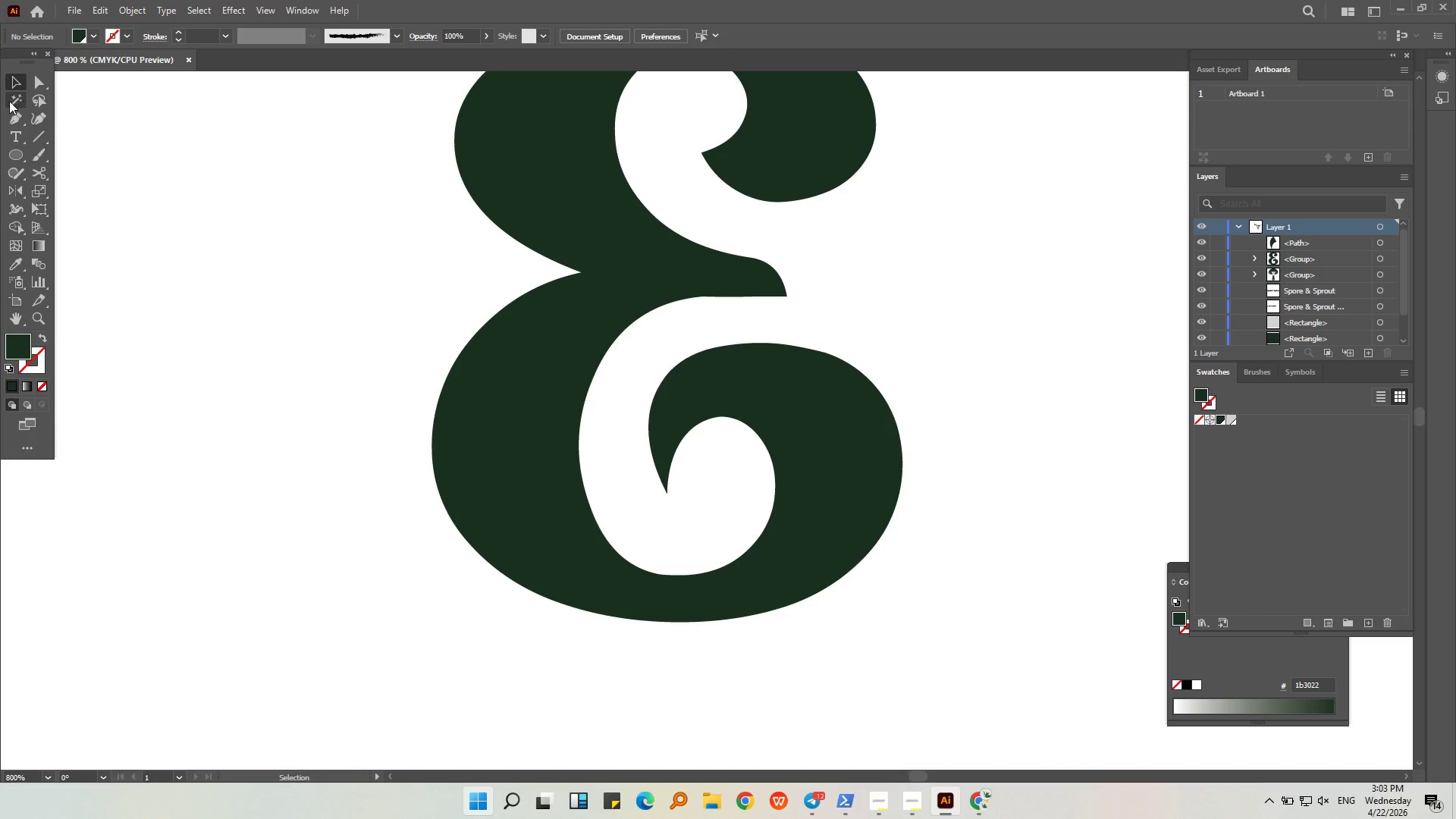 
left_click([14, 117])
 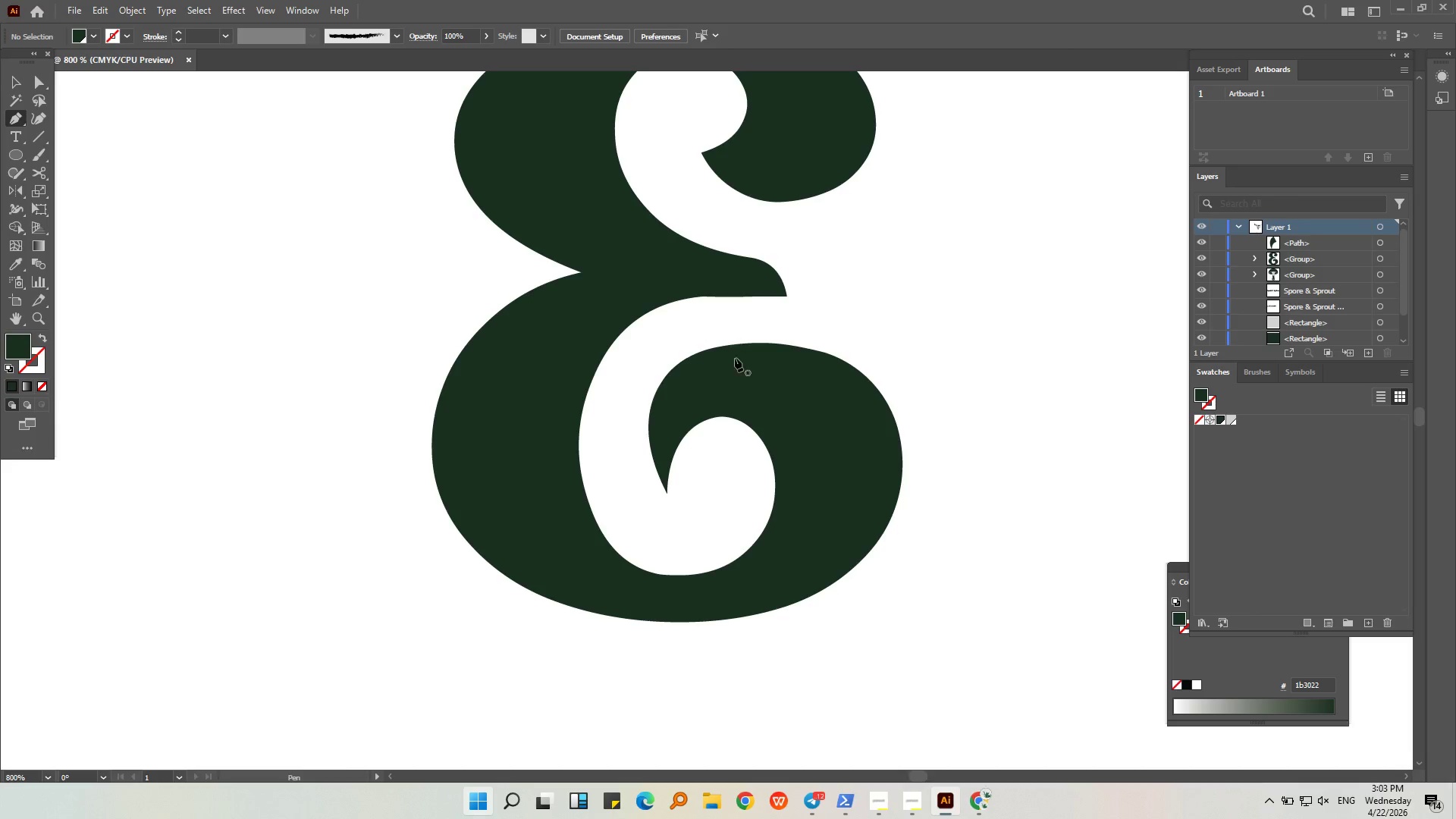 
hold_key(key=AltLeft, duration=0.31)
scroll: coordinate [682, 463], scroll_direction: up, amount: 3.0
 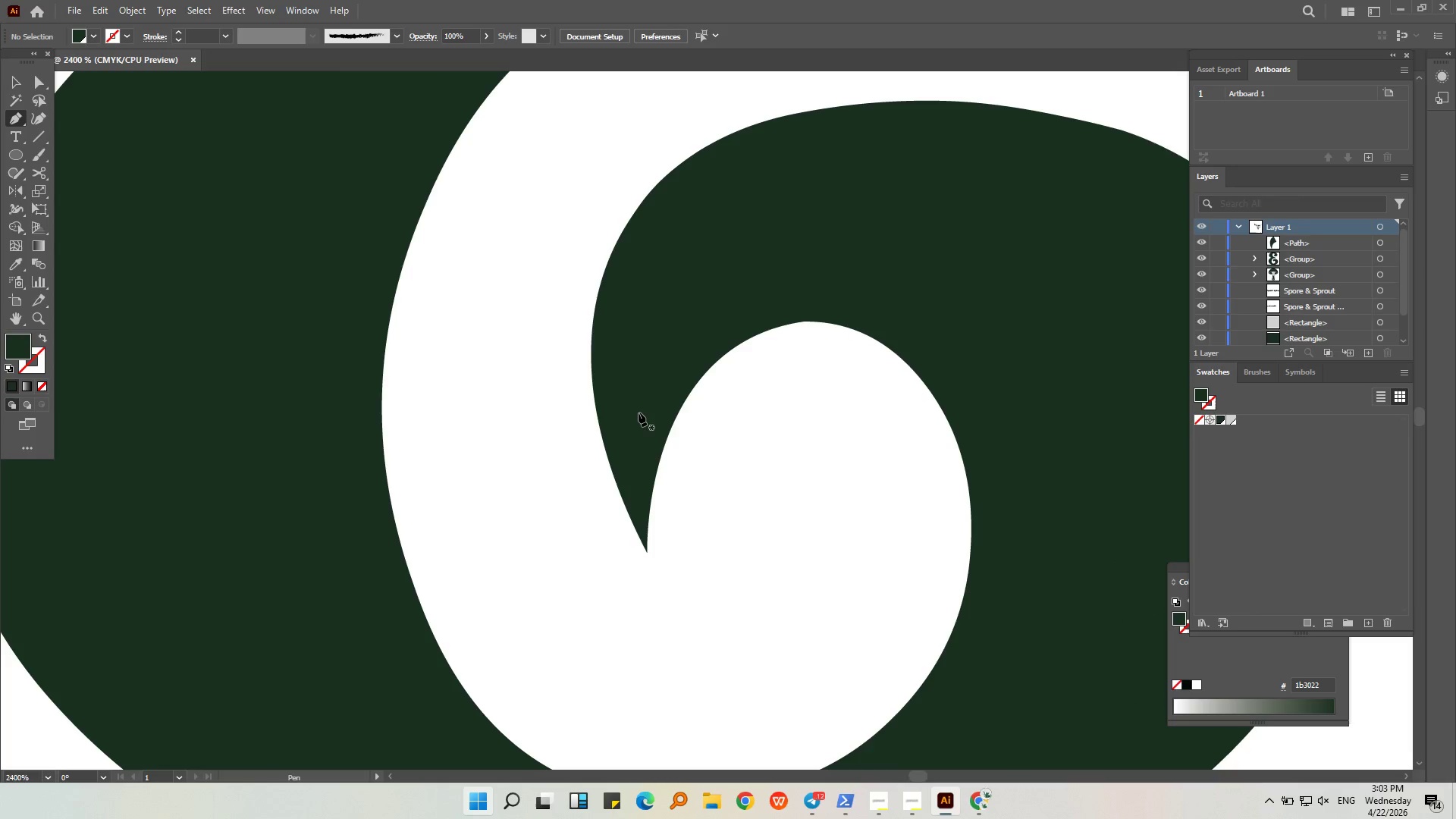 
left_click([634, 441])
 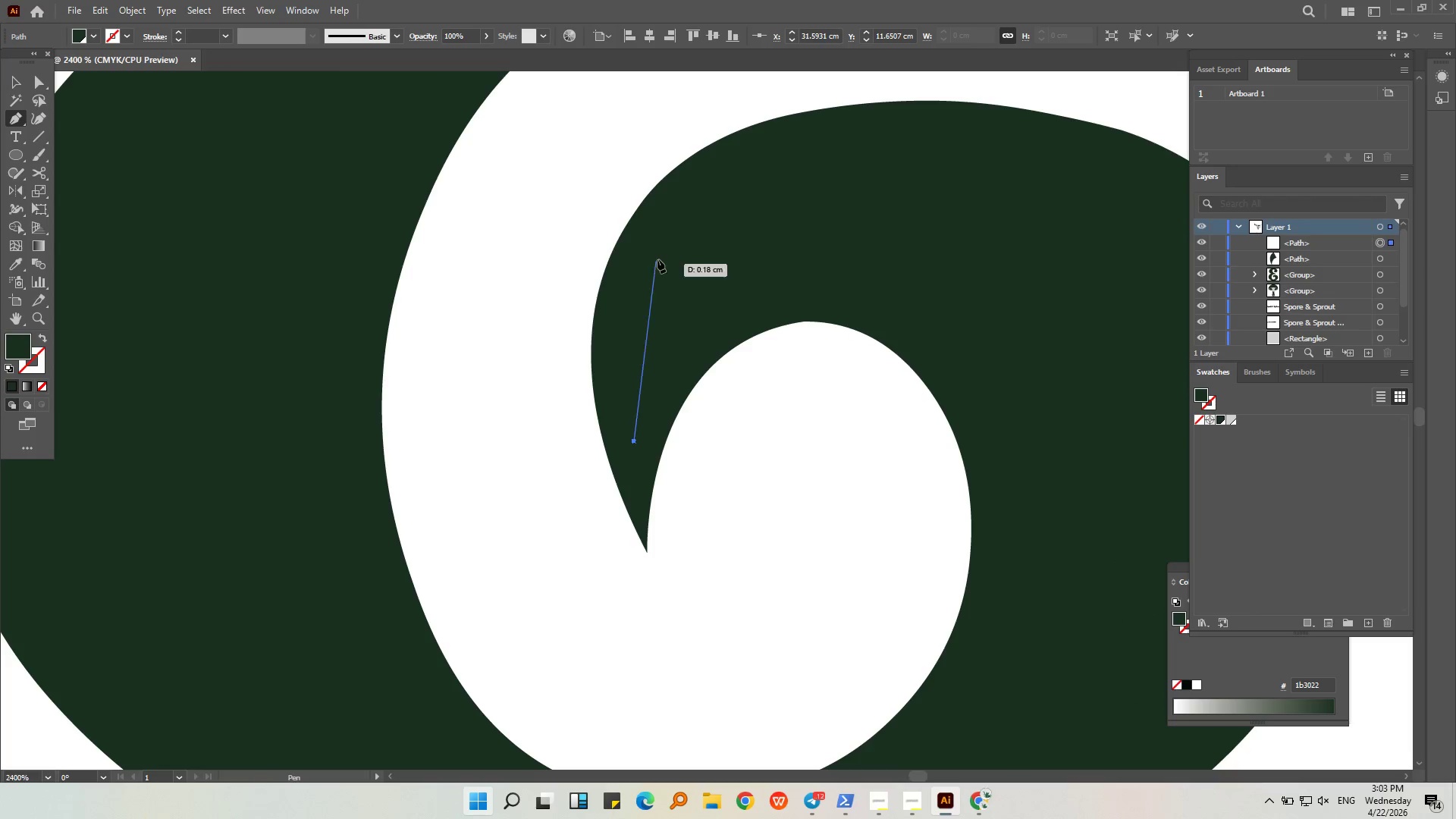 
key(Alt+AltLeft)
 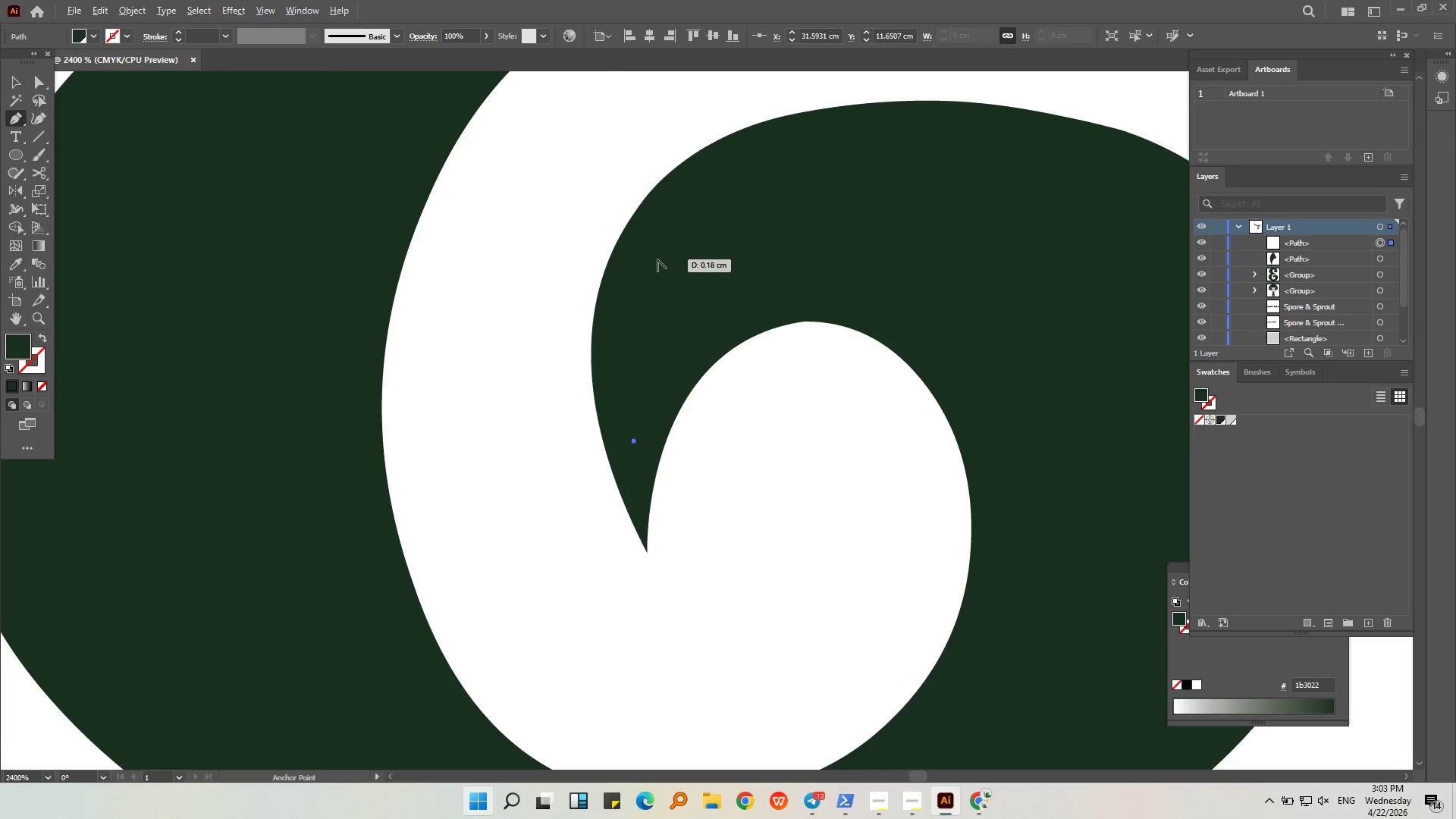 
scroll: coordinate [657, 259], scroll_direction: down, amount: 1.0
 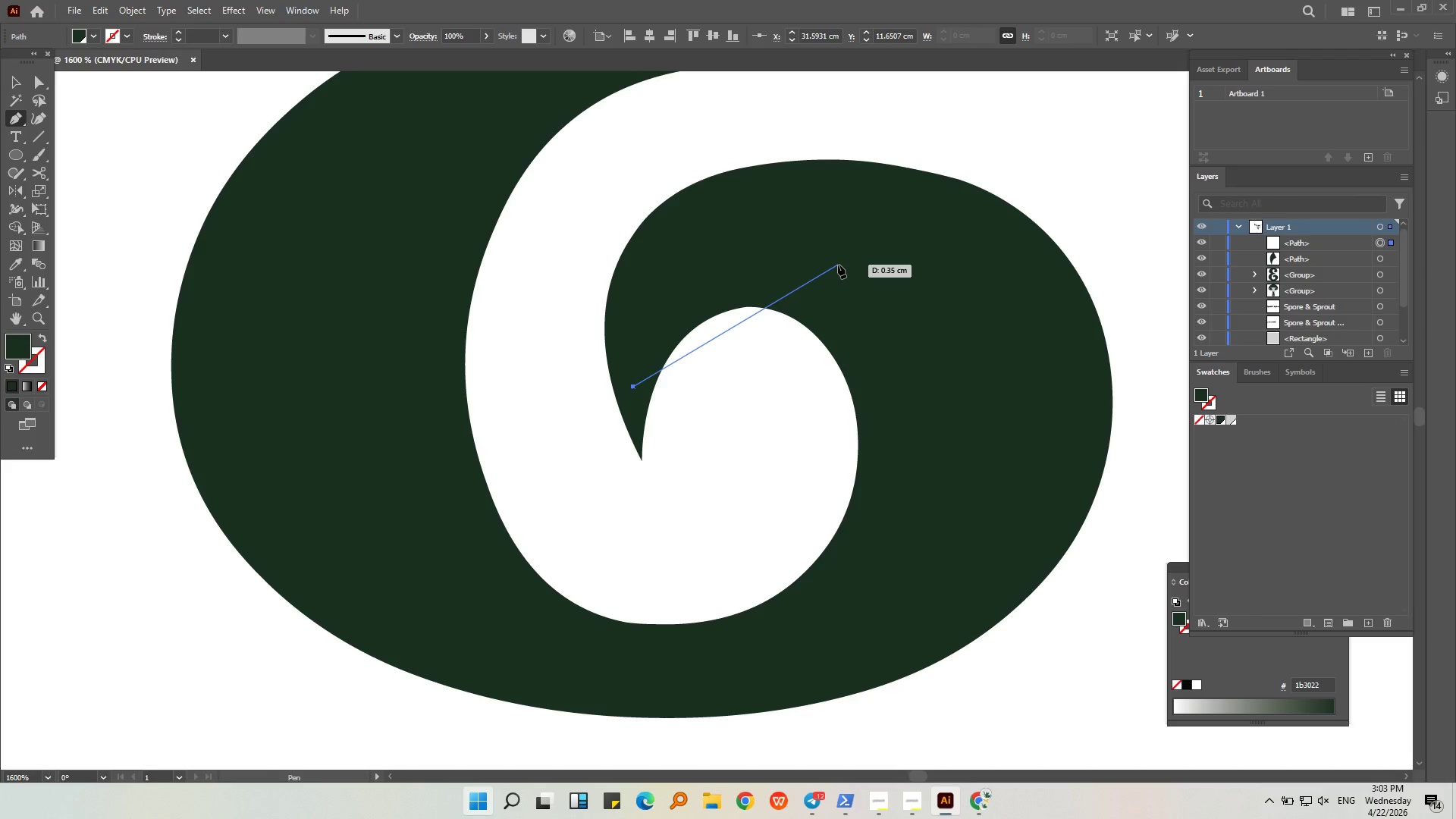 
hold_key(key=ShiftLeft, duration=1.28)
left_click_drag(start_coordinate=[838, 265], to_coordinate=[1001, 195])
 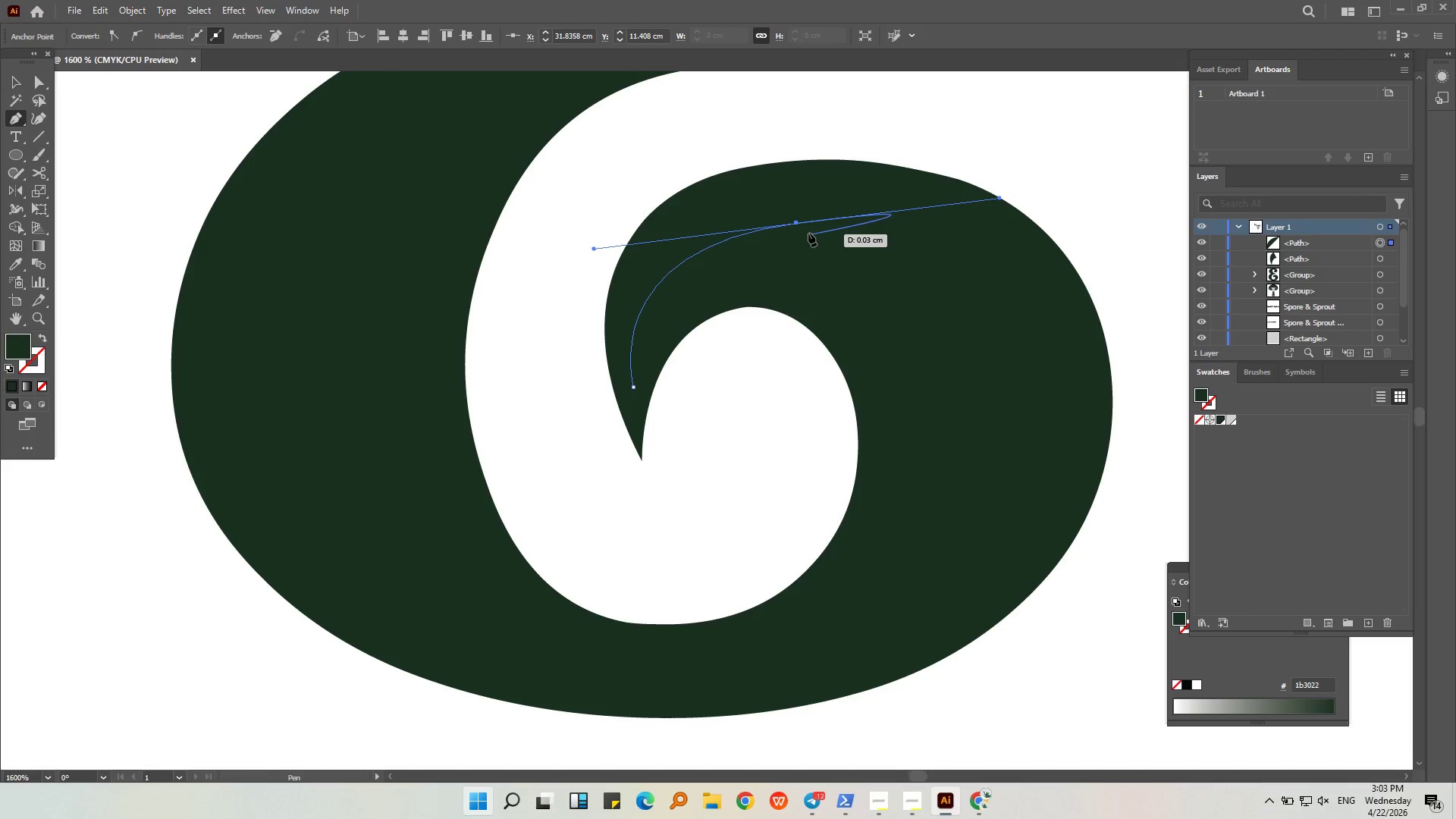 
left_click([799, 222])
 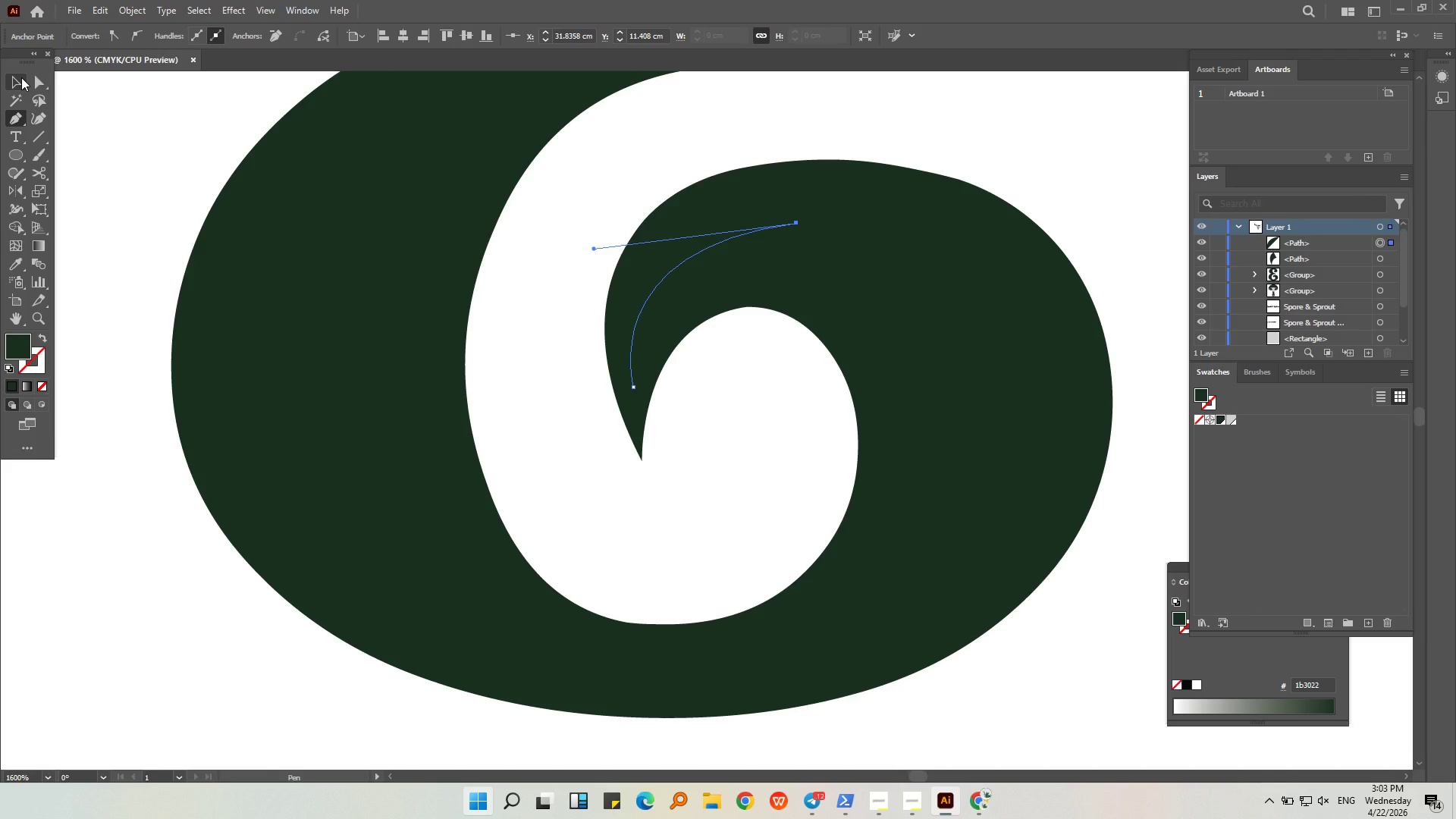 
double_click([55, 120])
 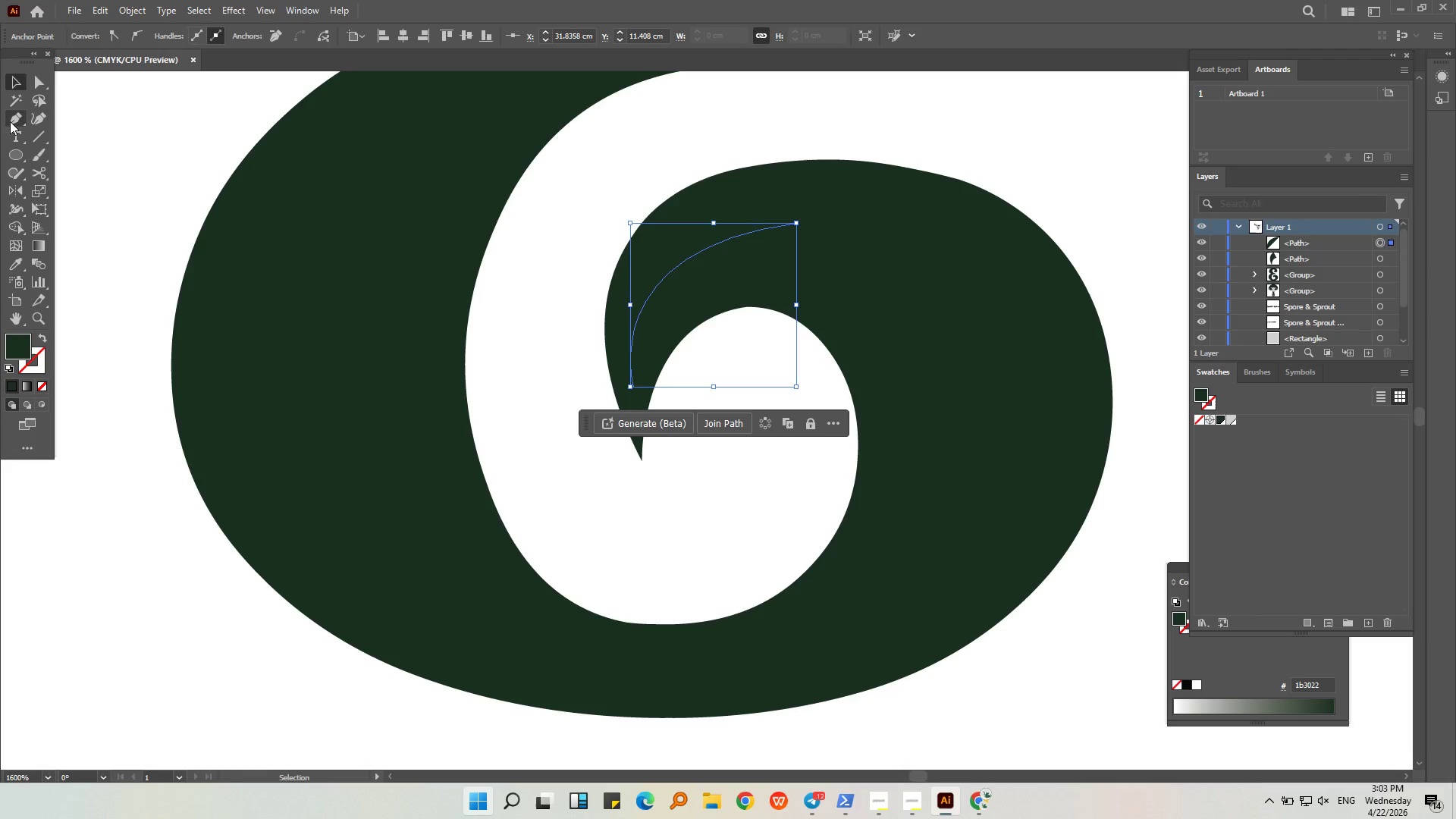 
left_click([11, 120])
 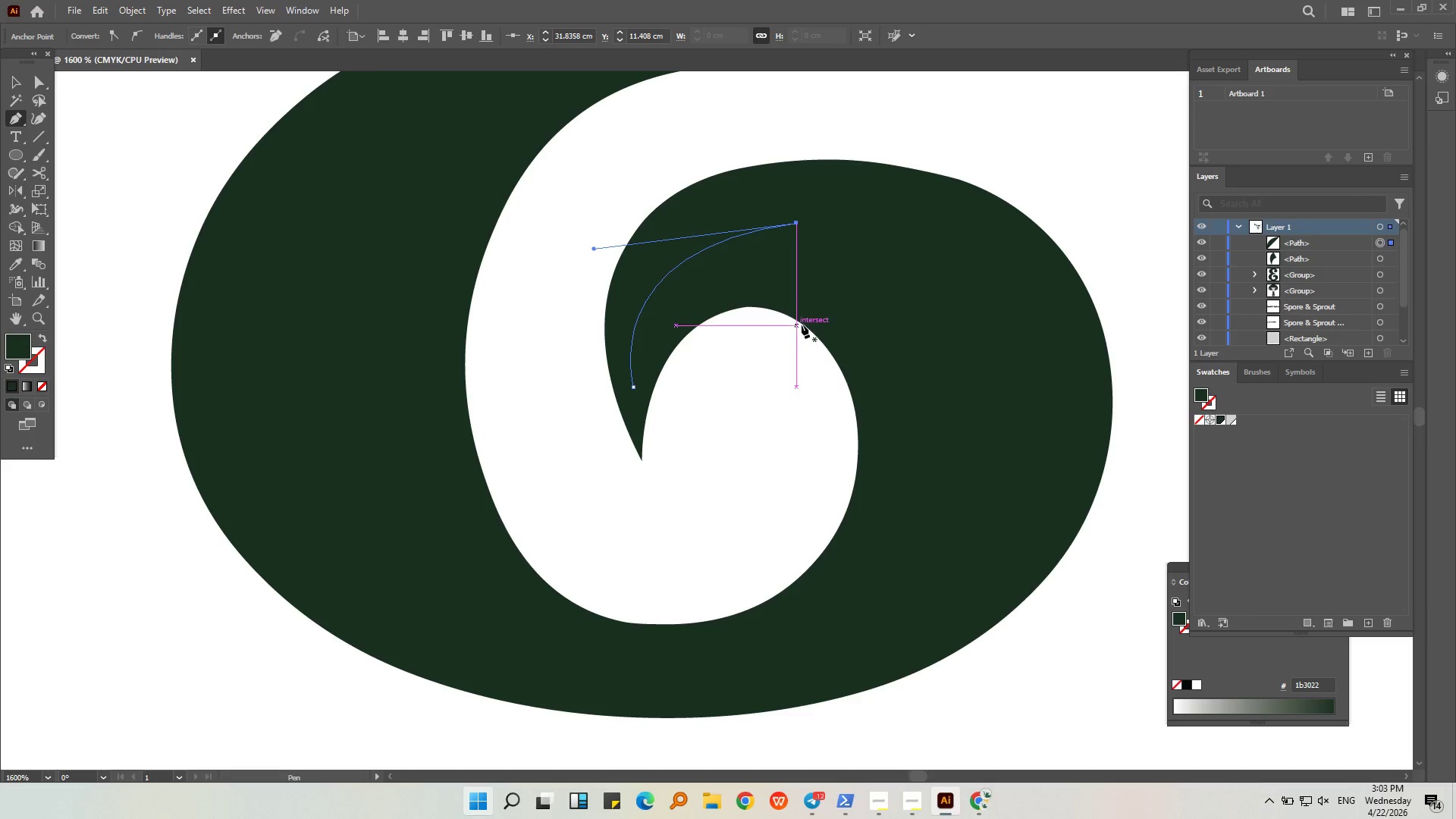 
left_click([802, 325])
 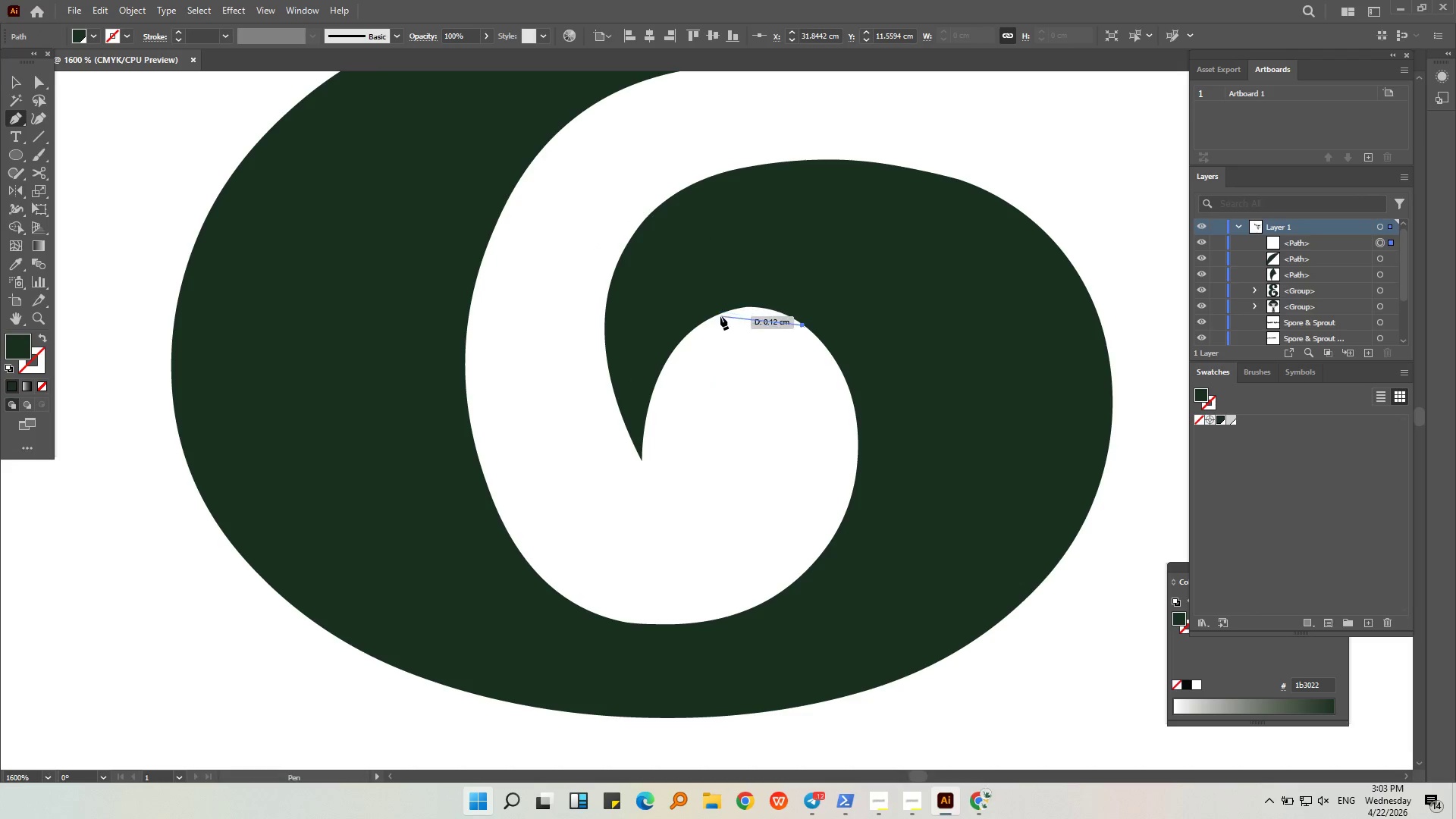 
key(Escape)
 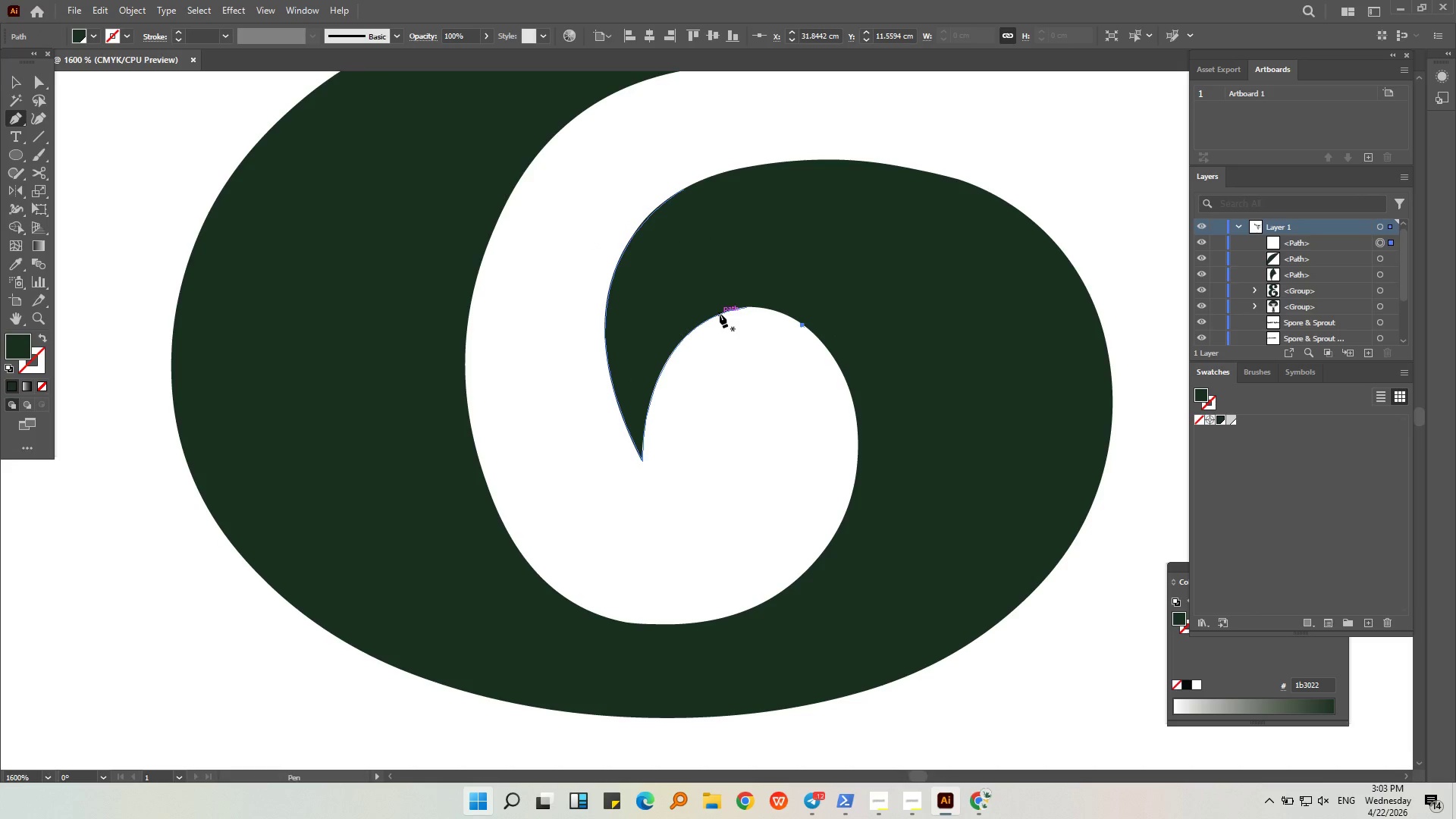 
left_click([720, 310])
 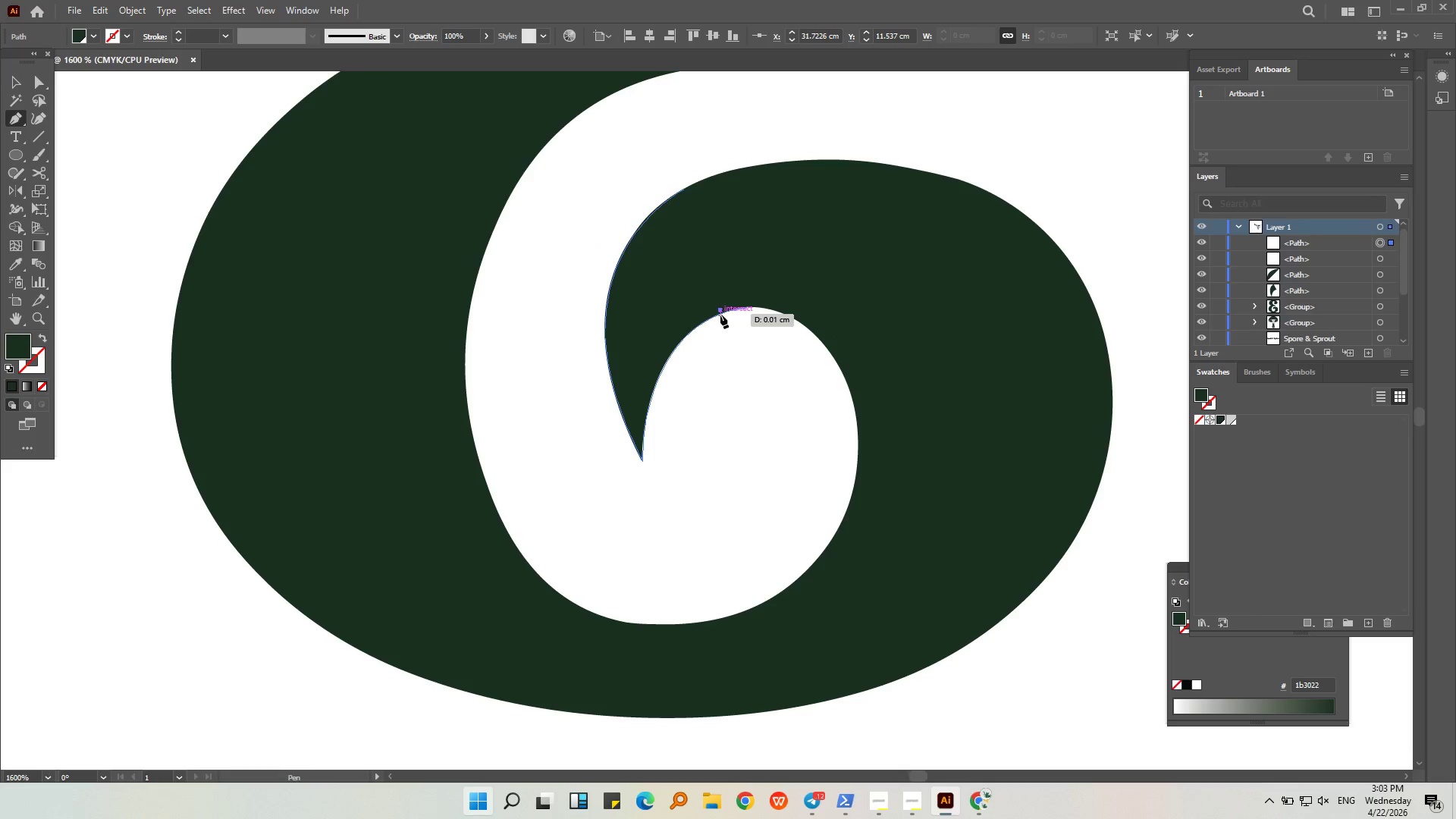 
key(Escape)
 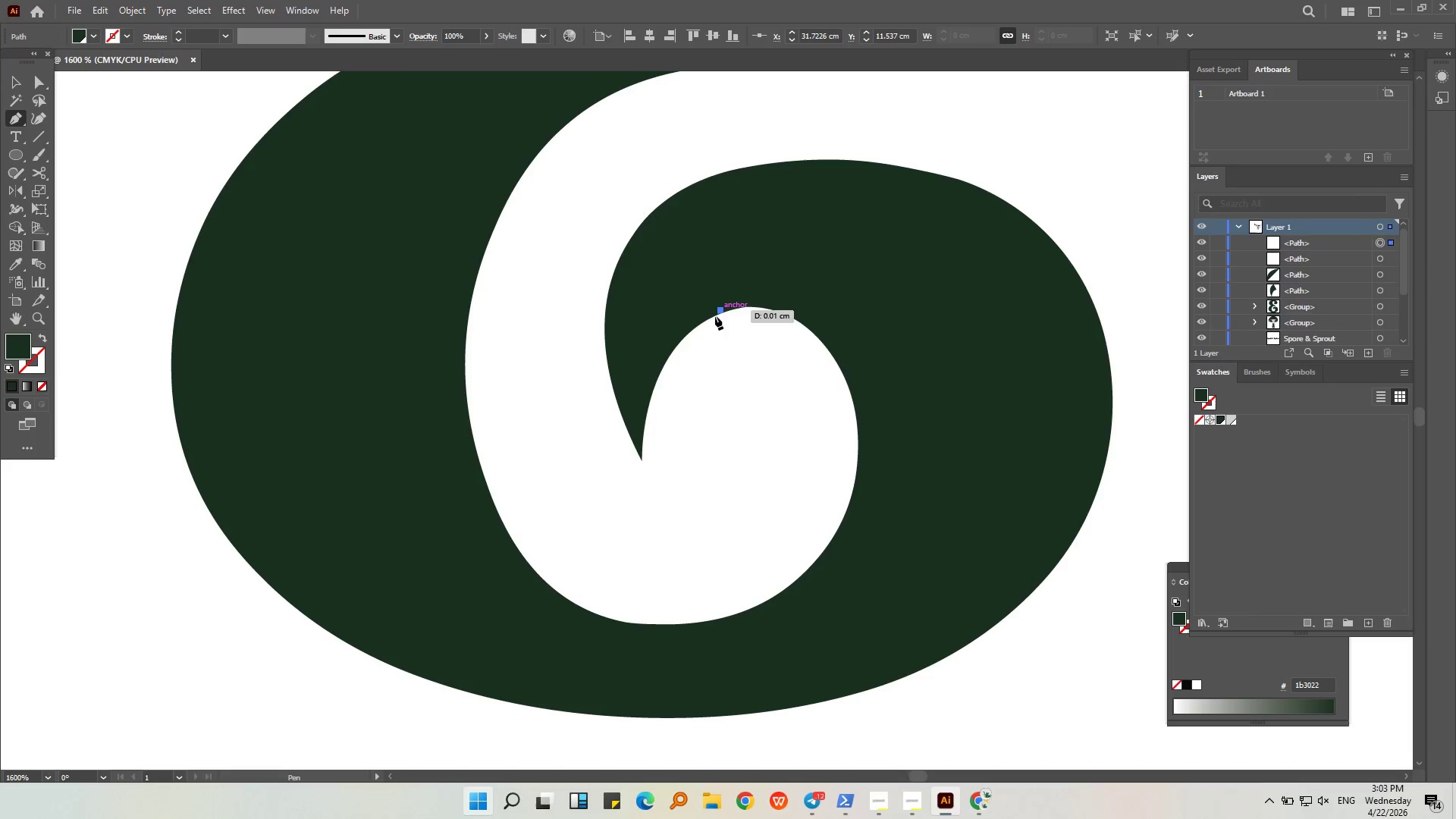 
key(Delete)
 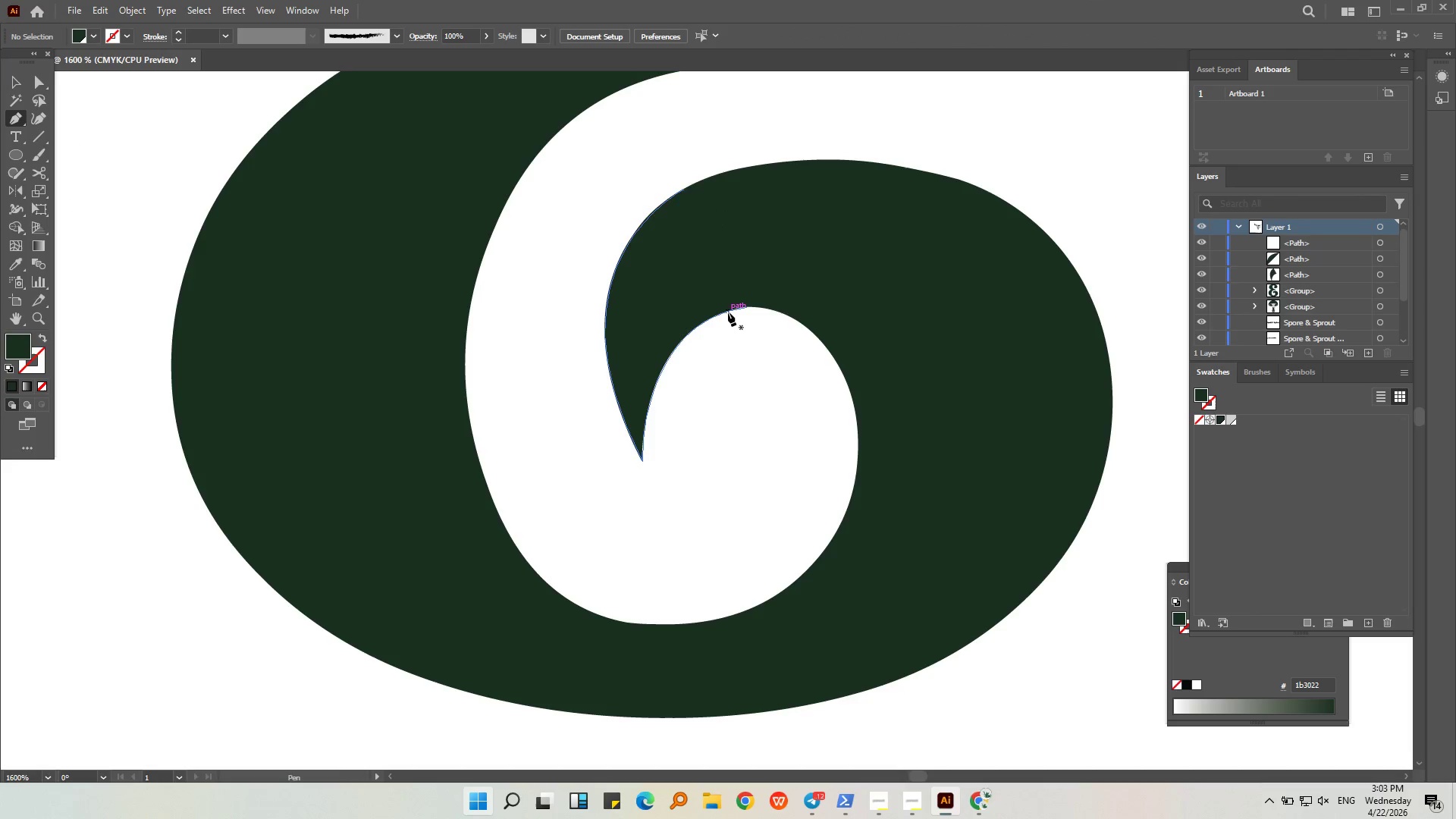 
left_click([726, 311])
 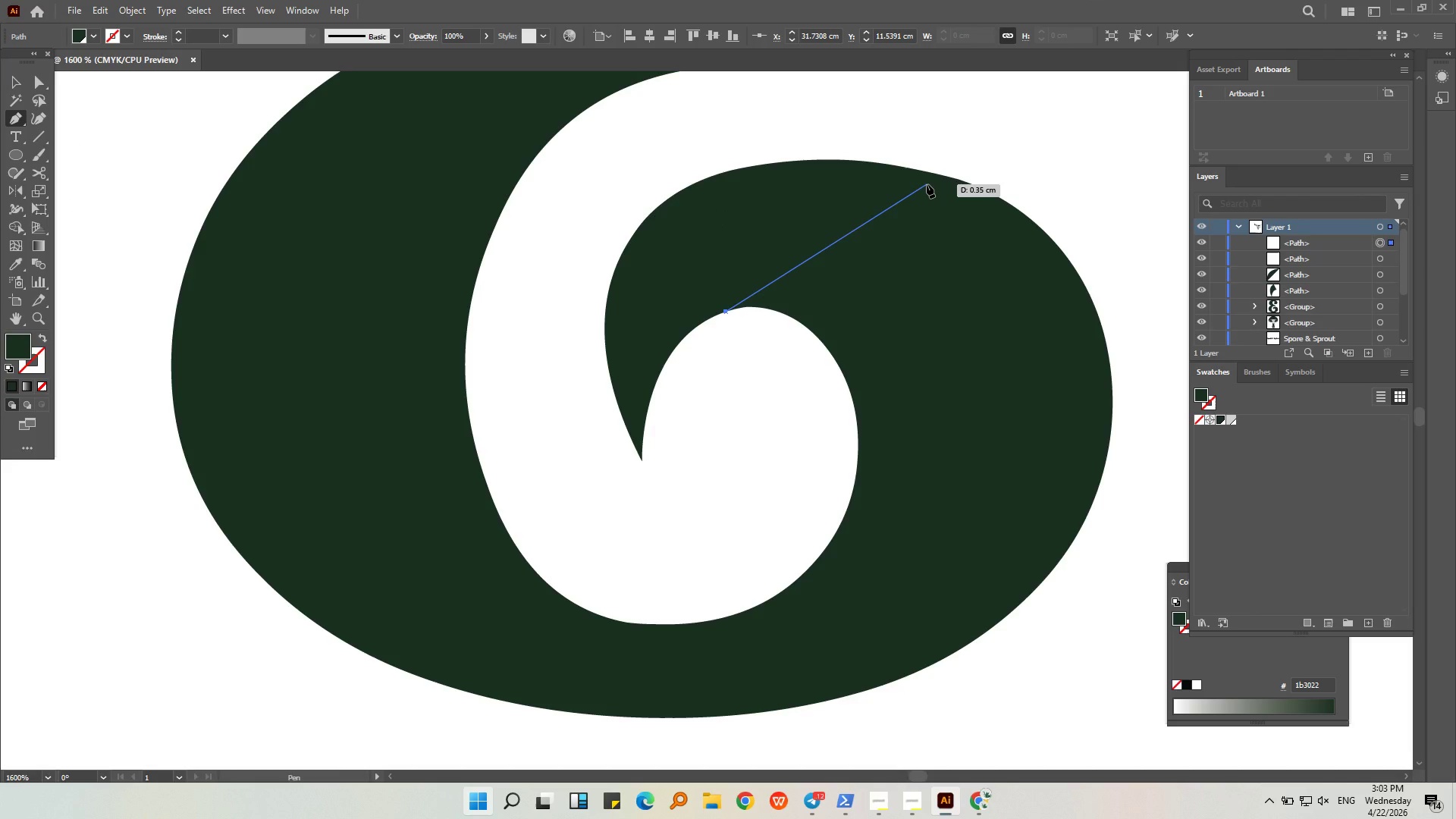 
left_click_drag(start_coordinate=[898, 219], to_coordinate=[1058, 297])
 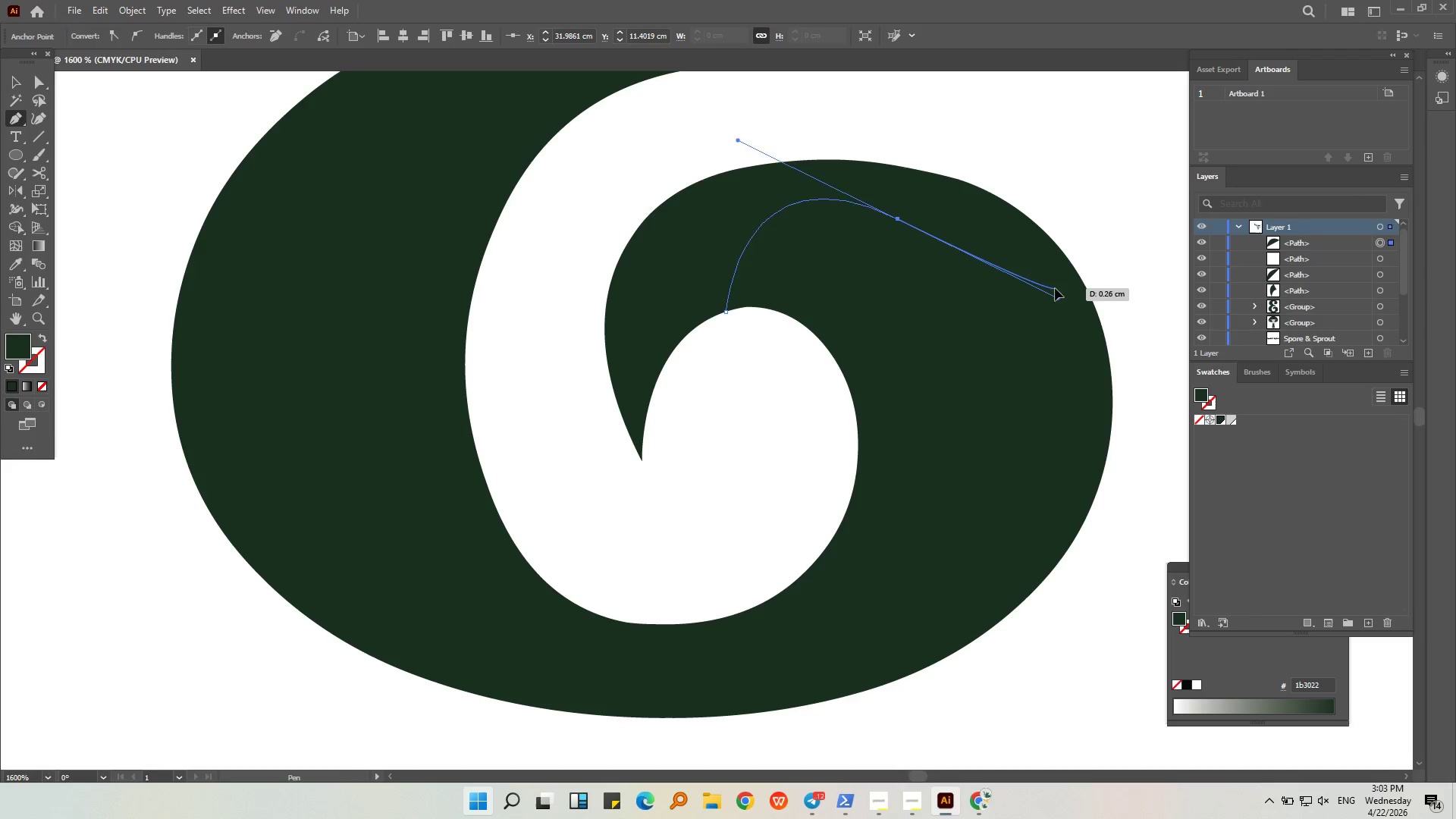 
left_click([1055, 288])
 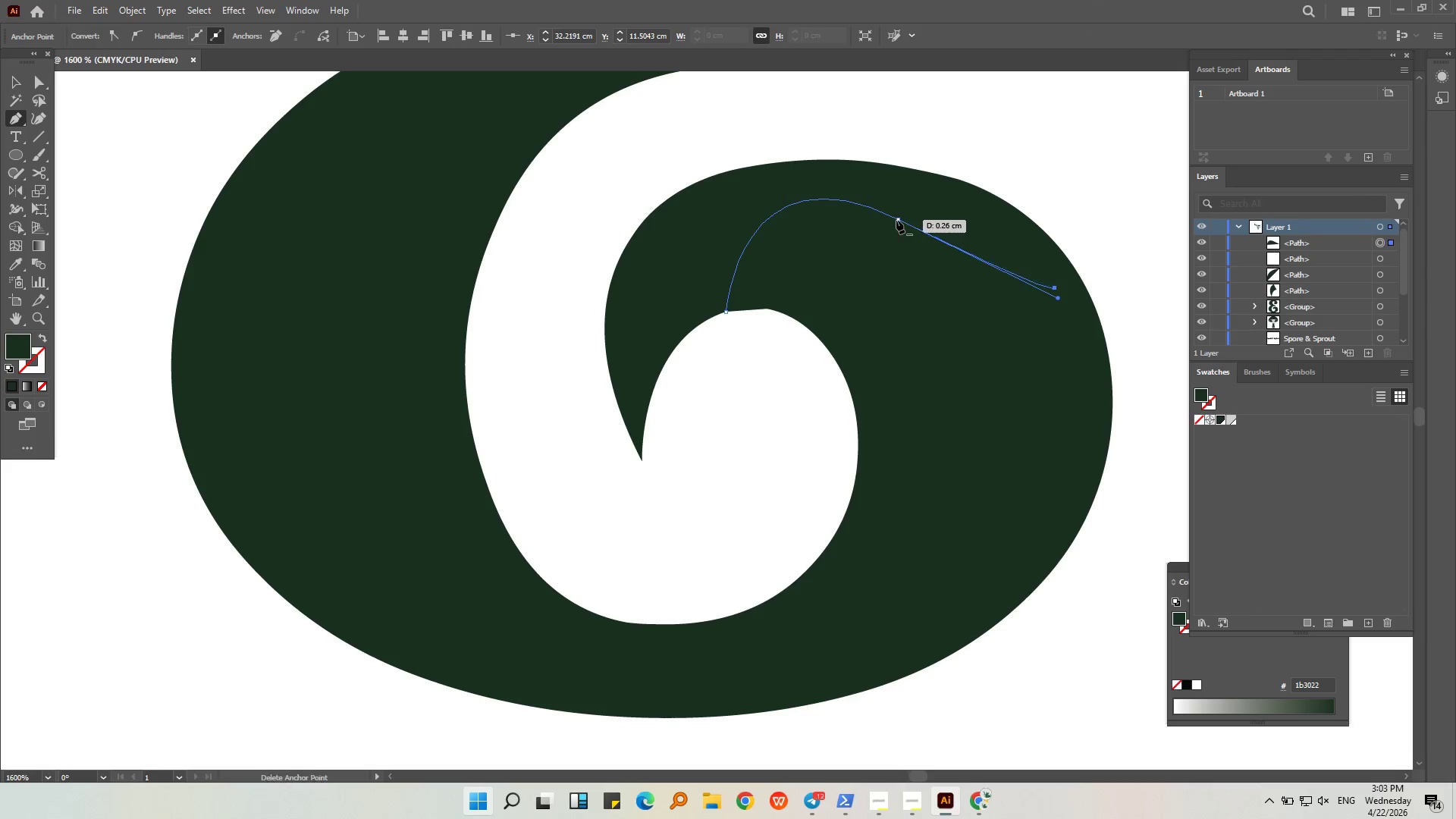 
left_click([899, 220])
 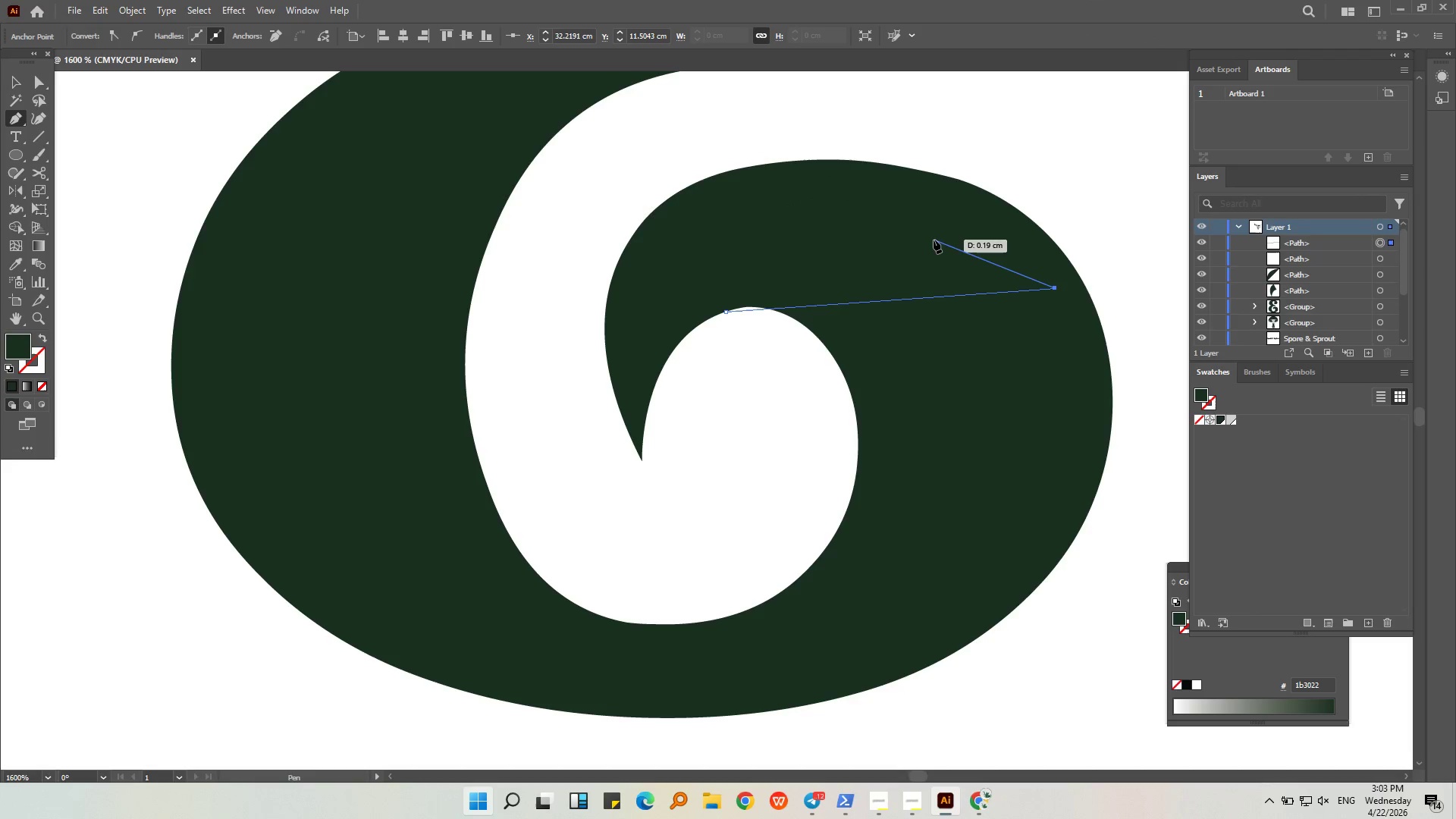 
key(Control+ControlLeft)
 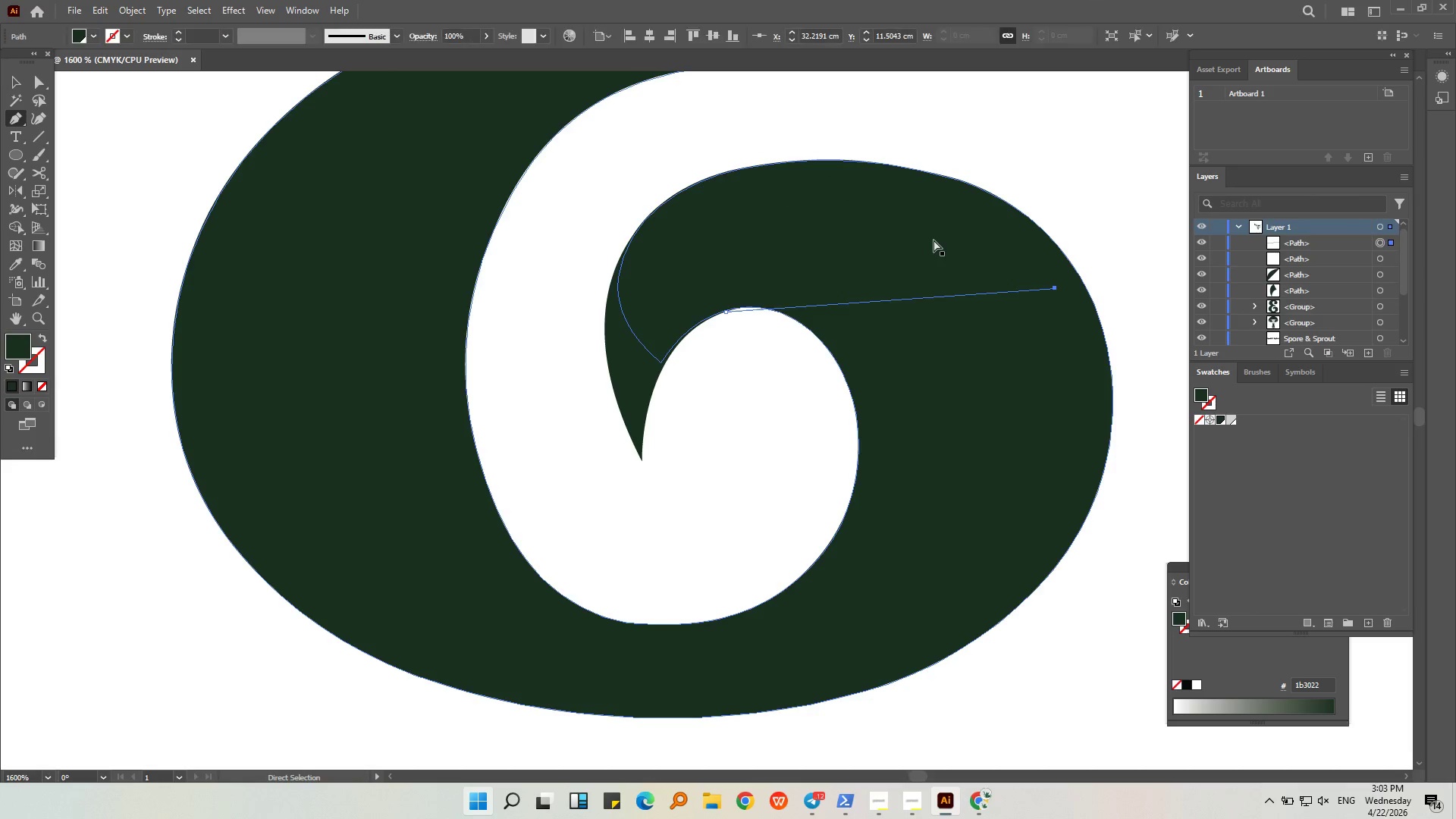 
key(Control+Z)
 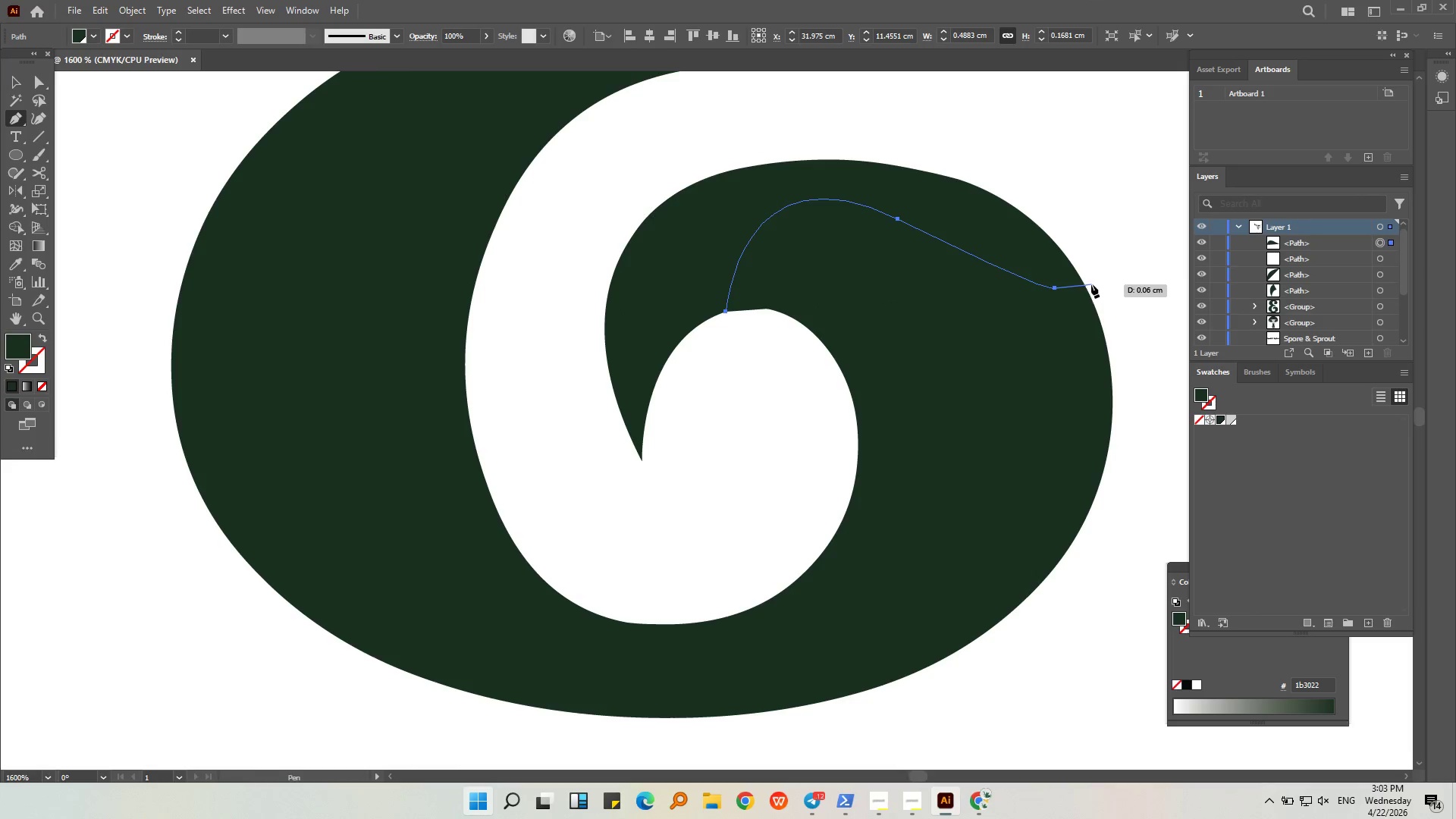 
key(Control+Z)
 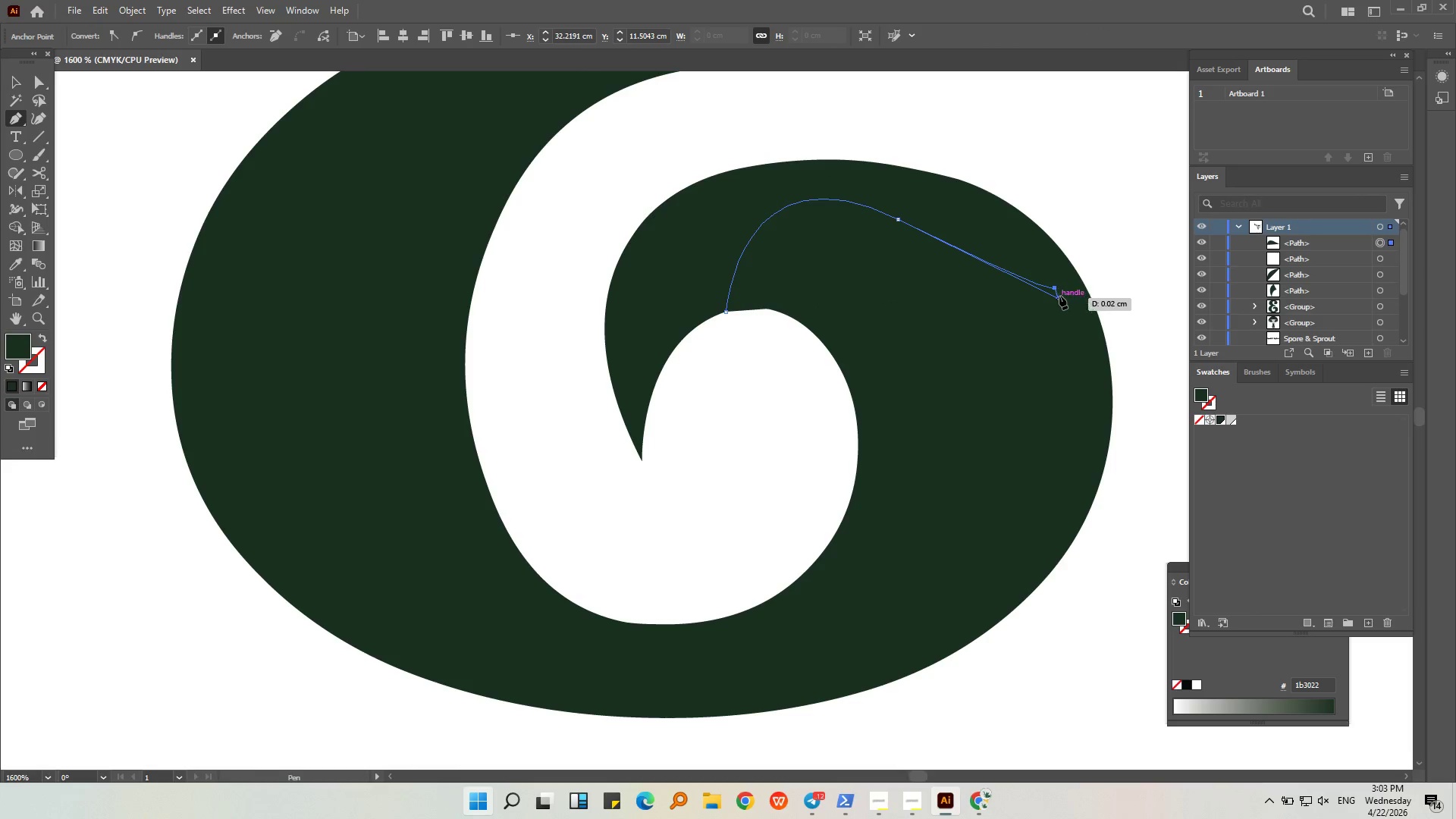 
left_click([1055, 287])
 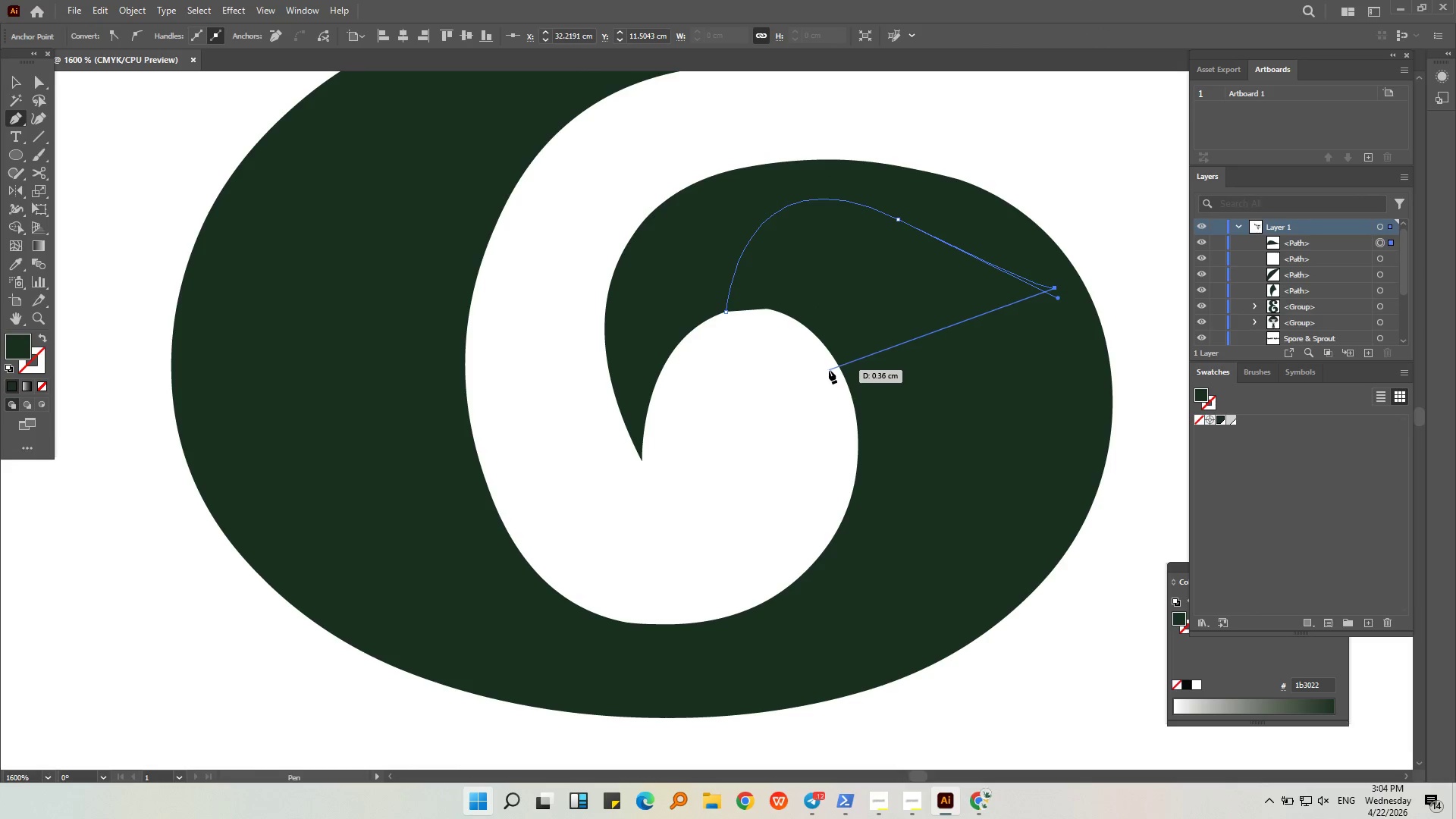 
key(Delete)
 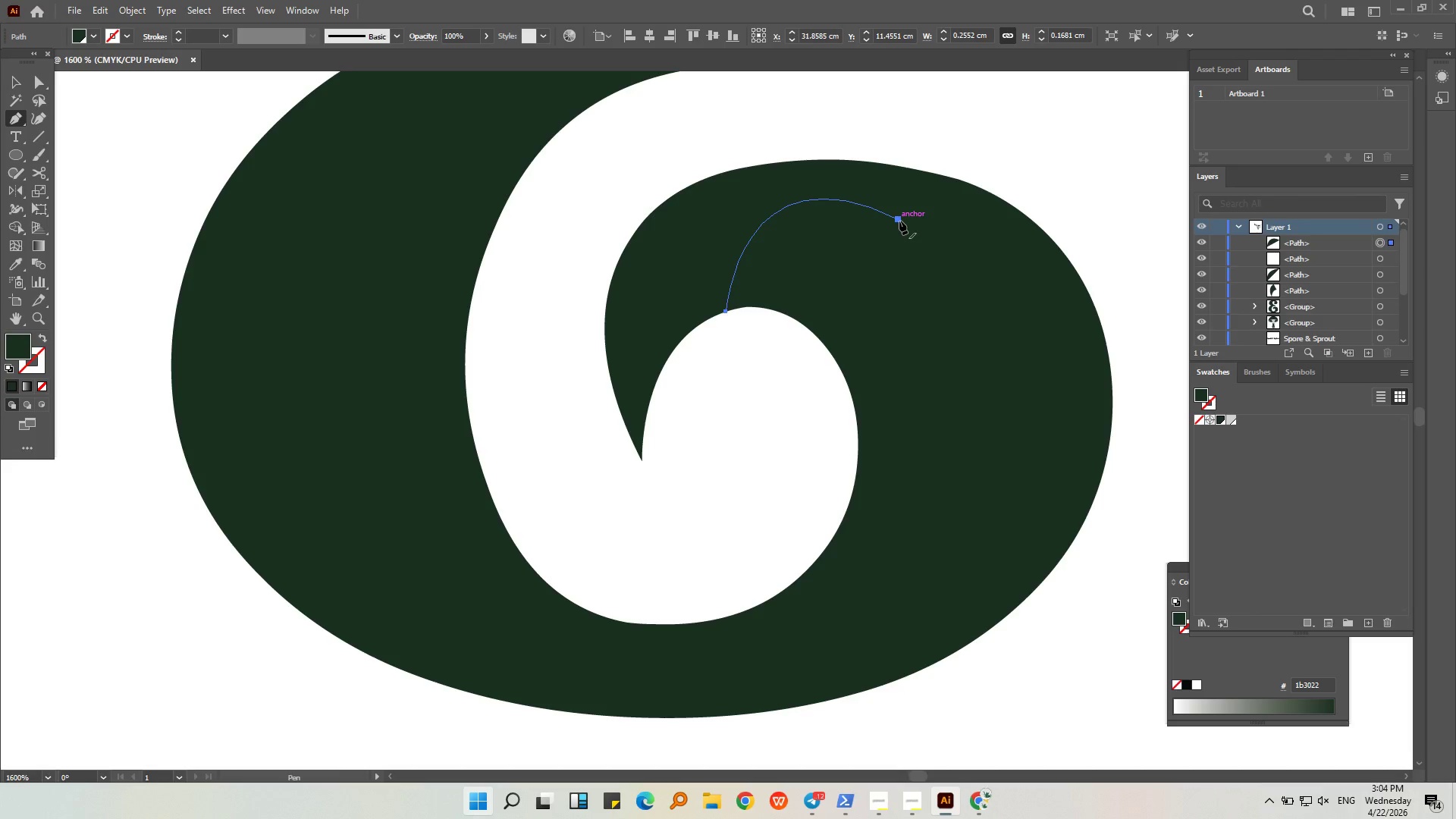 
left_click([899, 221])
 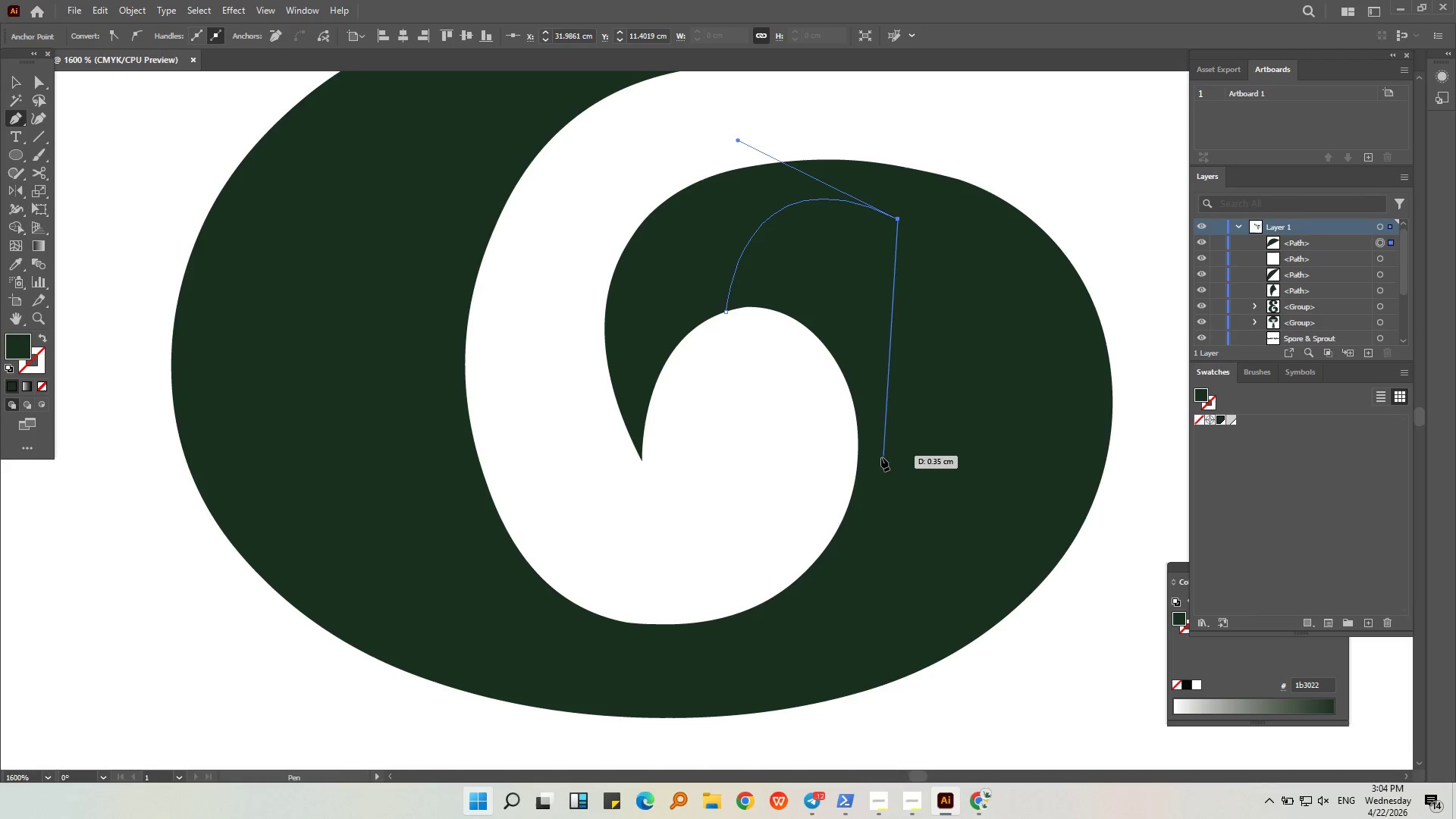 
left_click_drag(start_coordinate=[855, 463], to_coordinate=[675, 593])
 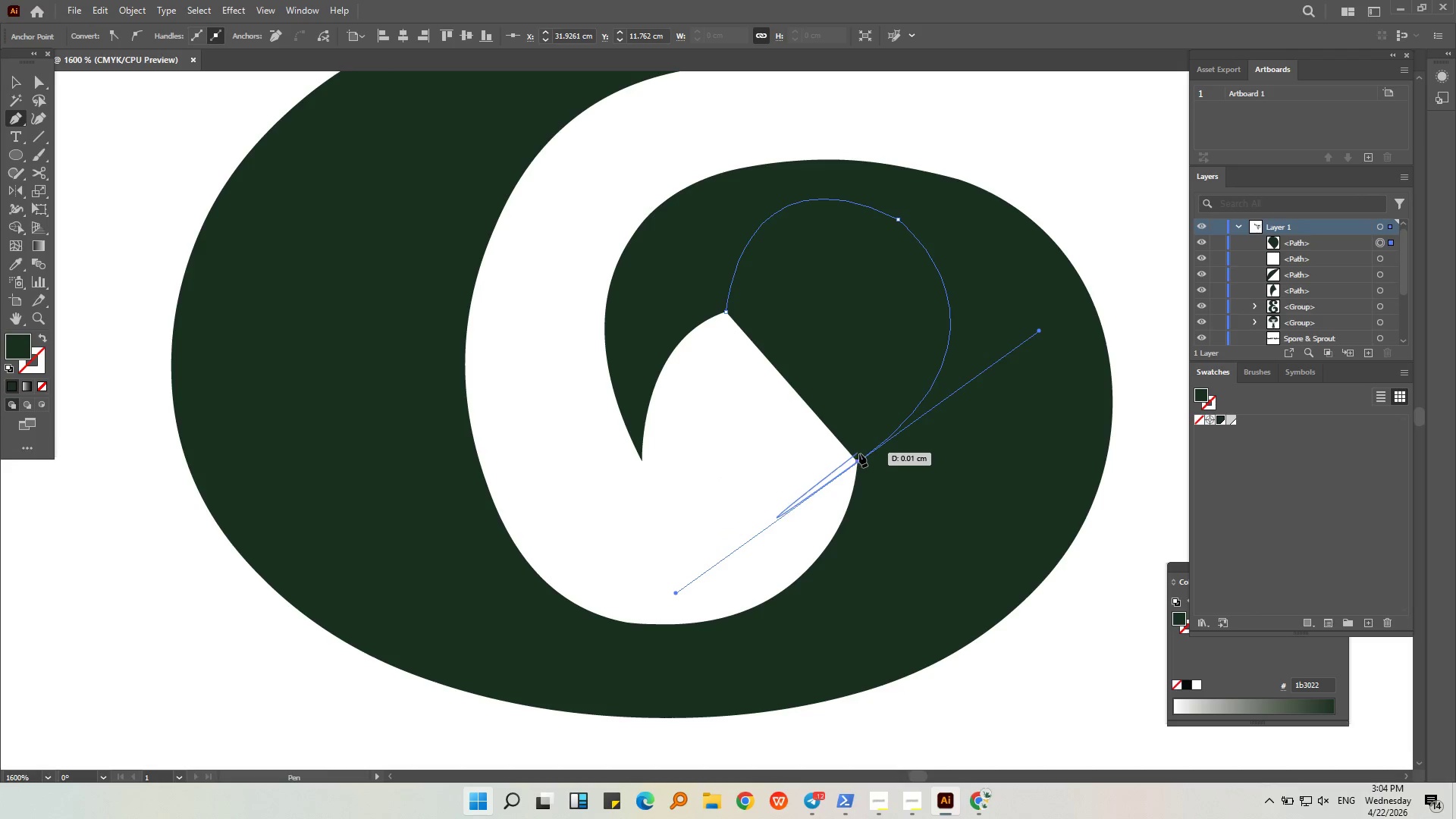 
left_click([859, 460])
 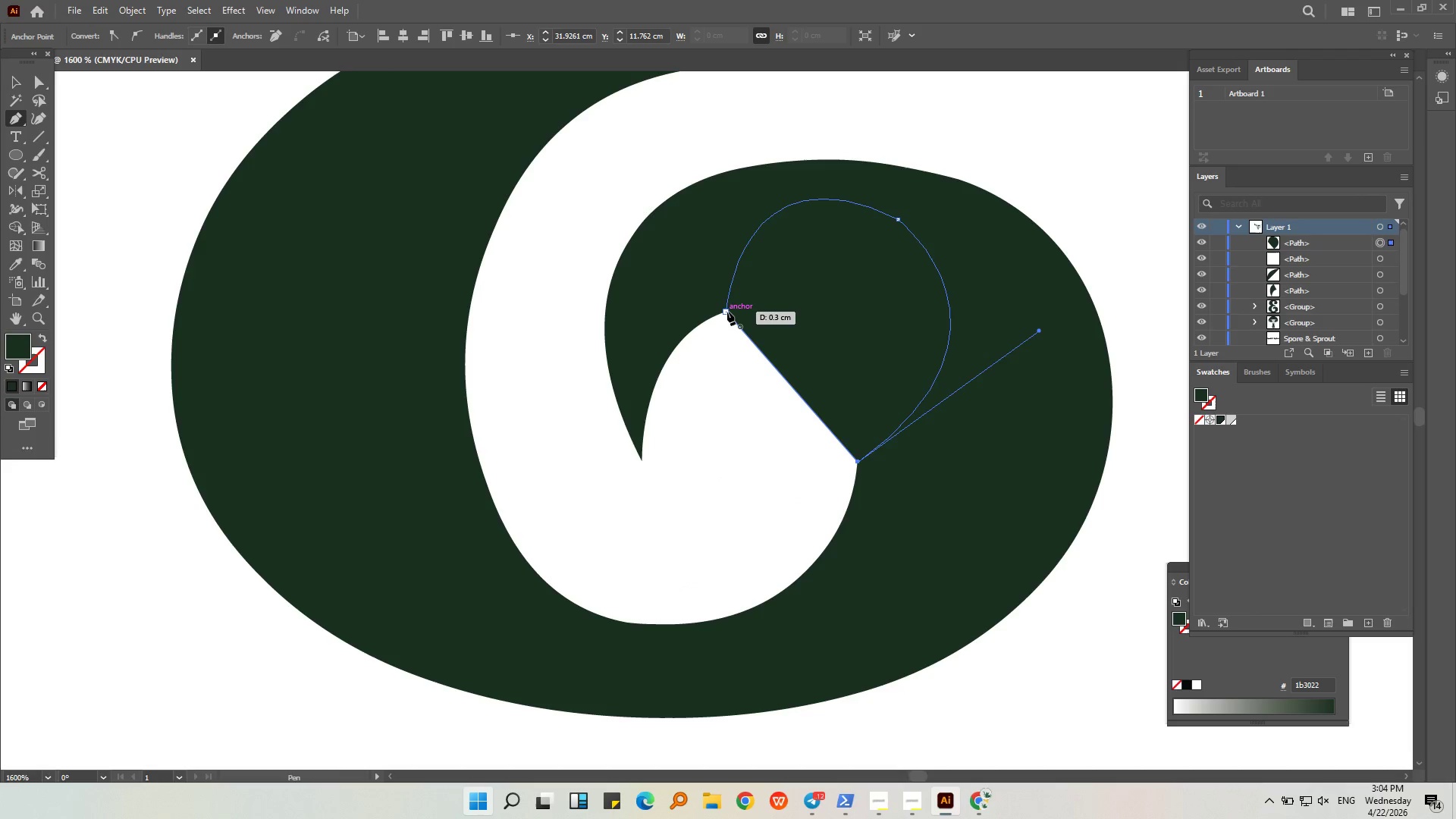 
left_click_drag(start_coordinate=[726, 311], to_coordinate=[555, 313])
 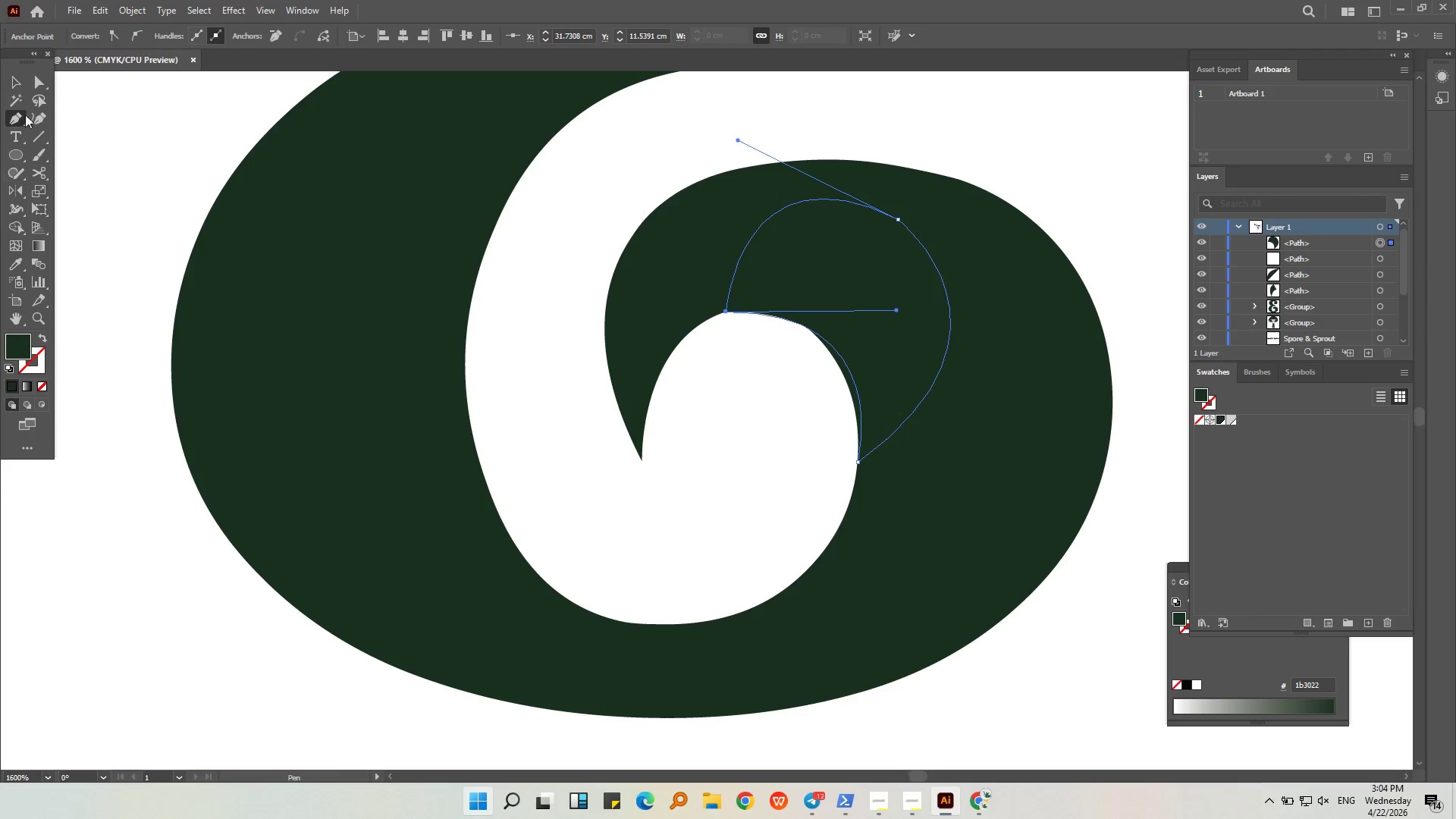 
left_click([13, 68])
 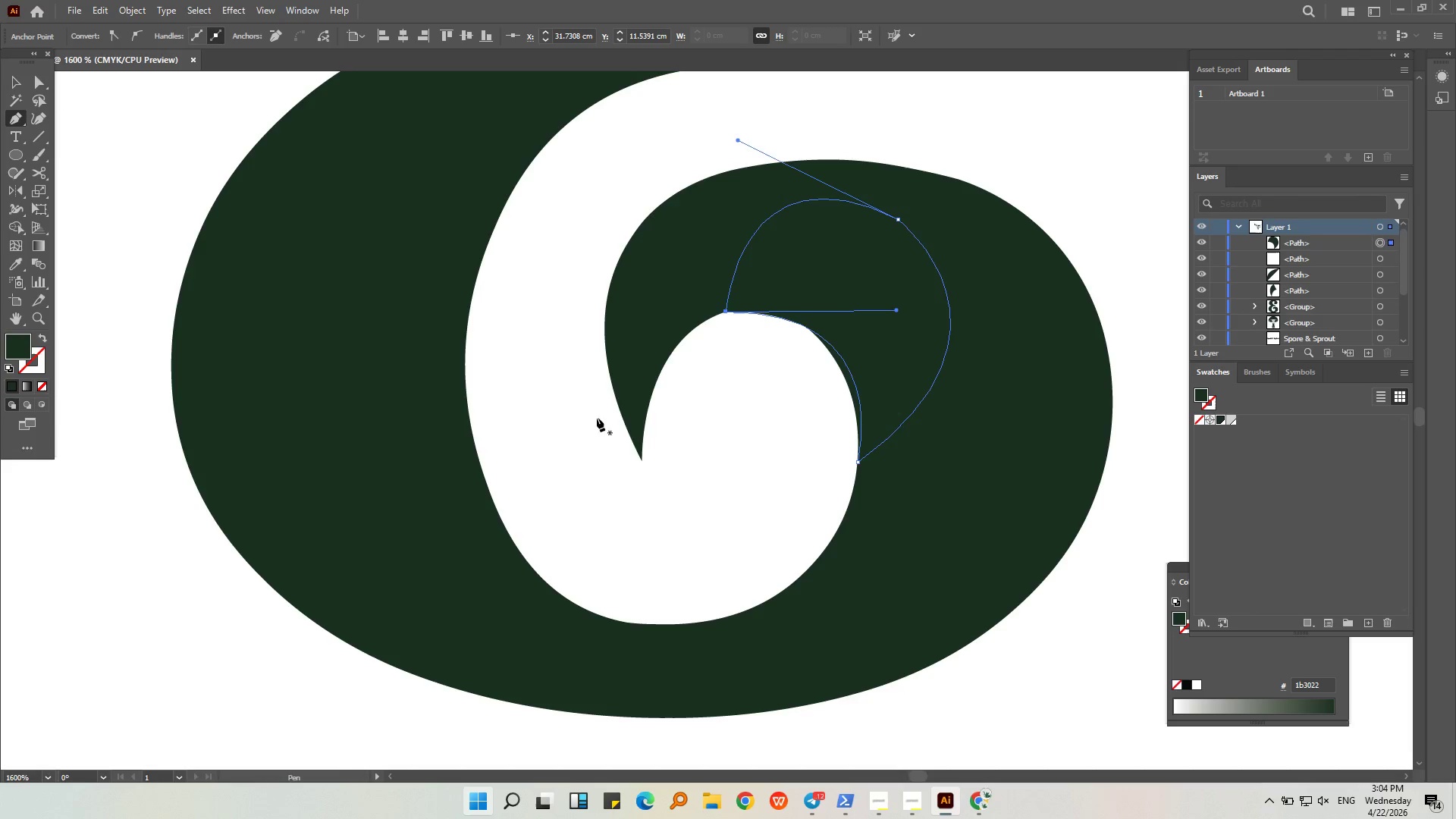 
left_click([627, 440])
 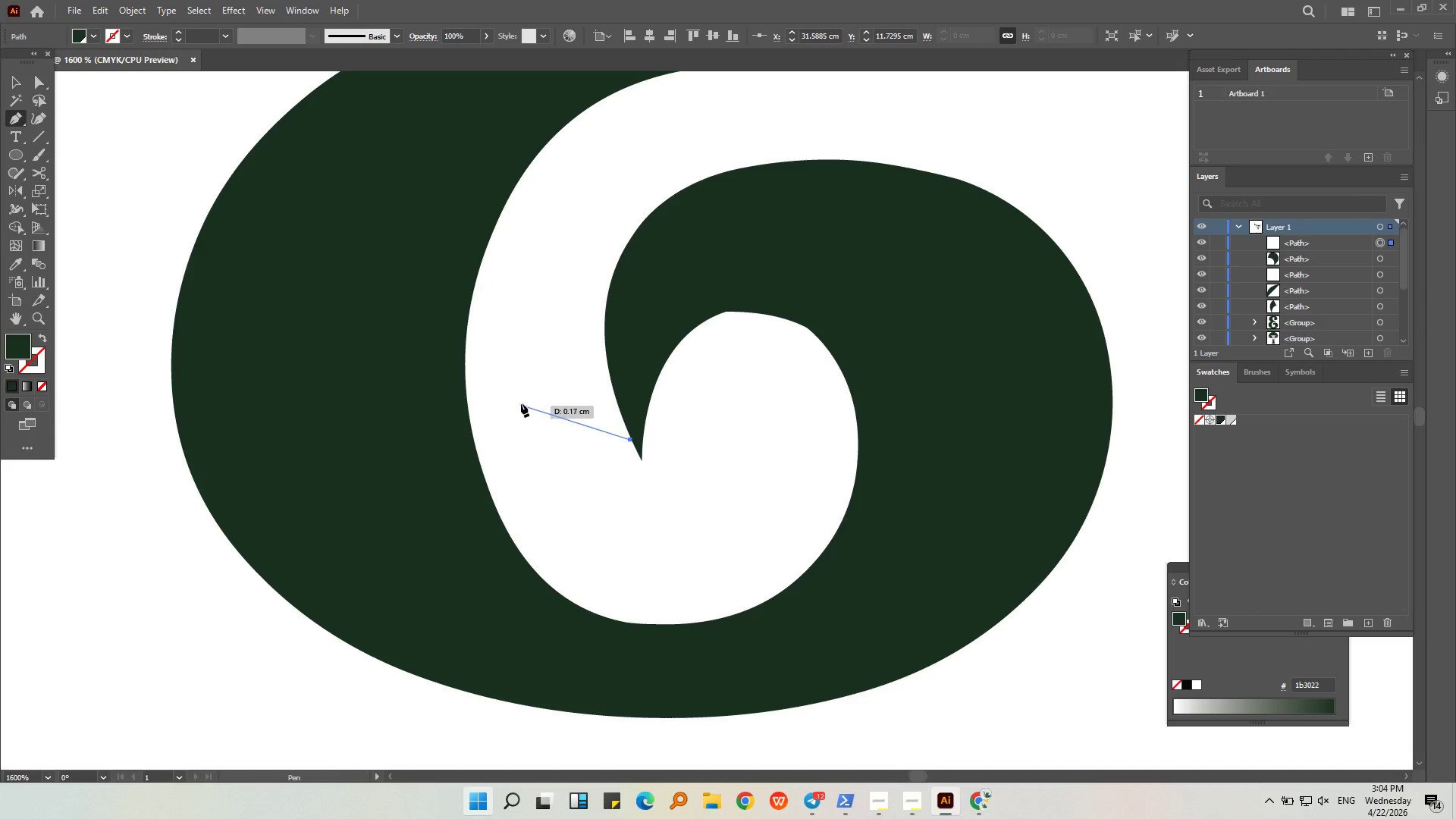 
key(Control+ControlLeft)
 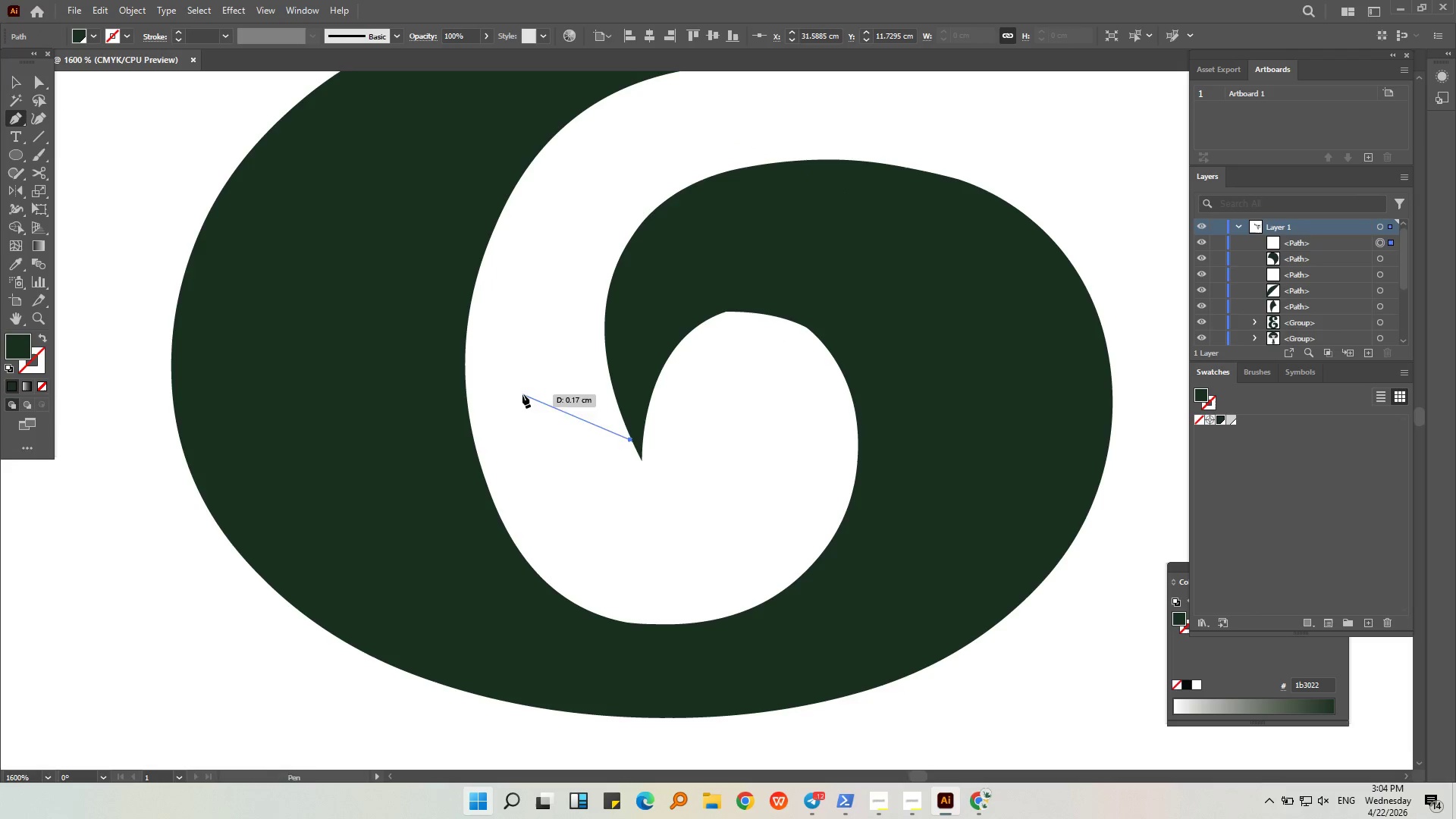 
key(Control+Z)
 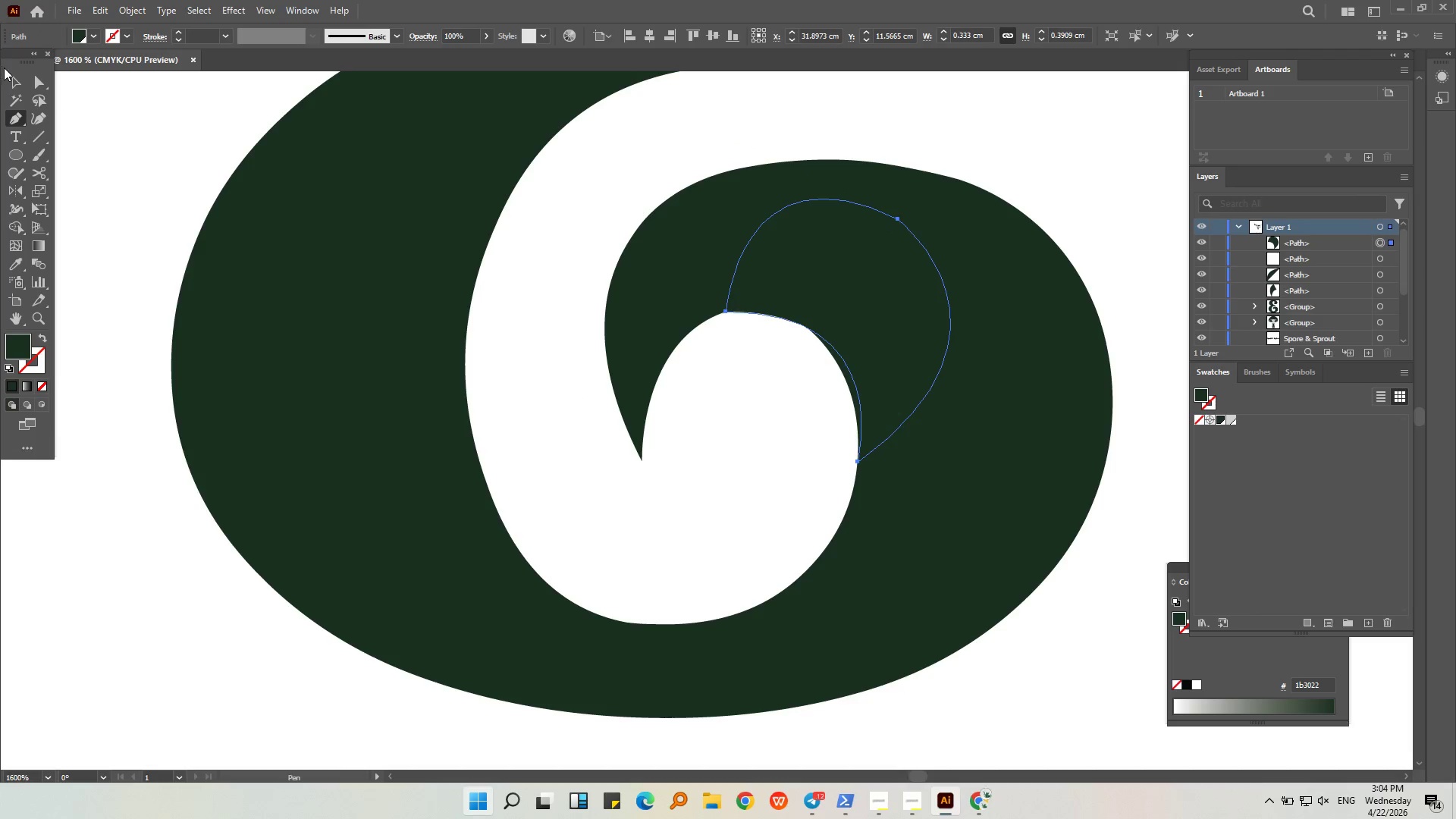 
left_click([15, 82])
 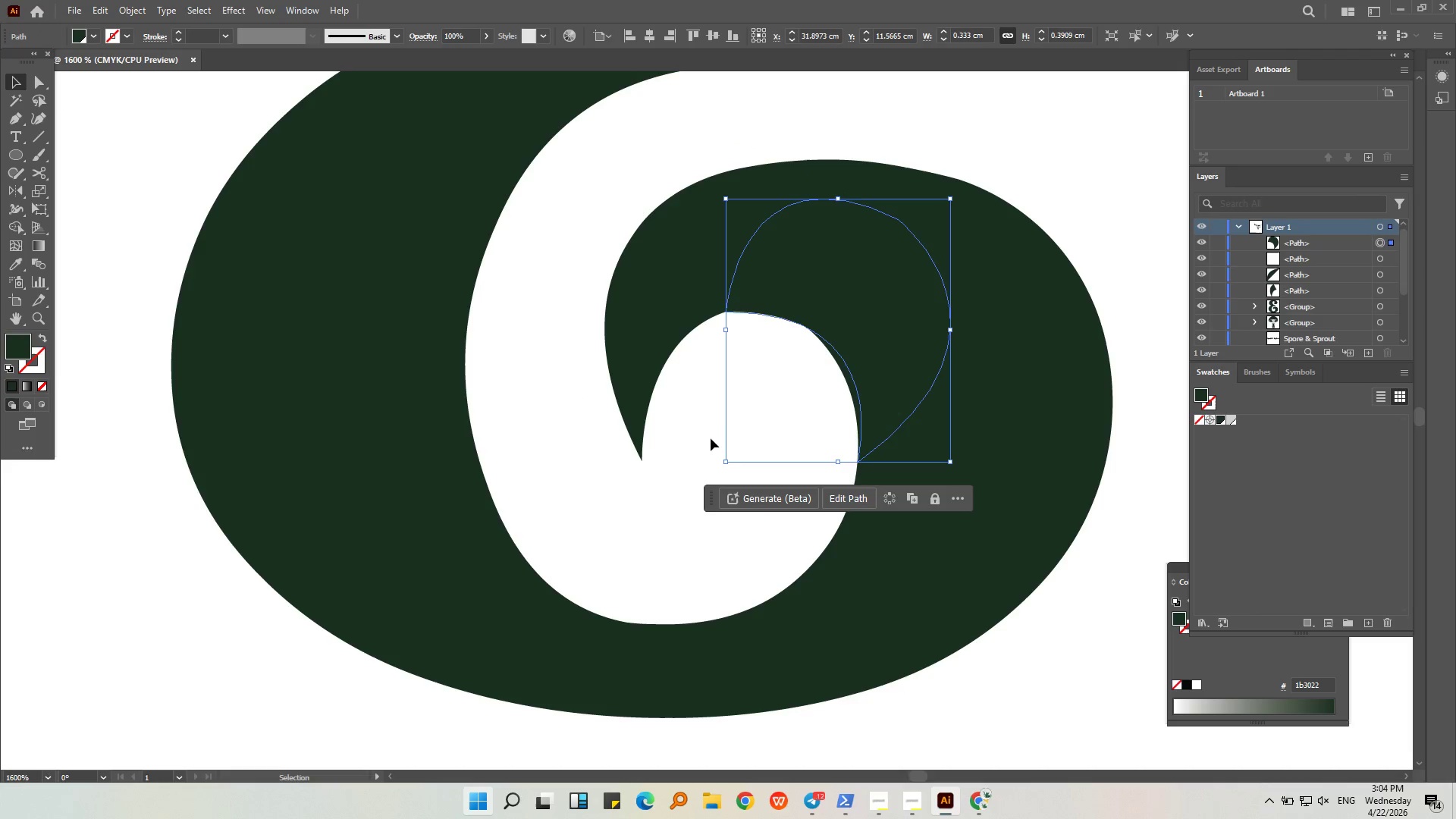 
left_click([710, 444])
 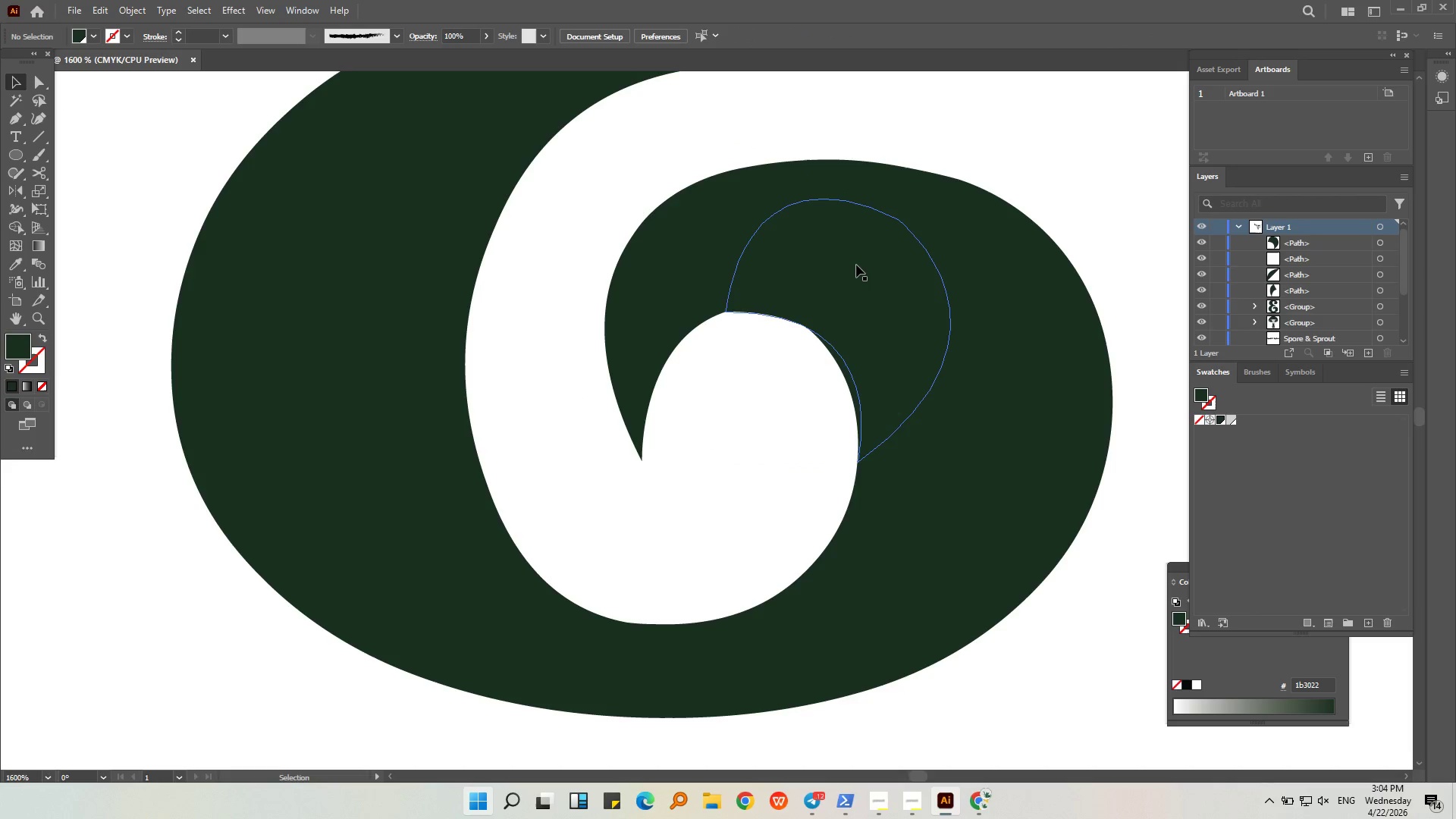 
left_click([856, 265])
 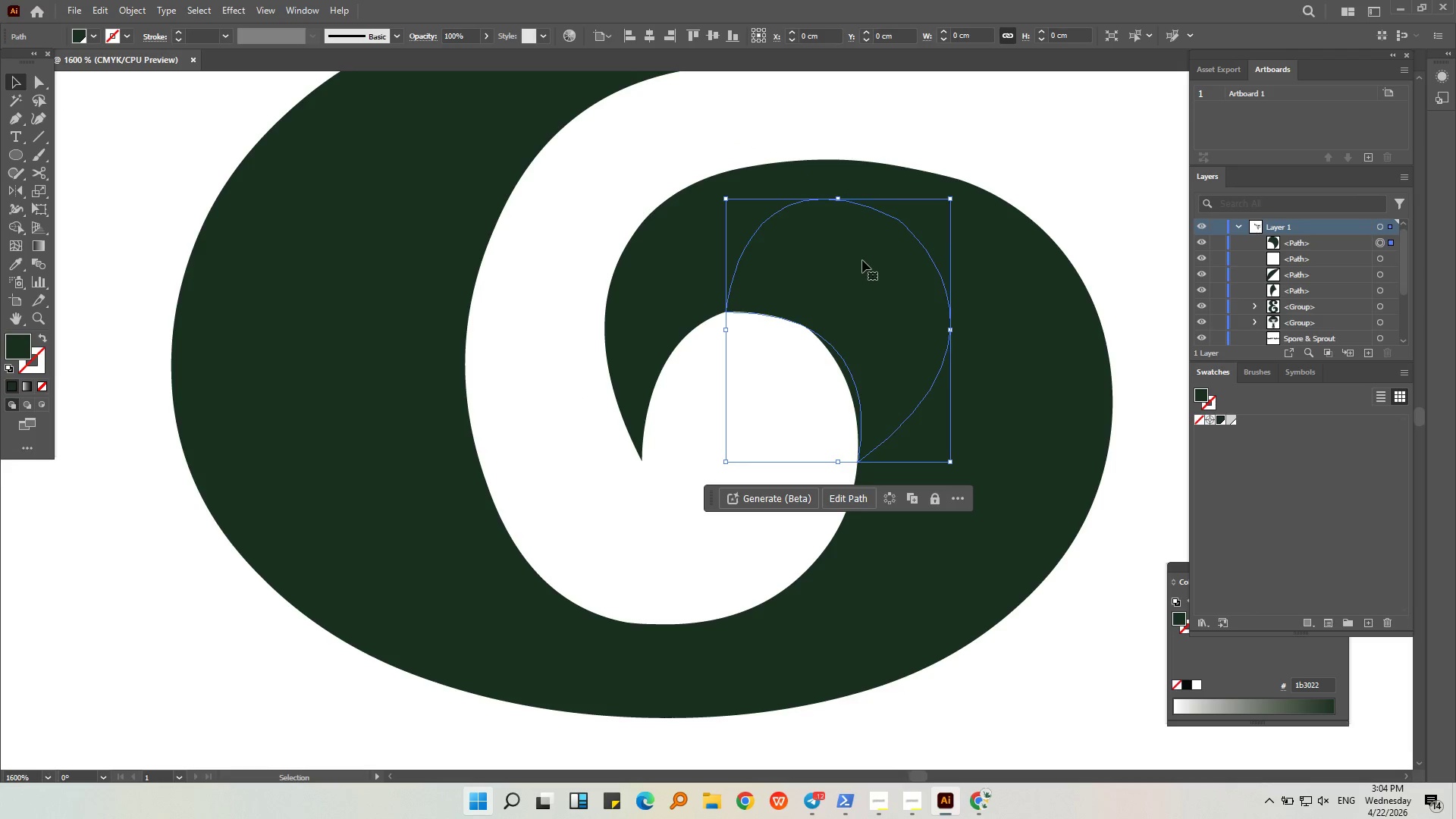 
left_click_drag(start_coordinate=[865, 259], to_coordinate=[804, 366])
 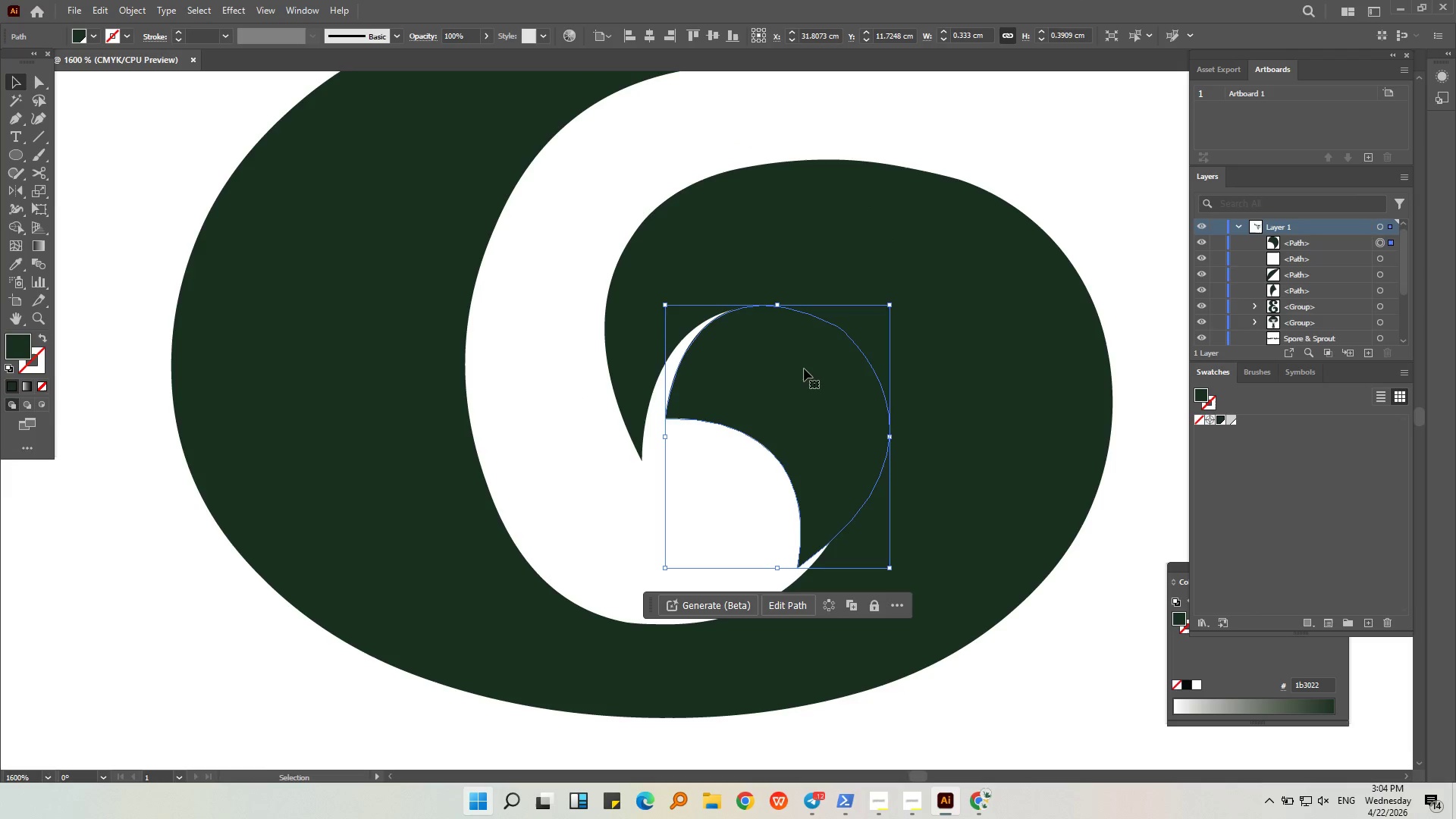 
key(Control+Z)
 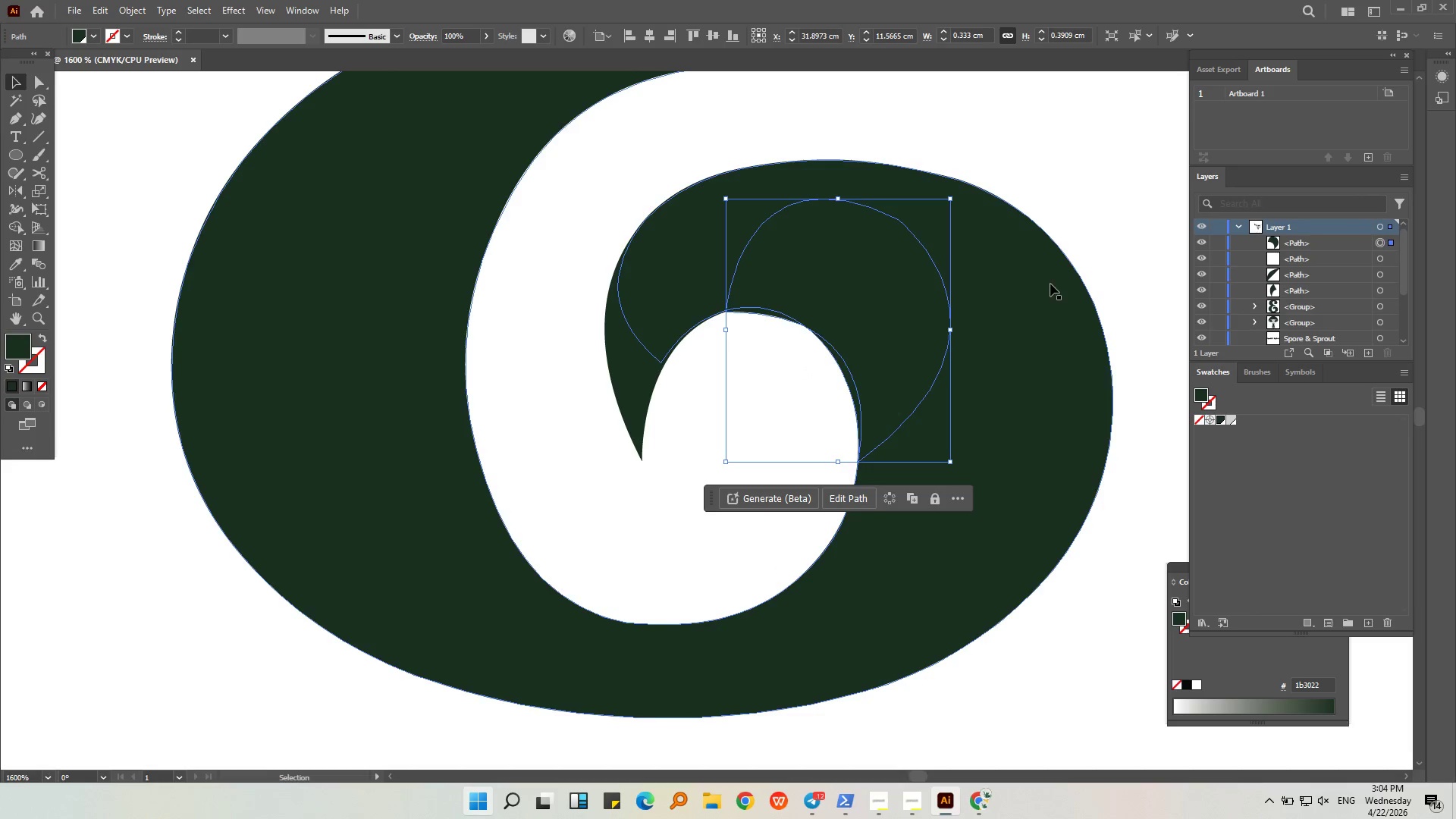 
left_click([999, 269])
 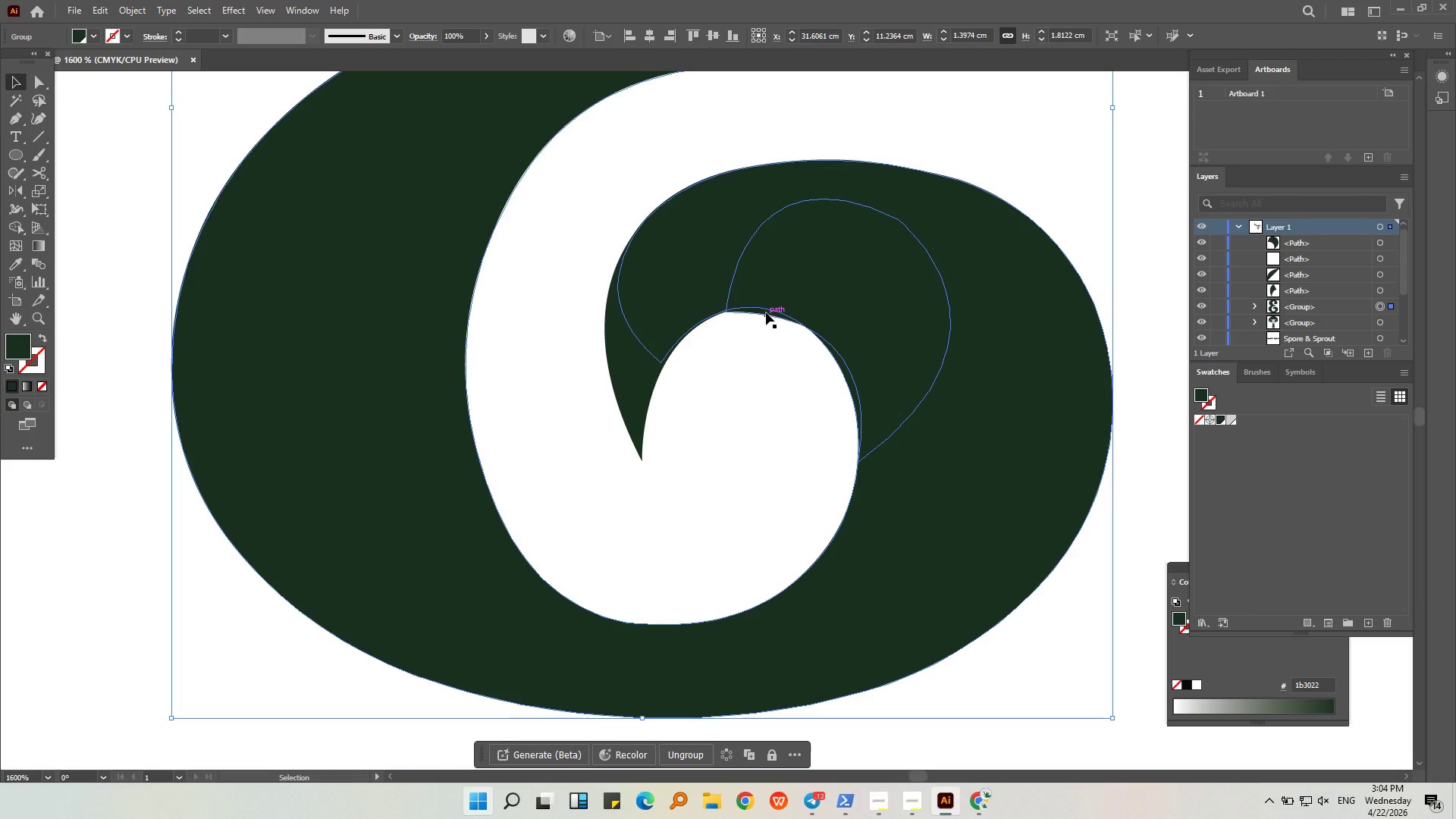 
left_click([766, 312])
 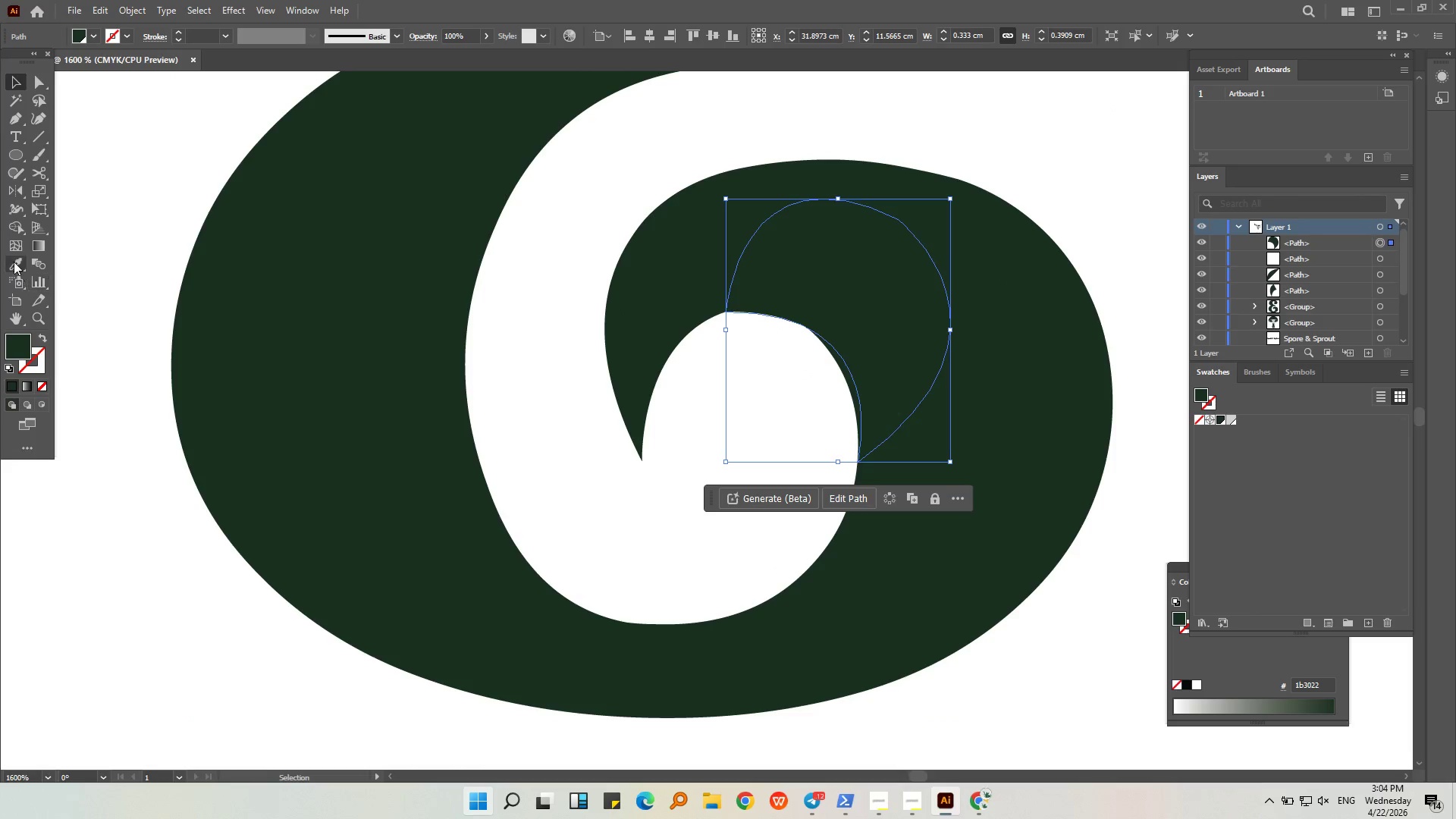 
double_click([102, 230])
 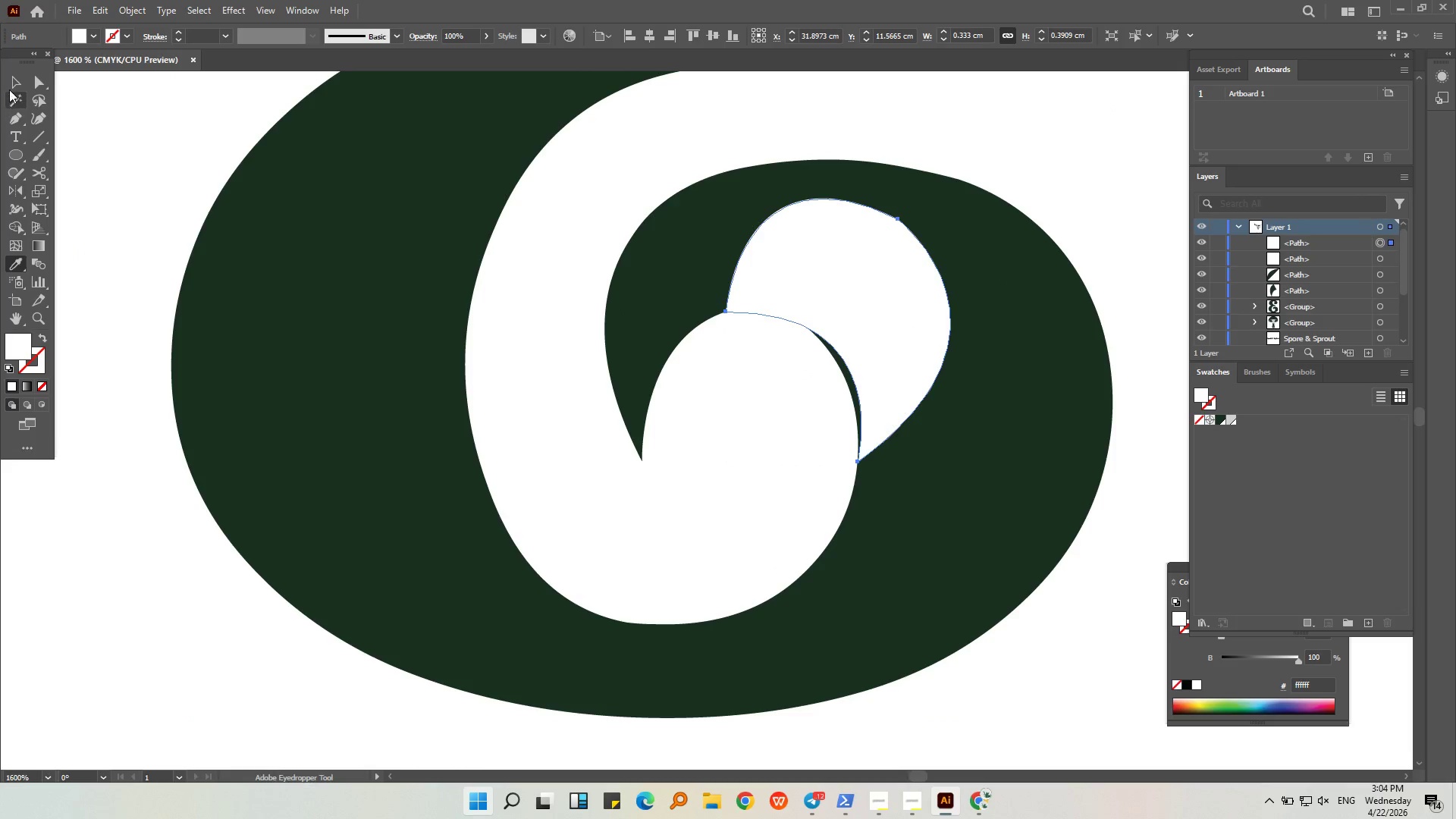 
double_click([69, 121])
 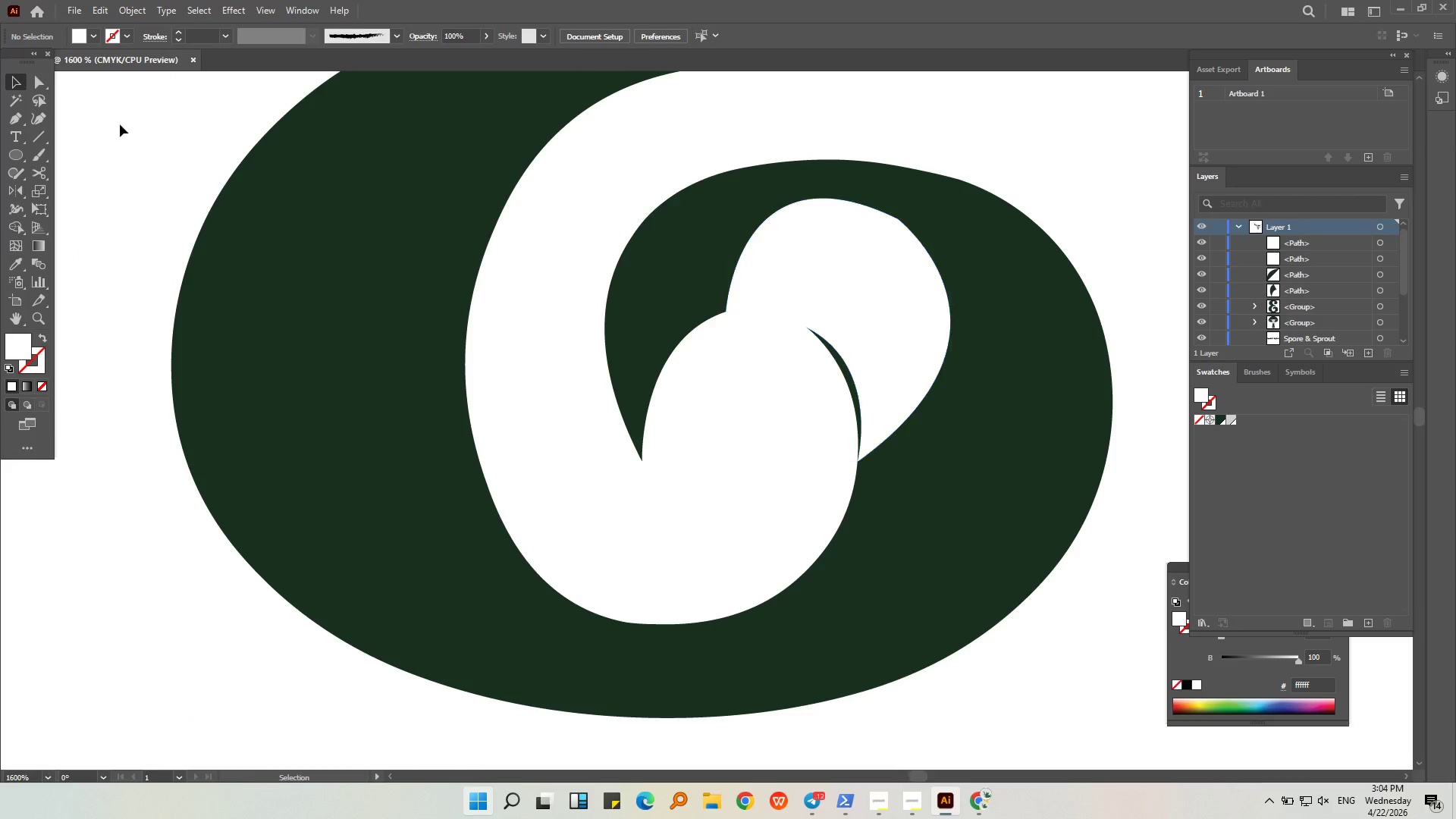 
hold_key(key=AltLeft, duration=0.62)
scroll: coordinate [247, 163], scroll_direction: down, amount: 2.0
 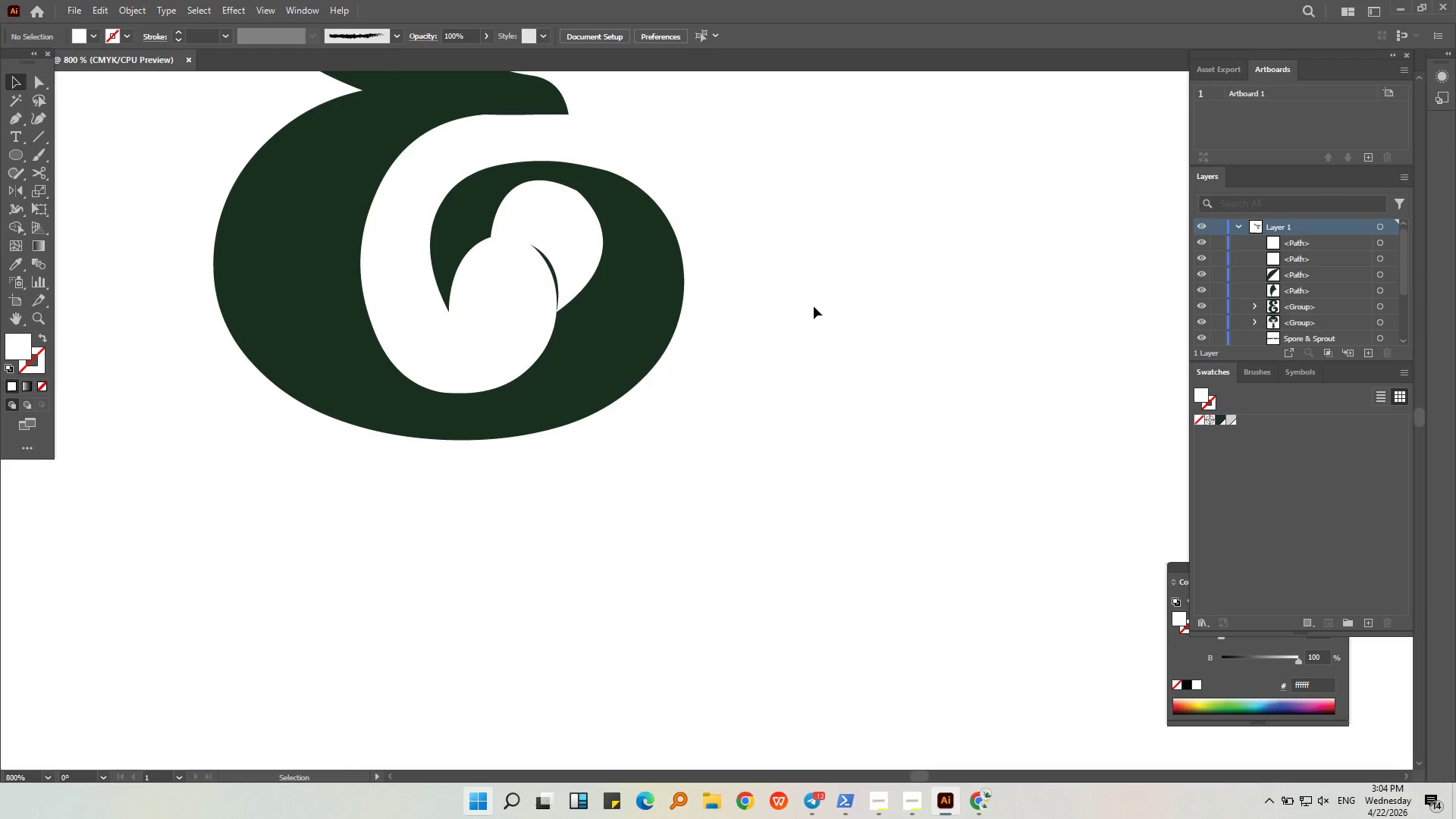 
left_click([910, 350])
 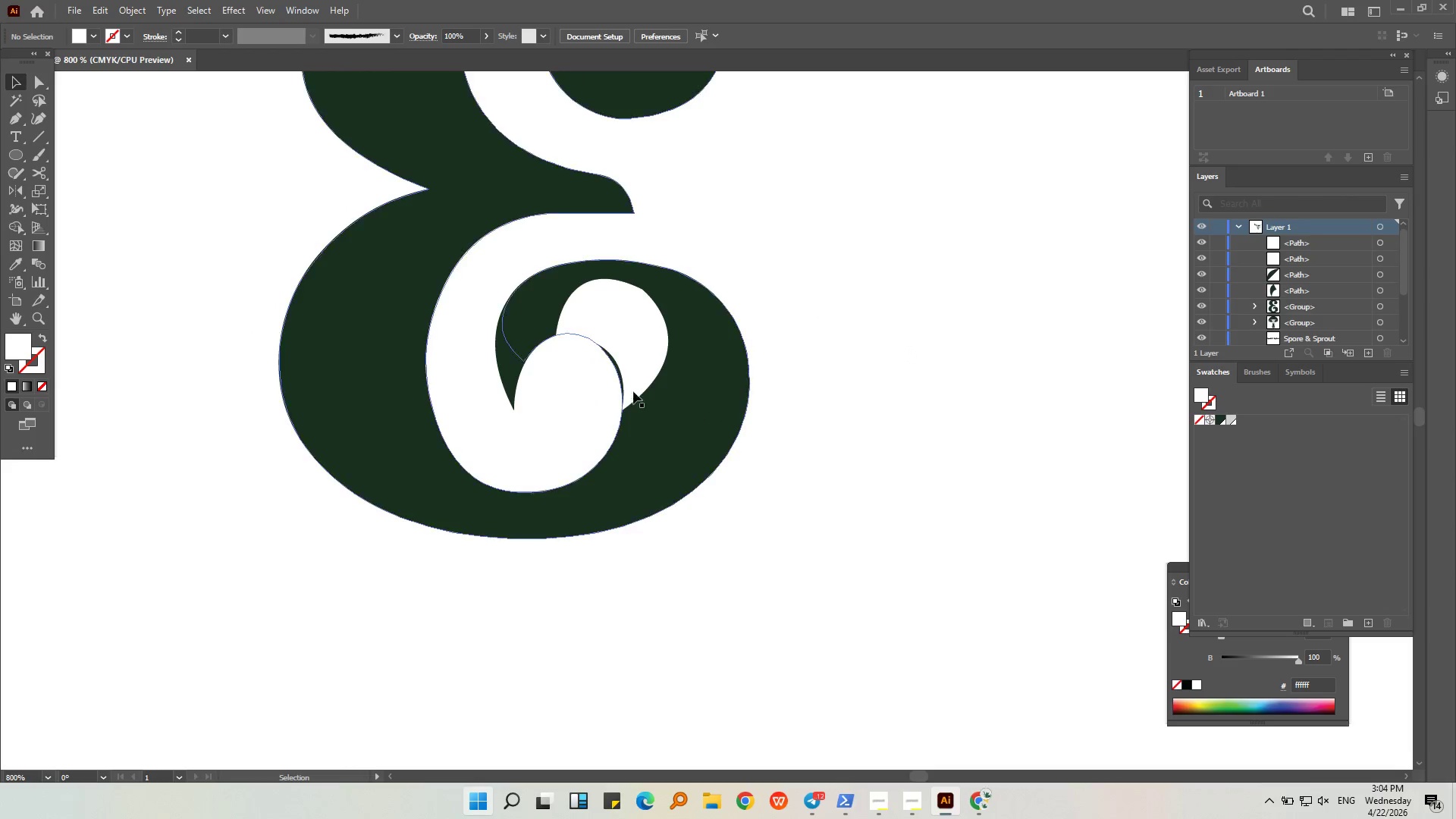 
left_click([625, 365])
 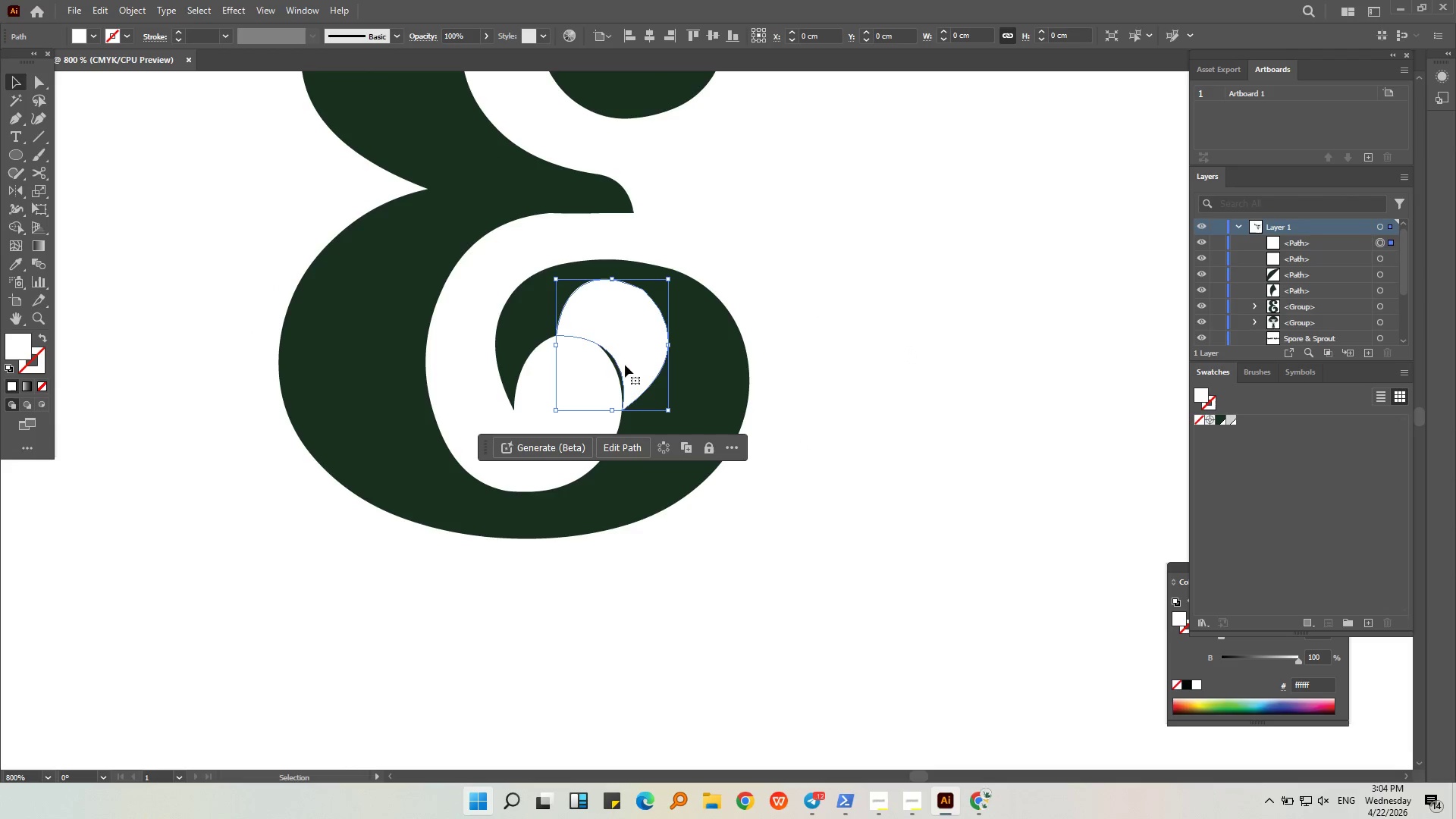 
hold_key(key=AltLeft, duration=0.47)
scroll: coordinate [615, 367], scroll_direction: up, amount: 3.0
 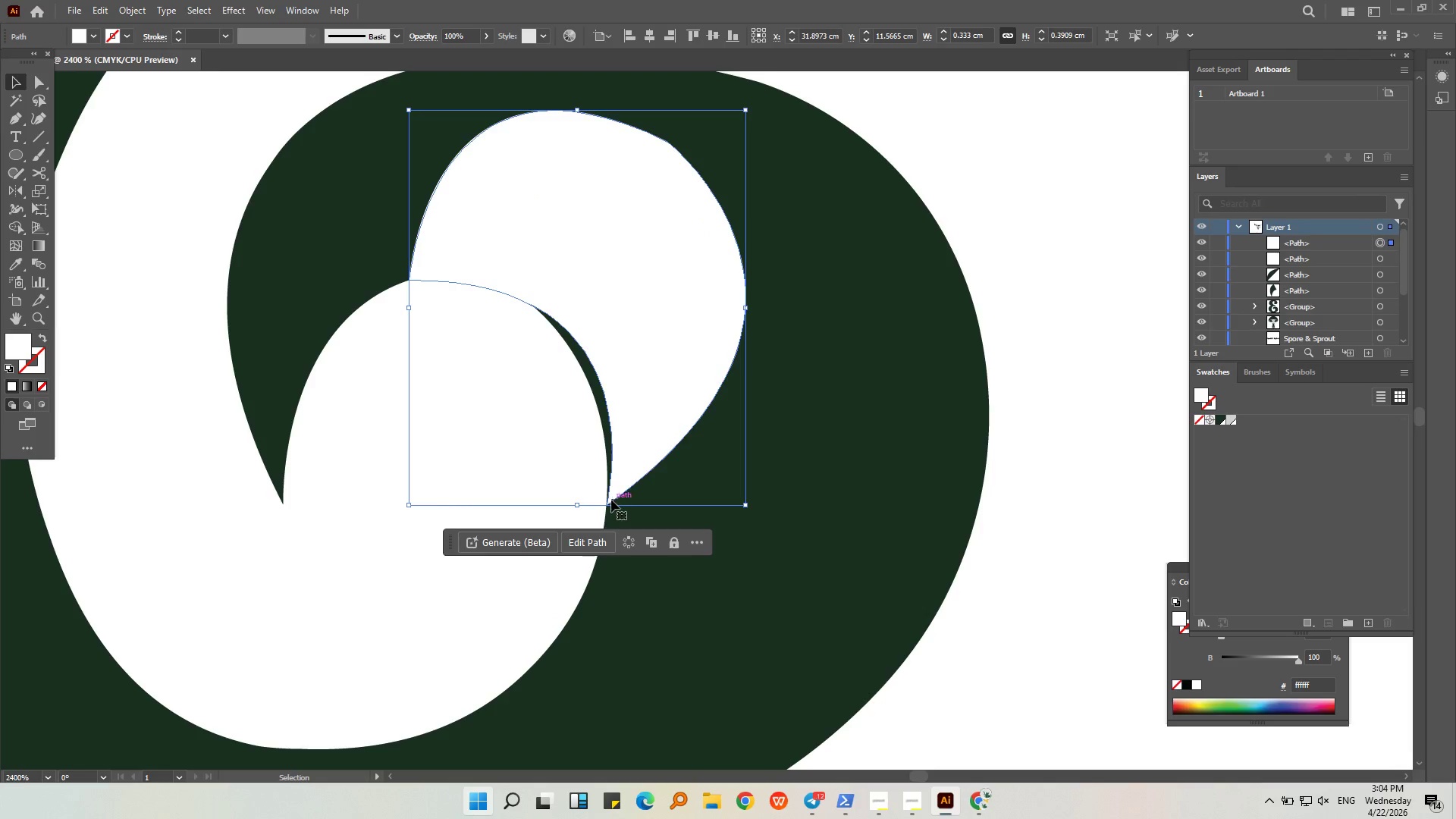 
left_click([622, 469])
 